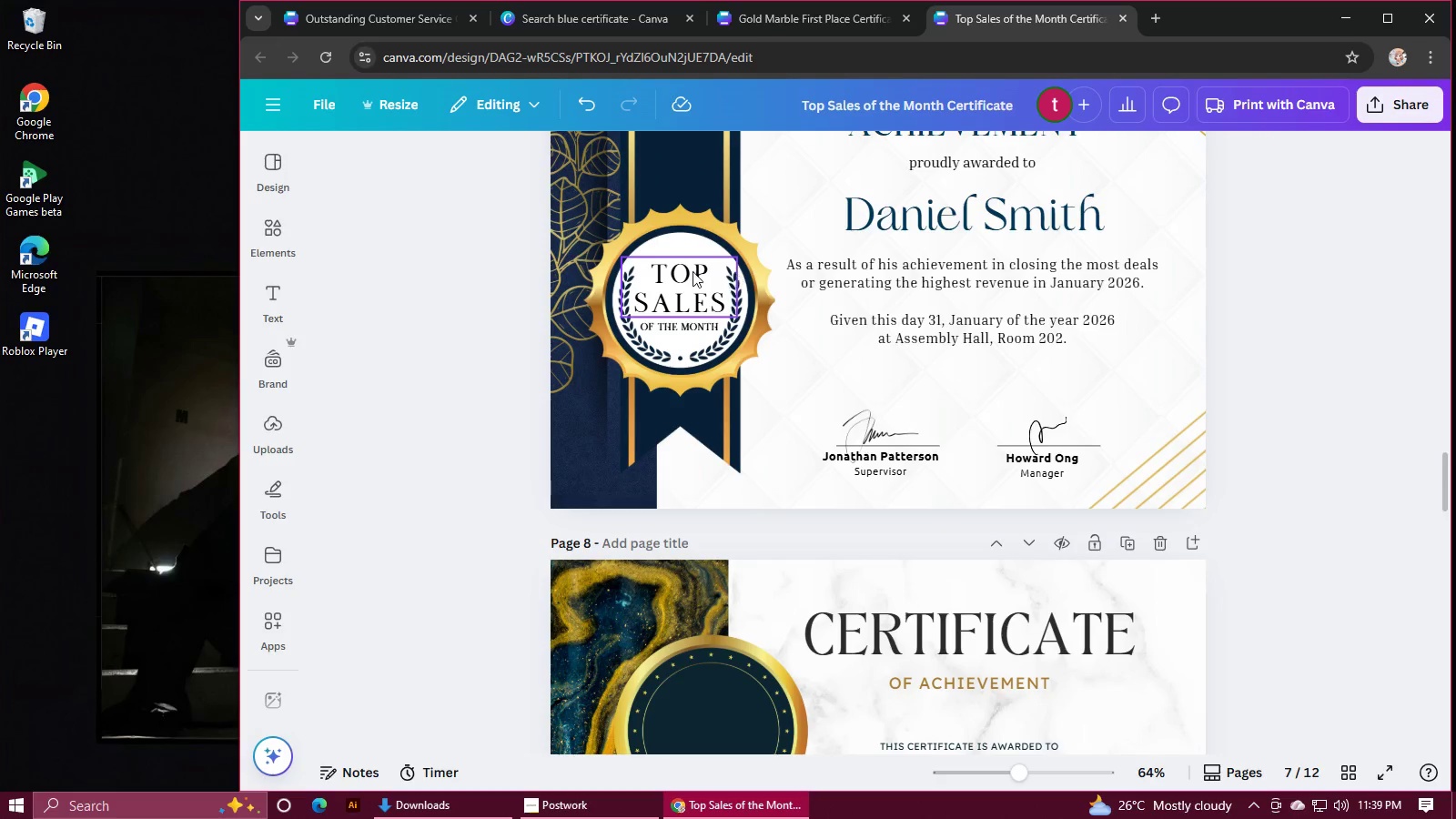 
left_click([692, 271])
 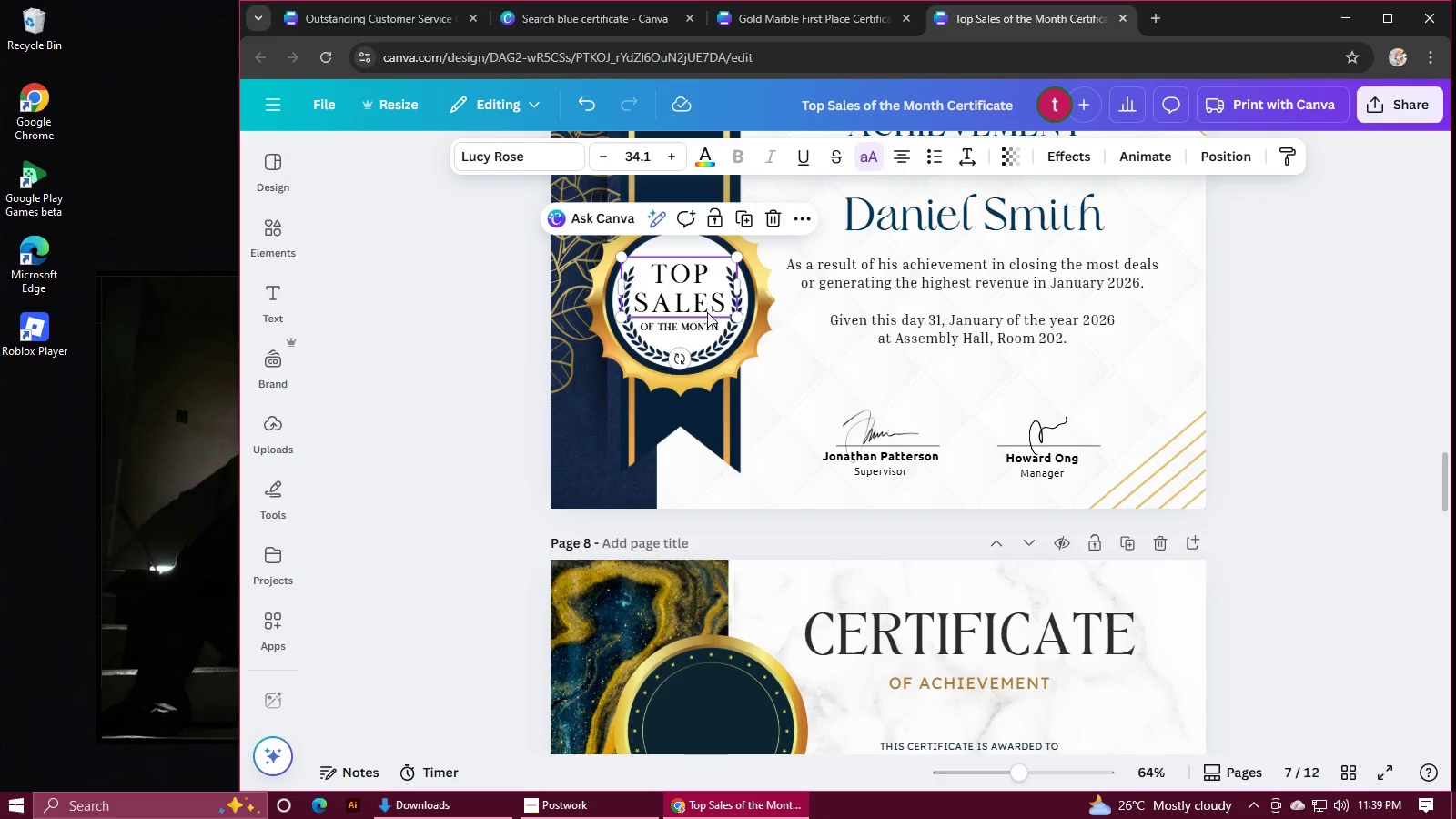 
hold_key(key=ShiftLeft, duration=0.7)
left_click([707, 321])
 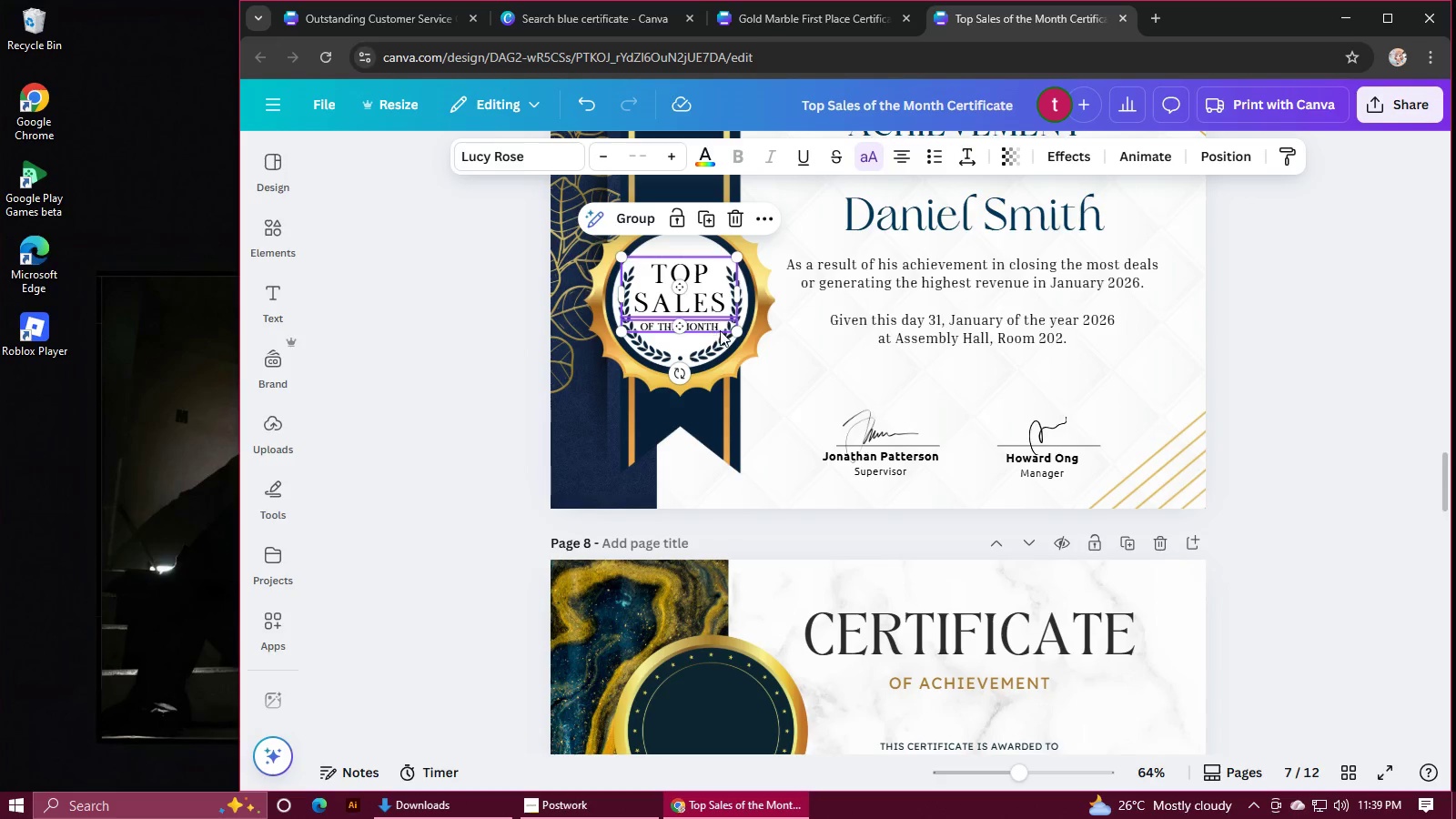 
key(Control+C)
 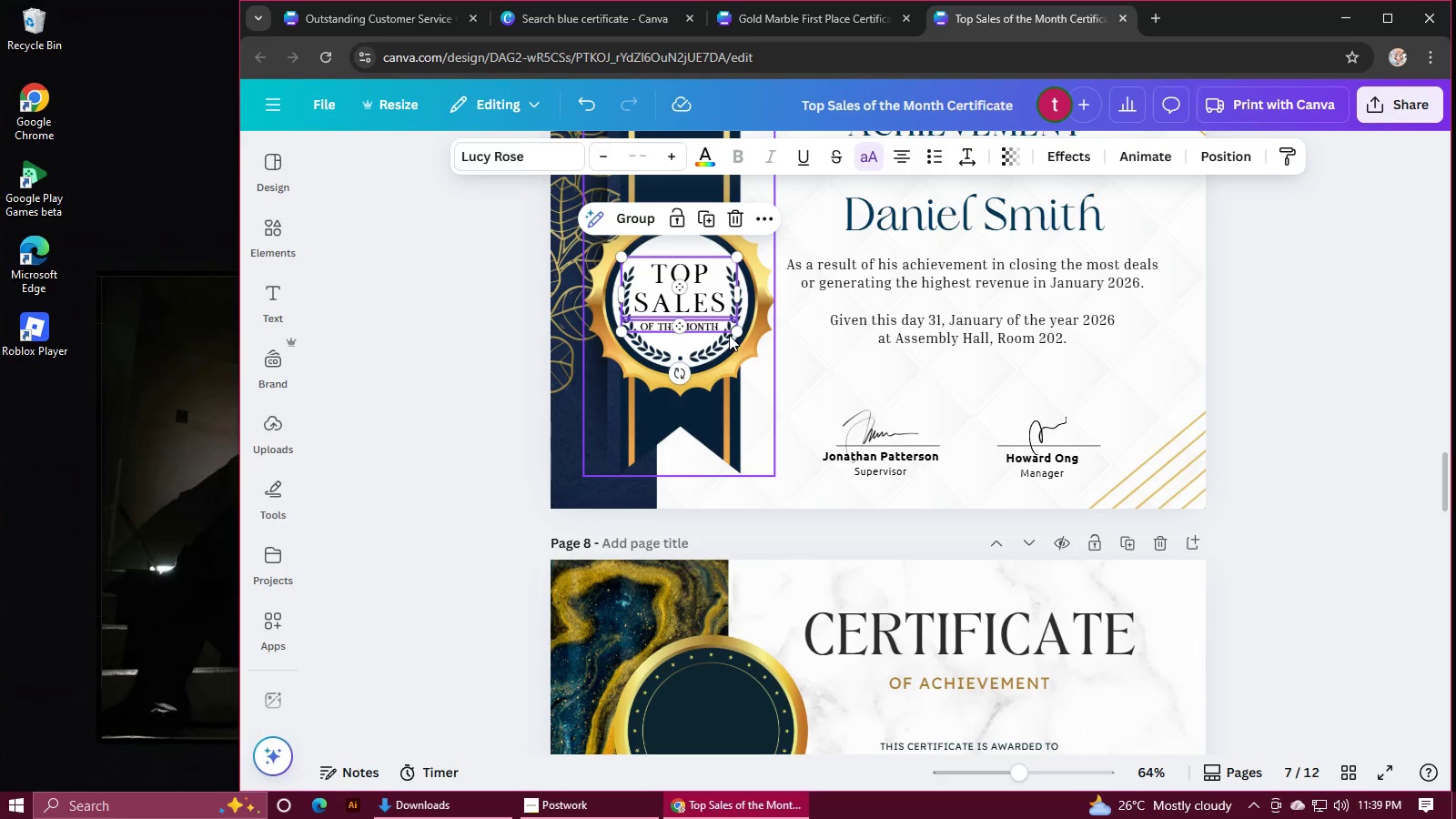 
scroll: coordinate [729, 335], scroll_direction: down, amount: 2.0
 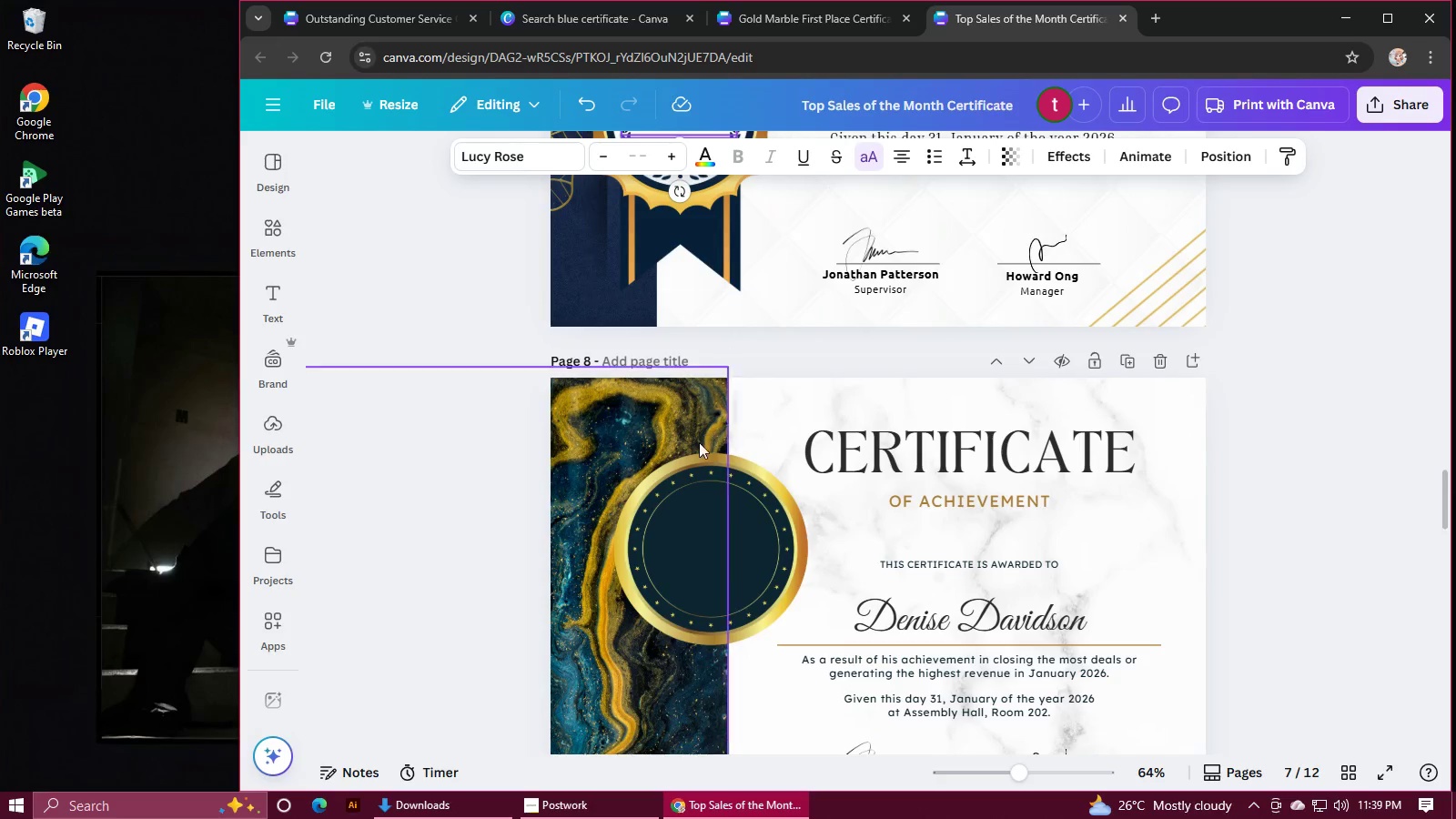 
left_click([722, 523])
 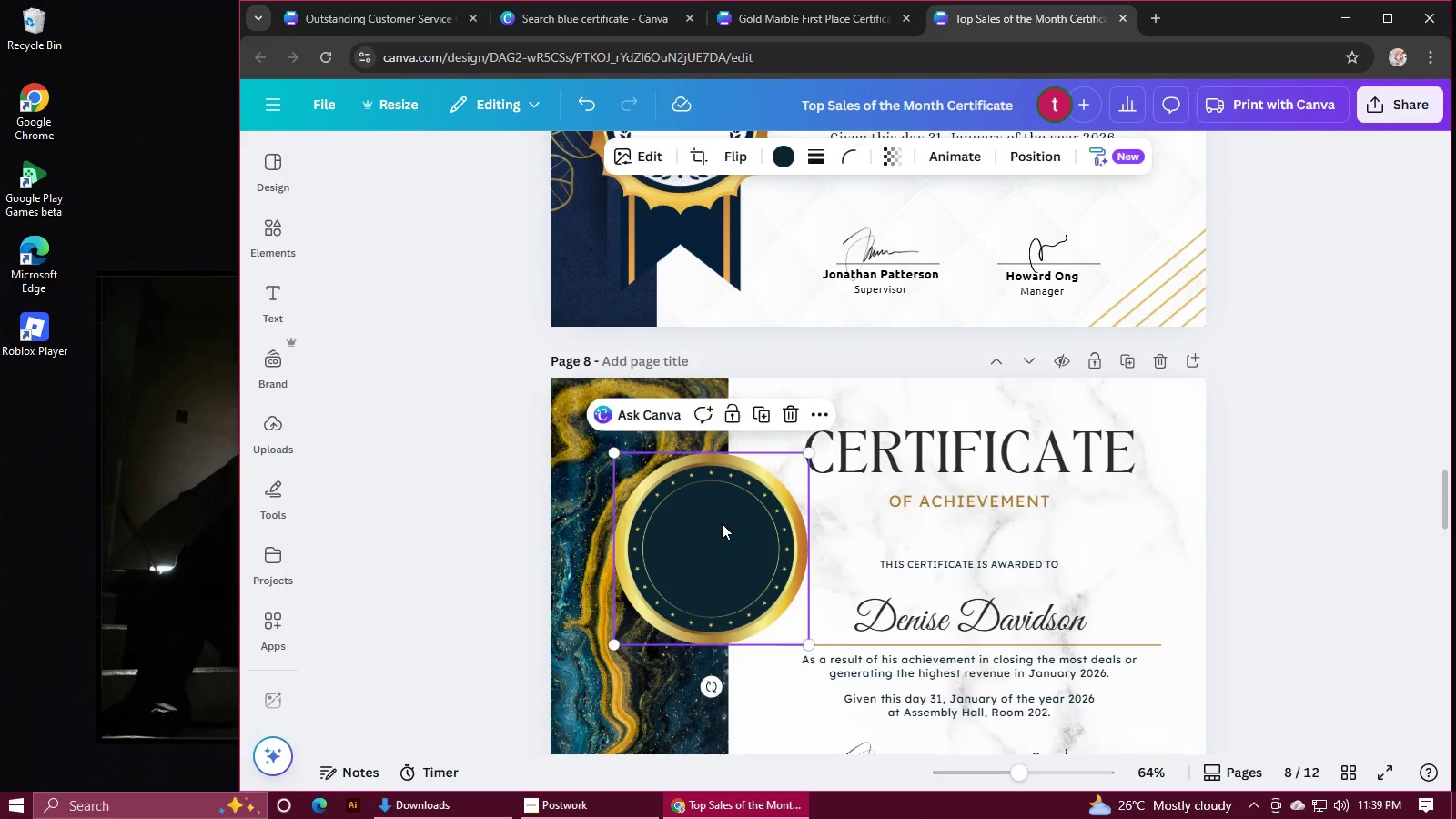 
key(Control+V)
 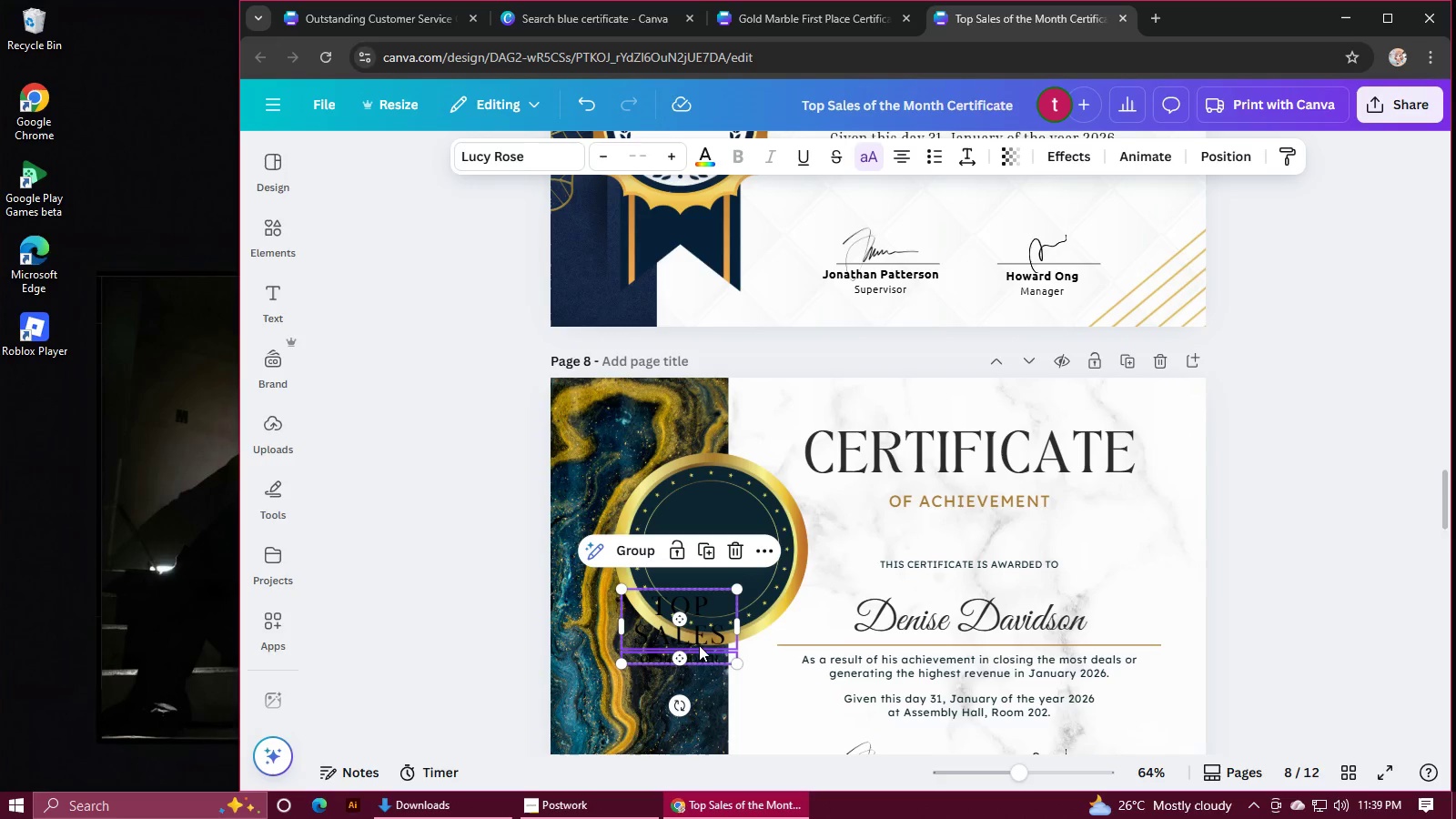 
left_click_drag(start_coordinate=[711, 632], to_coordinate=[745, 554])
 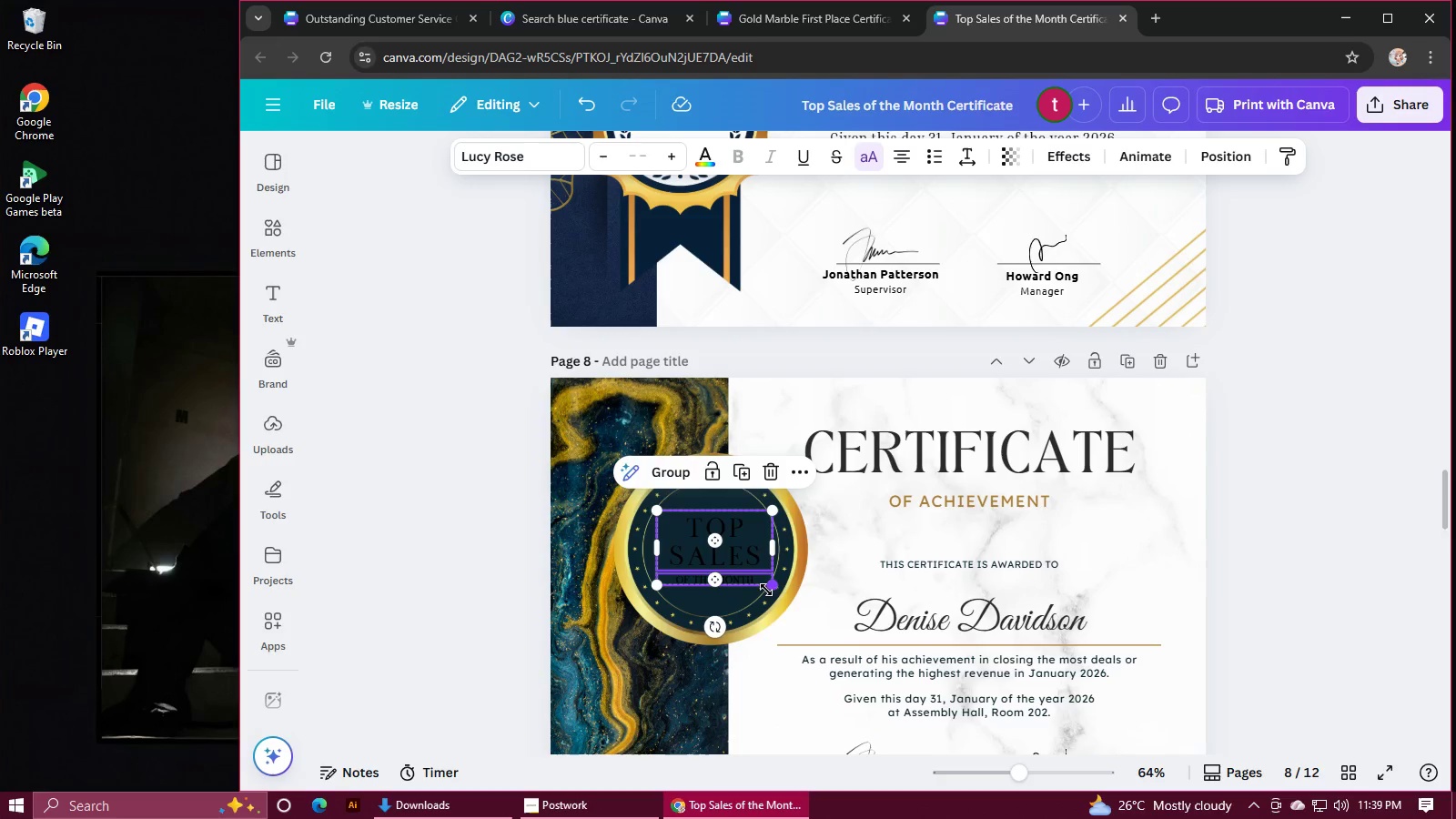 
left_click_drag(start_coordinate=[766, 590], to_coordinate=[774, 595])
 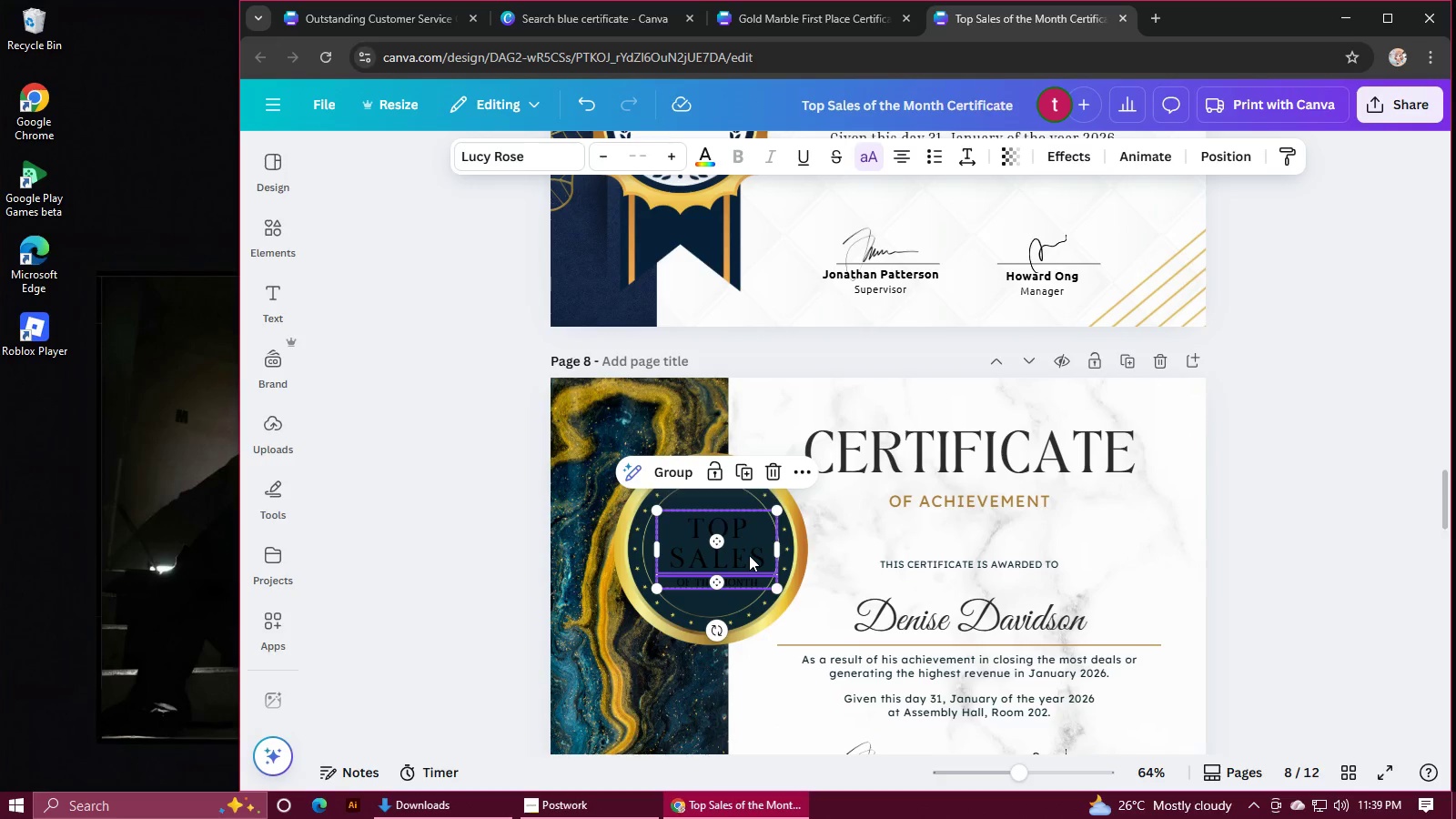 
left_click_drag(start_coordinate=[749, 555], to_coordinate=[743, 554])
 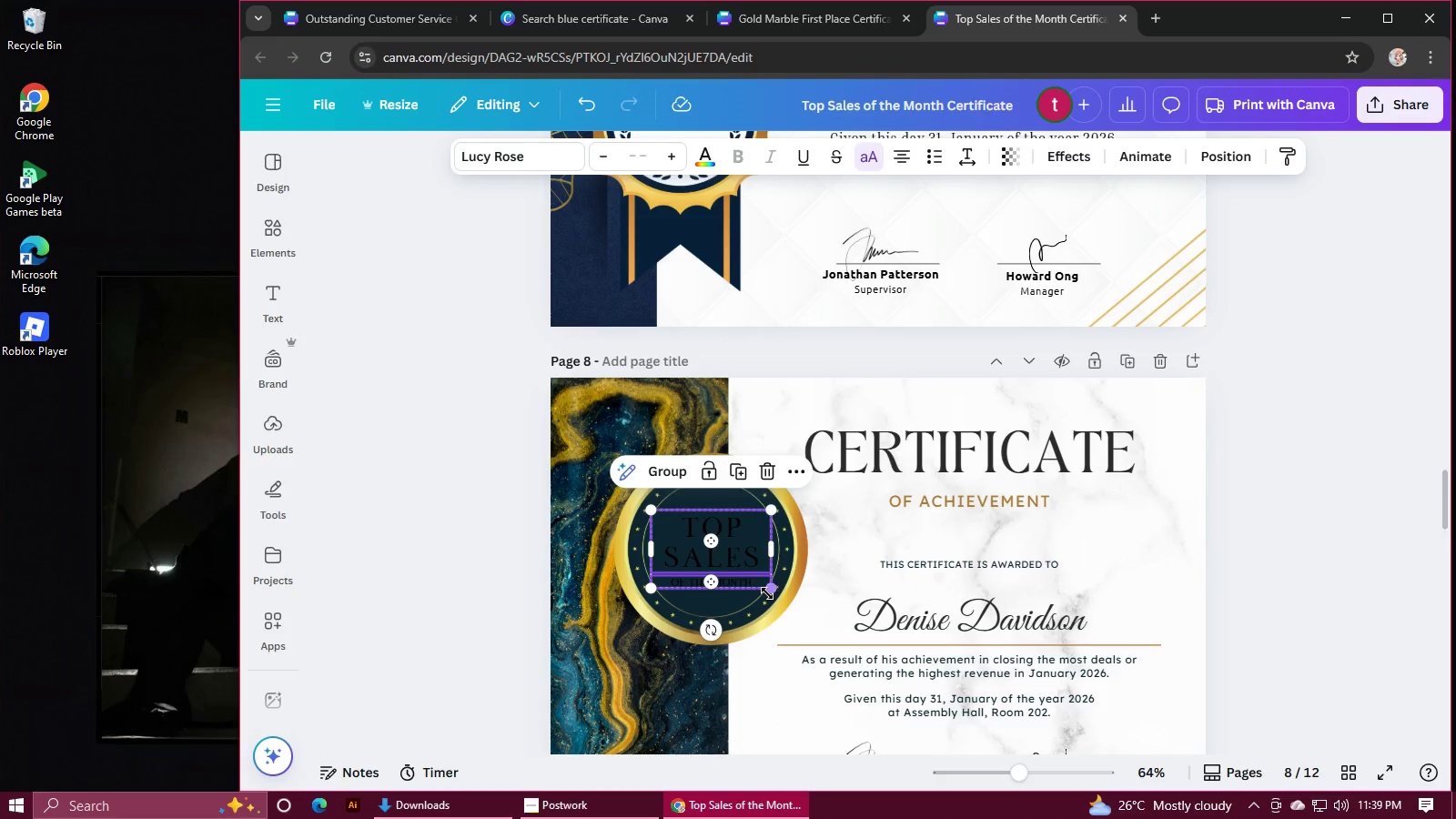 
left_click_drag(start_coordinate=[767, 592], to_coordinate=[777, 596])
 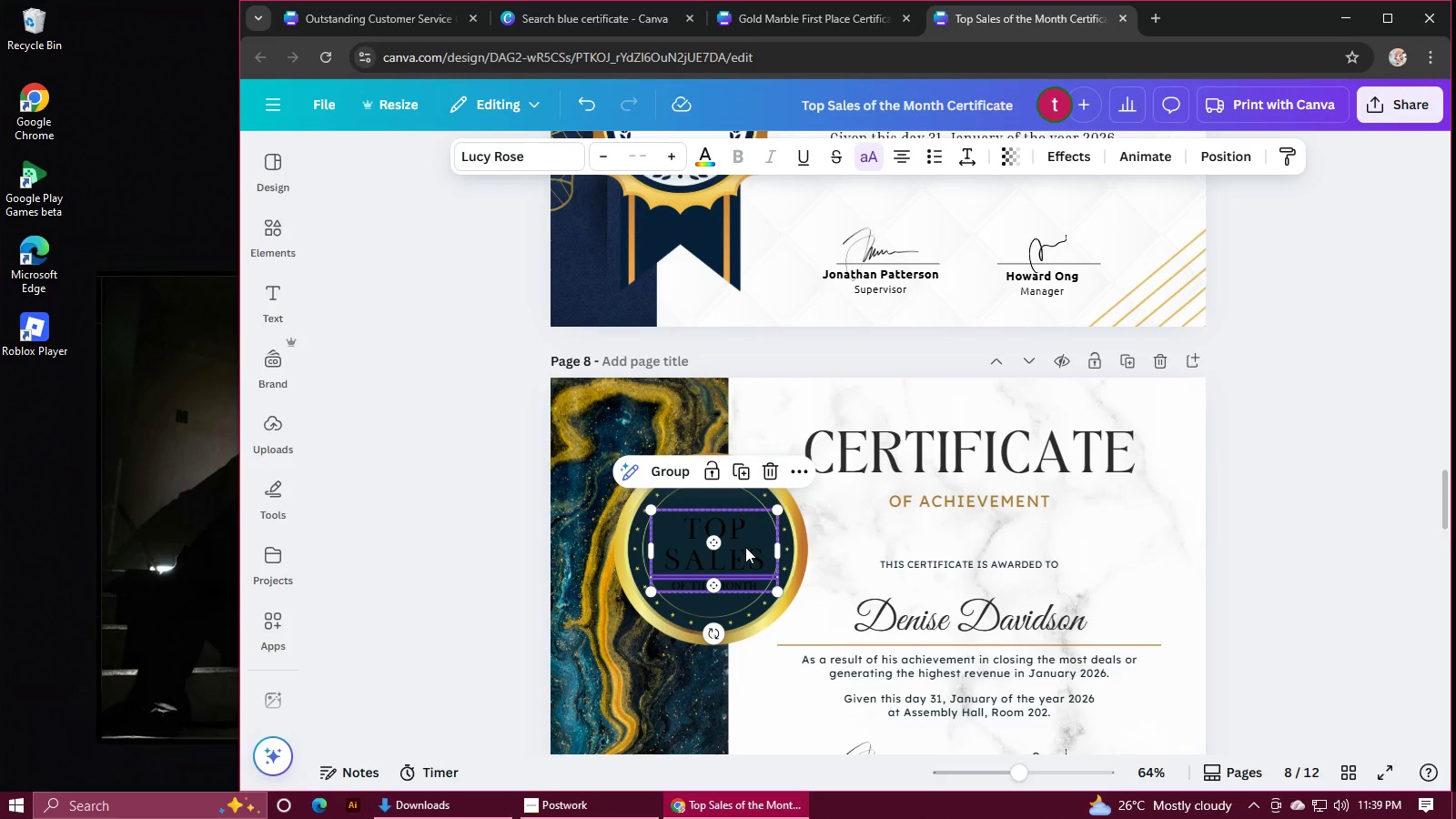 
left_click_drag(start_coordinate=[746, 547], to_coordinate=[742, 547])
 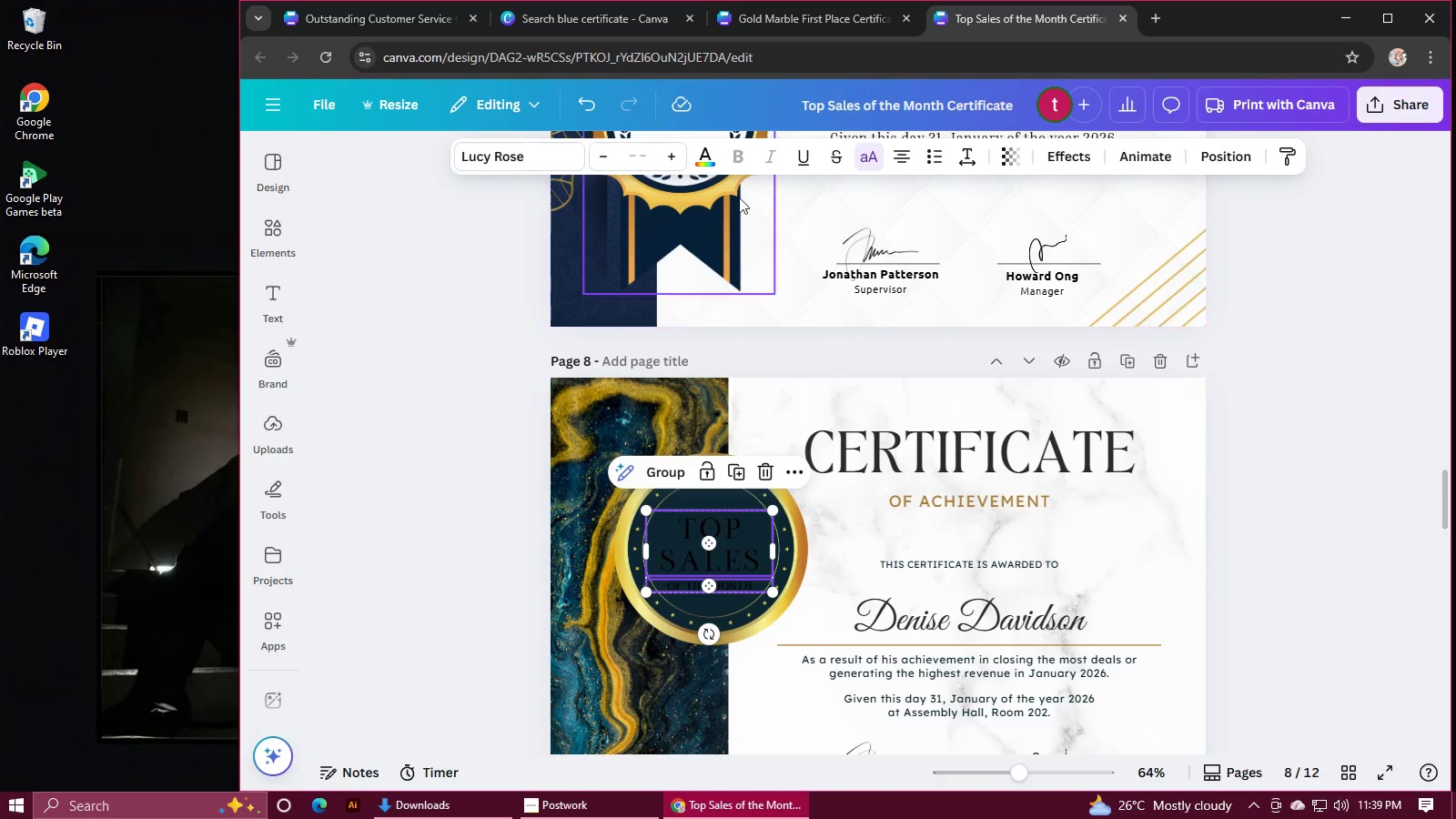 
left_click([703, 156])
 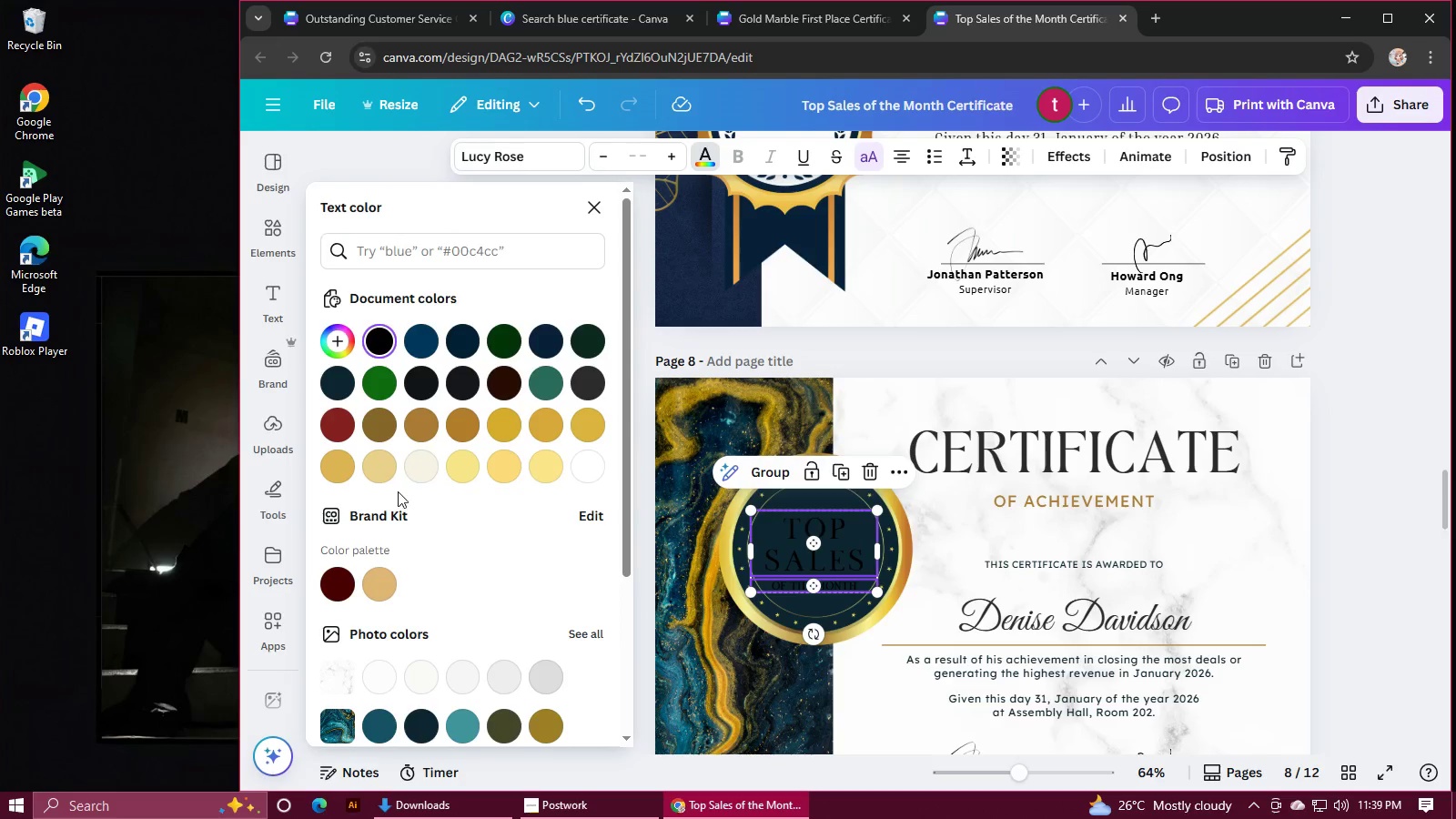 
left_click([592, 459])
 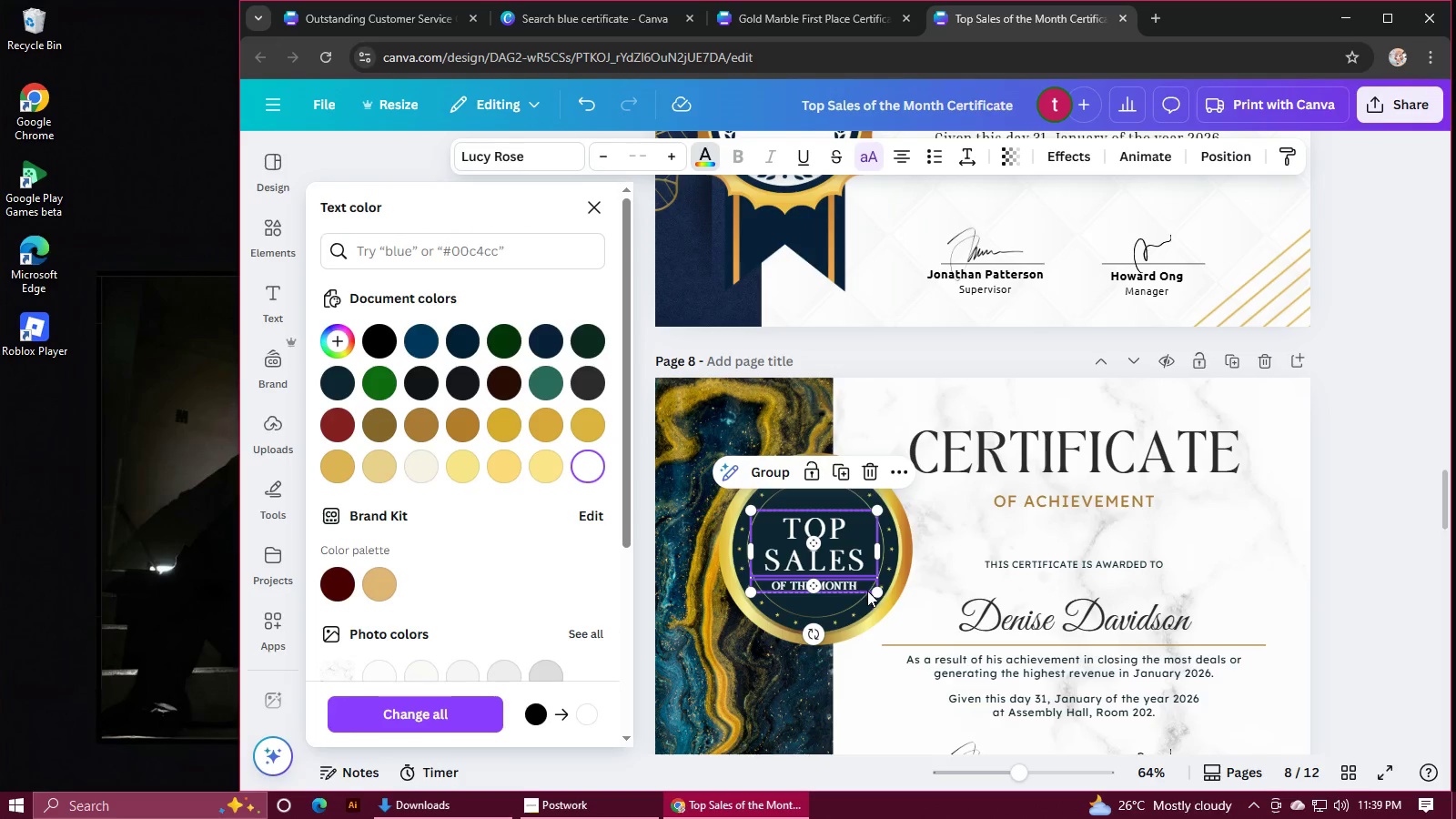 
left_click_drag(start_coordinate=[872, 591], to_coordinate=[884, 610])
 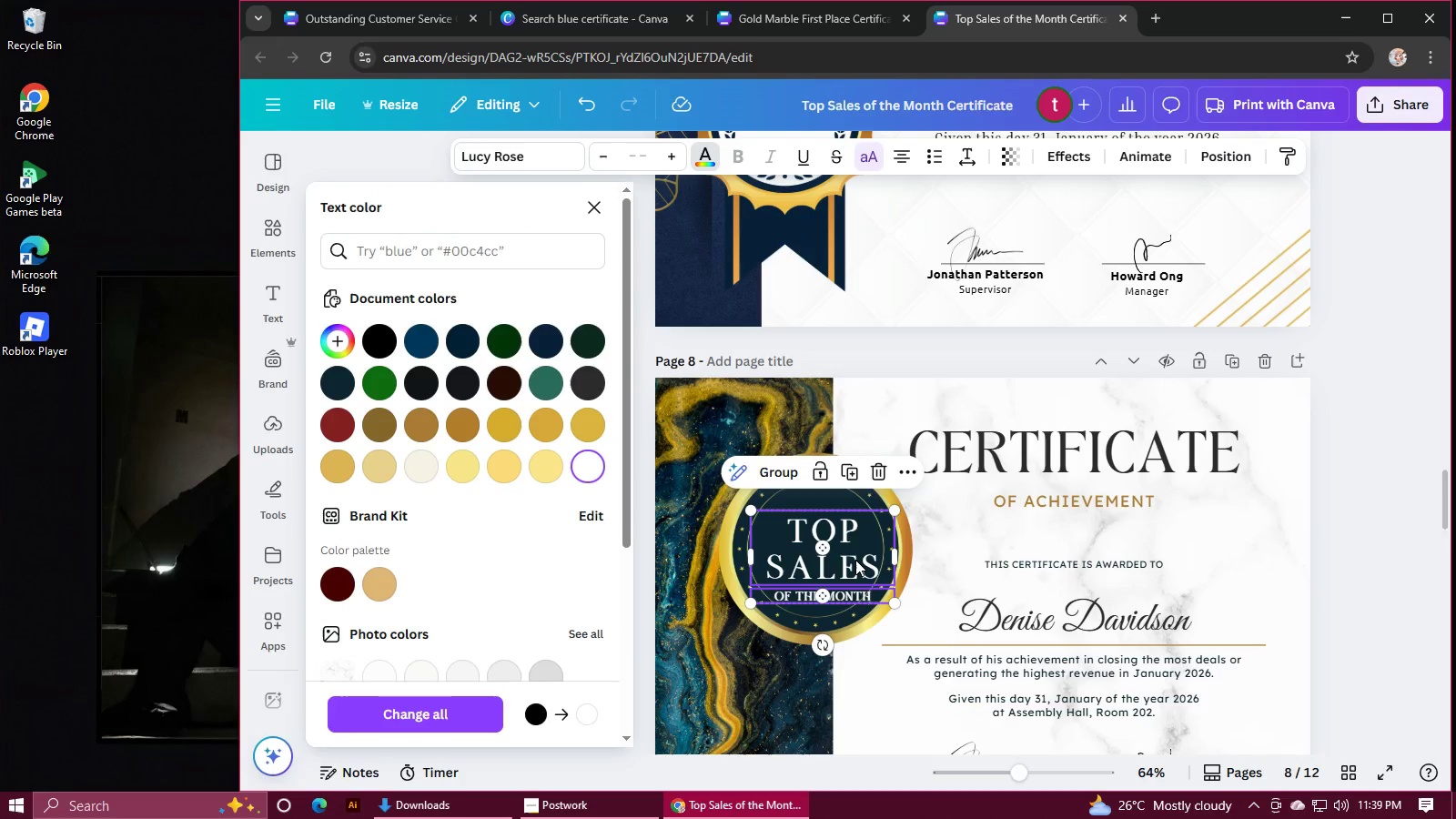 
left_click_drag(start_coordinate=[855, 561], to_coordinate=[847, 548])
 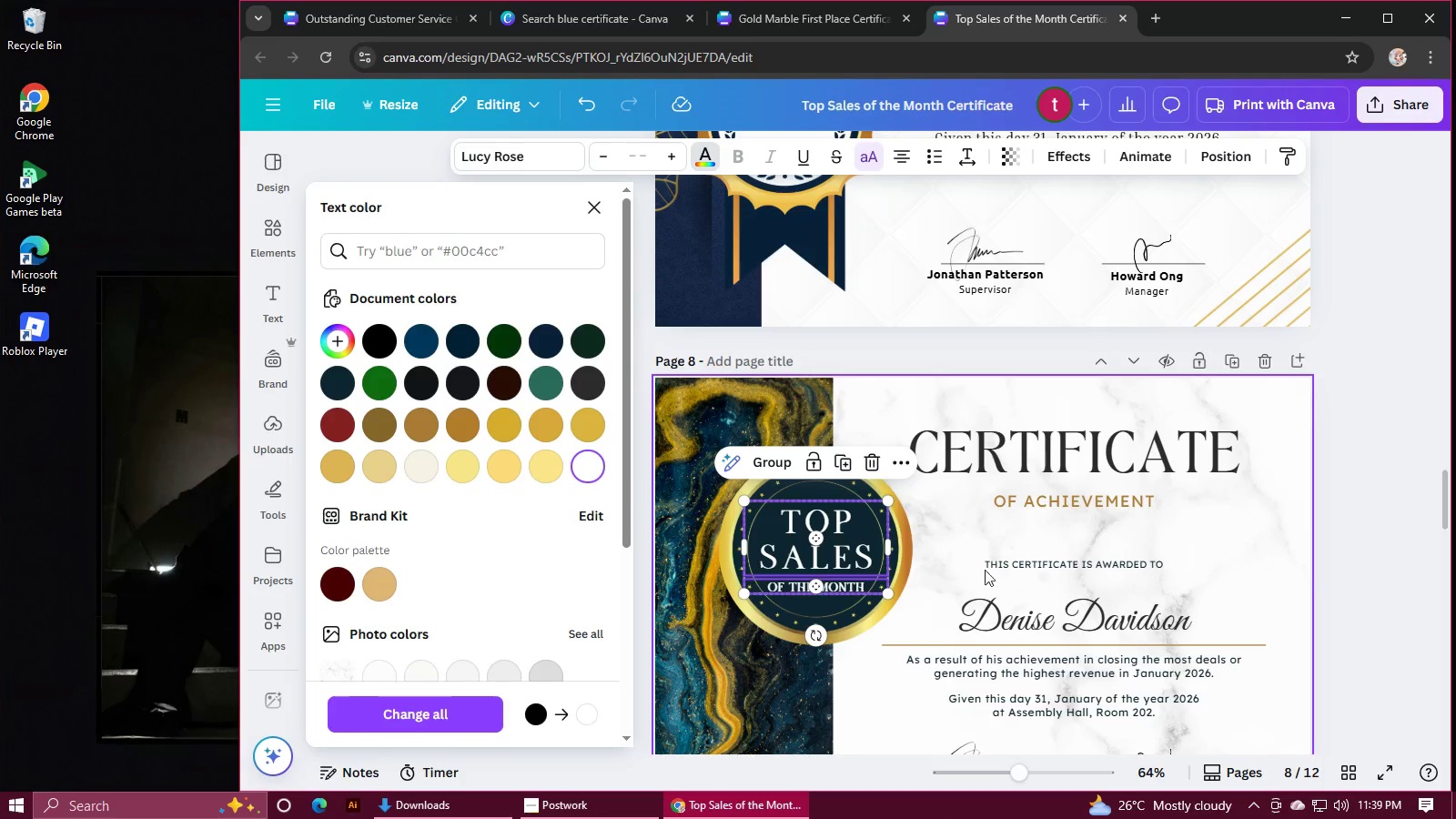 
left_click([1380, 542])
 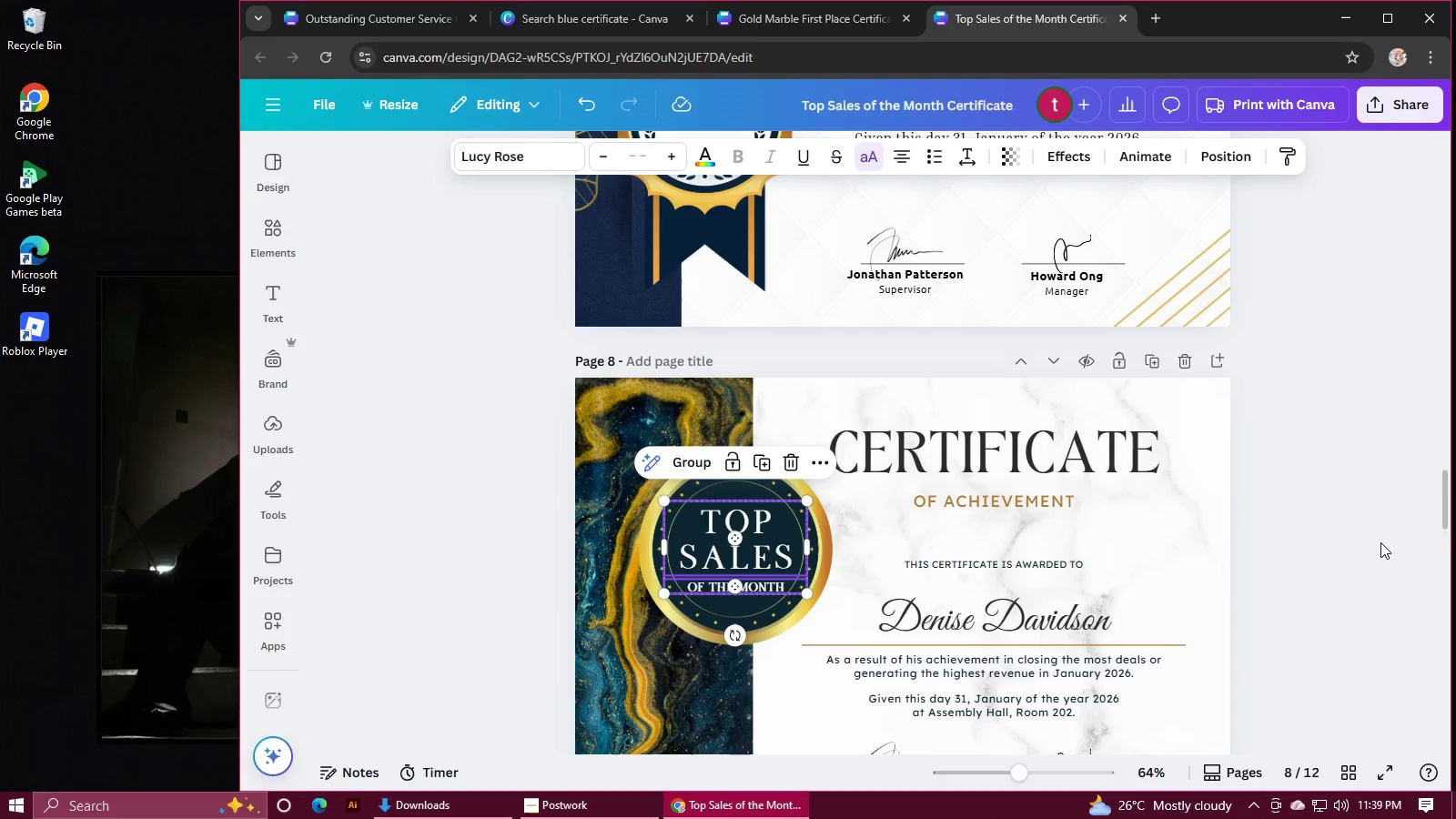 
left_click([1380, 542])
 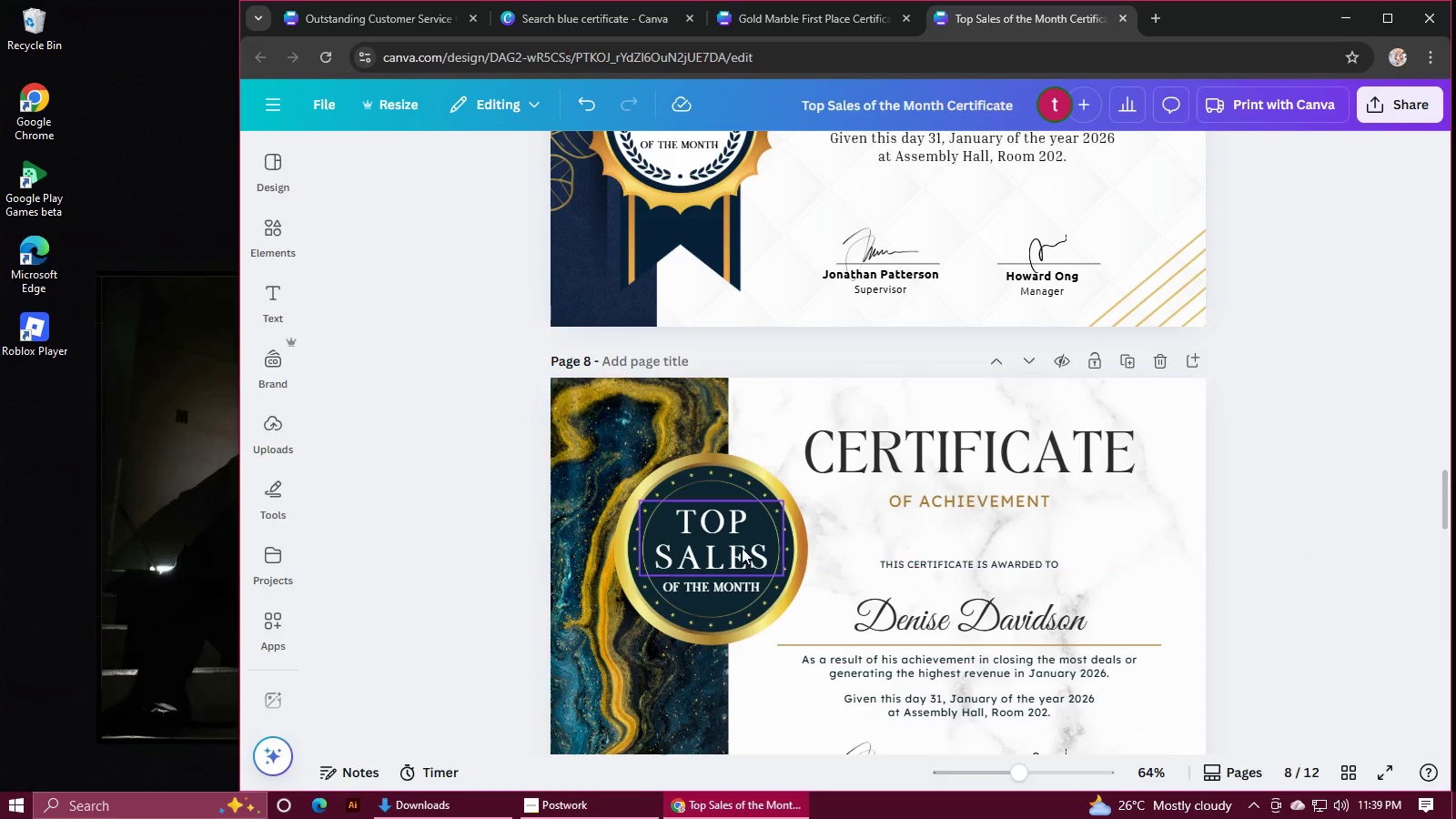 
left_click([731, 546])
 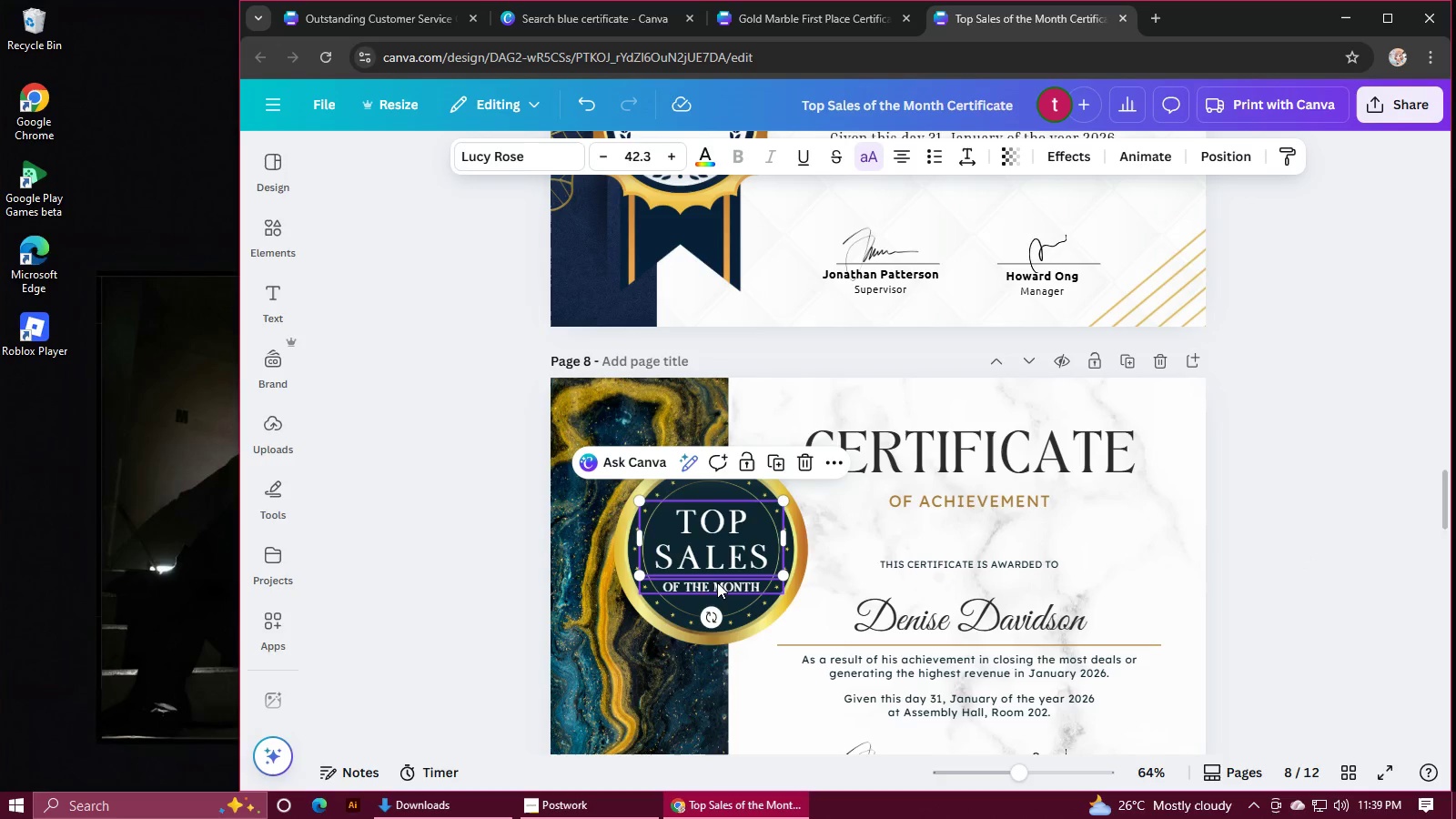 
hold_key(key=ShiftLeft, duration=0.52)
left_click([717, 583])
 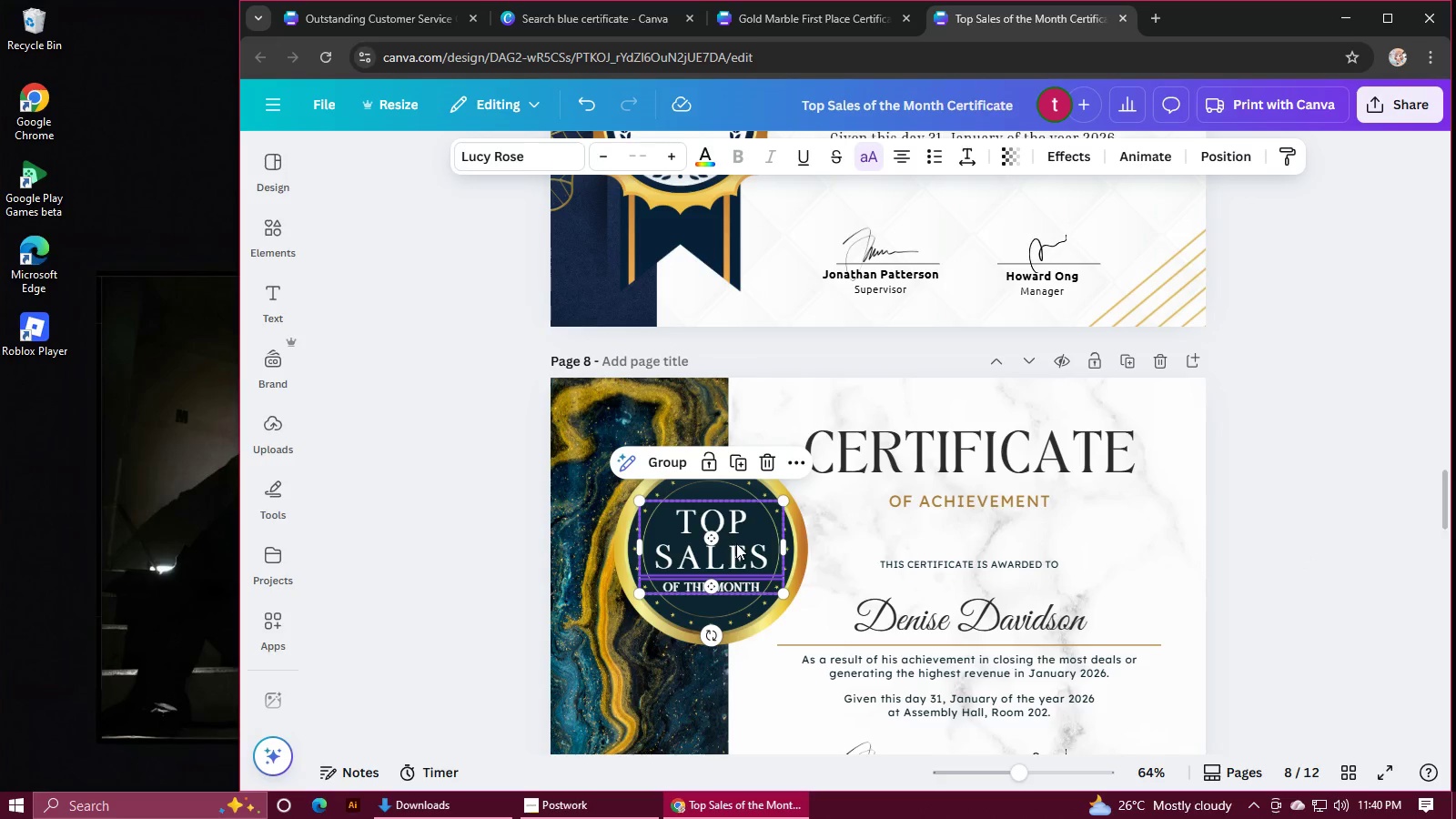 
left_click_drag(start_coordinate=[737, 543], to_coordinate=[735, 538])
 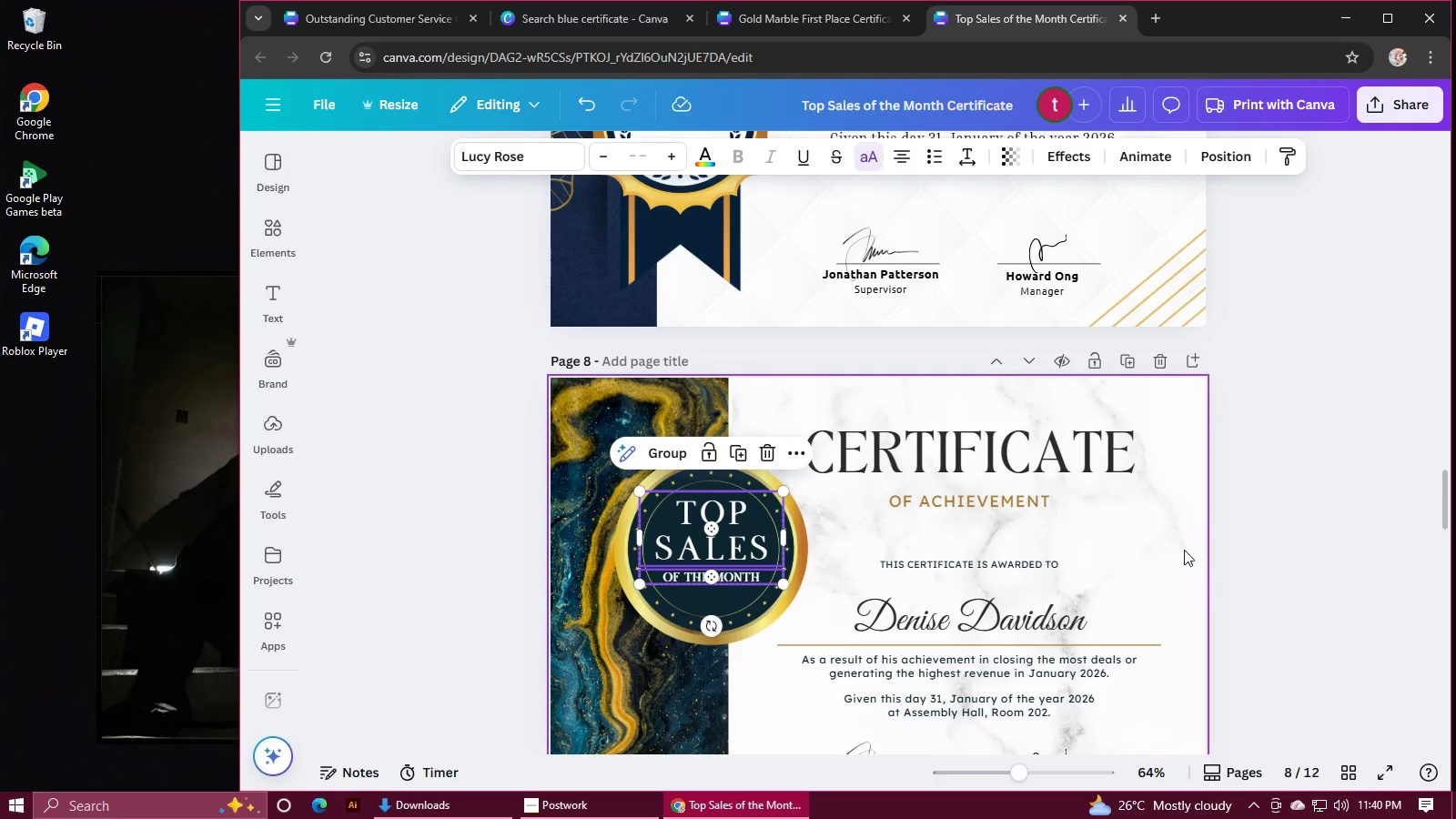 
left_click([1282, 550])
 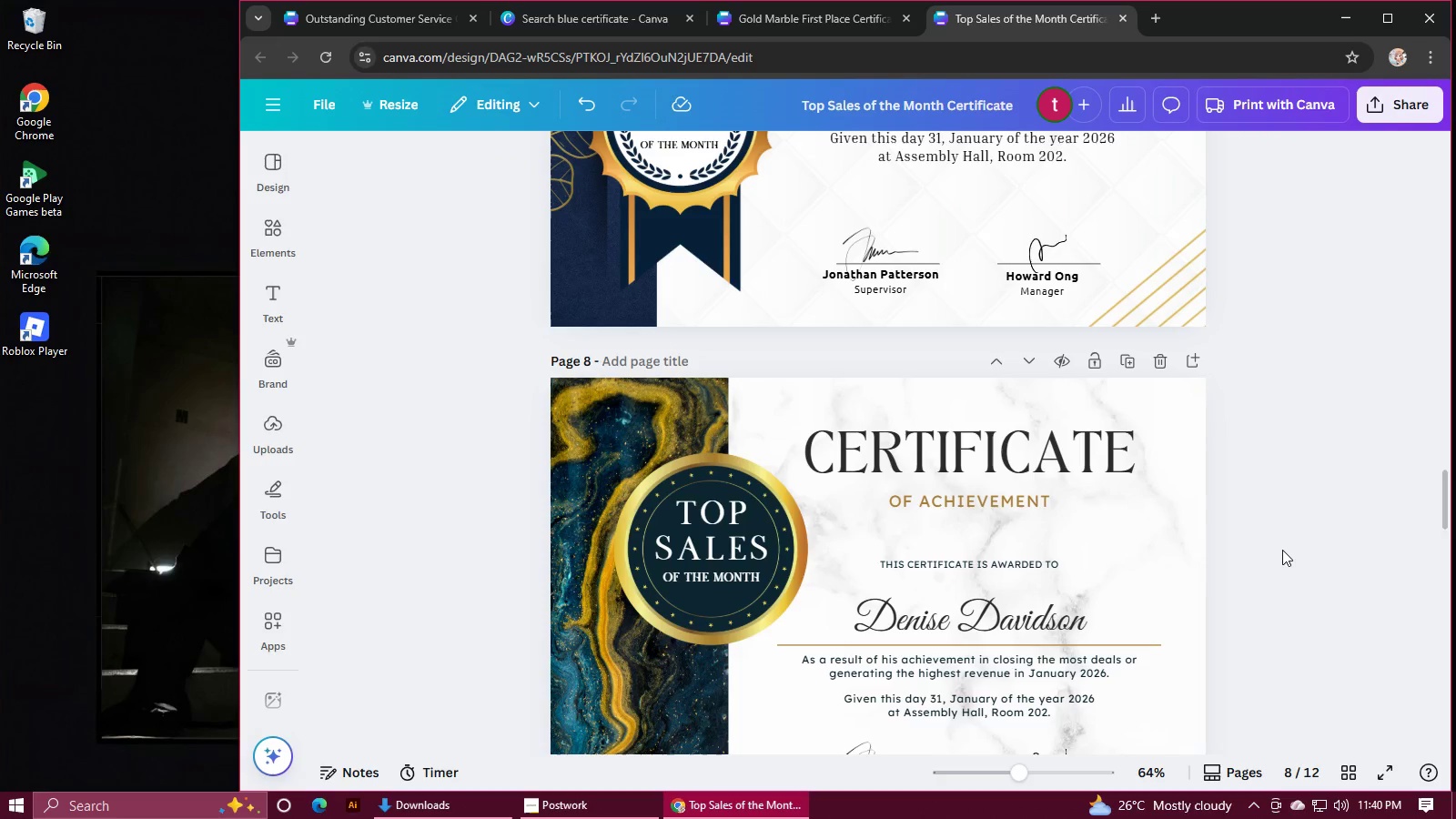 
wait(6.32)
 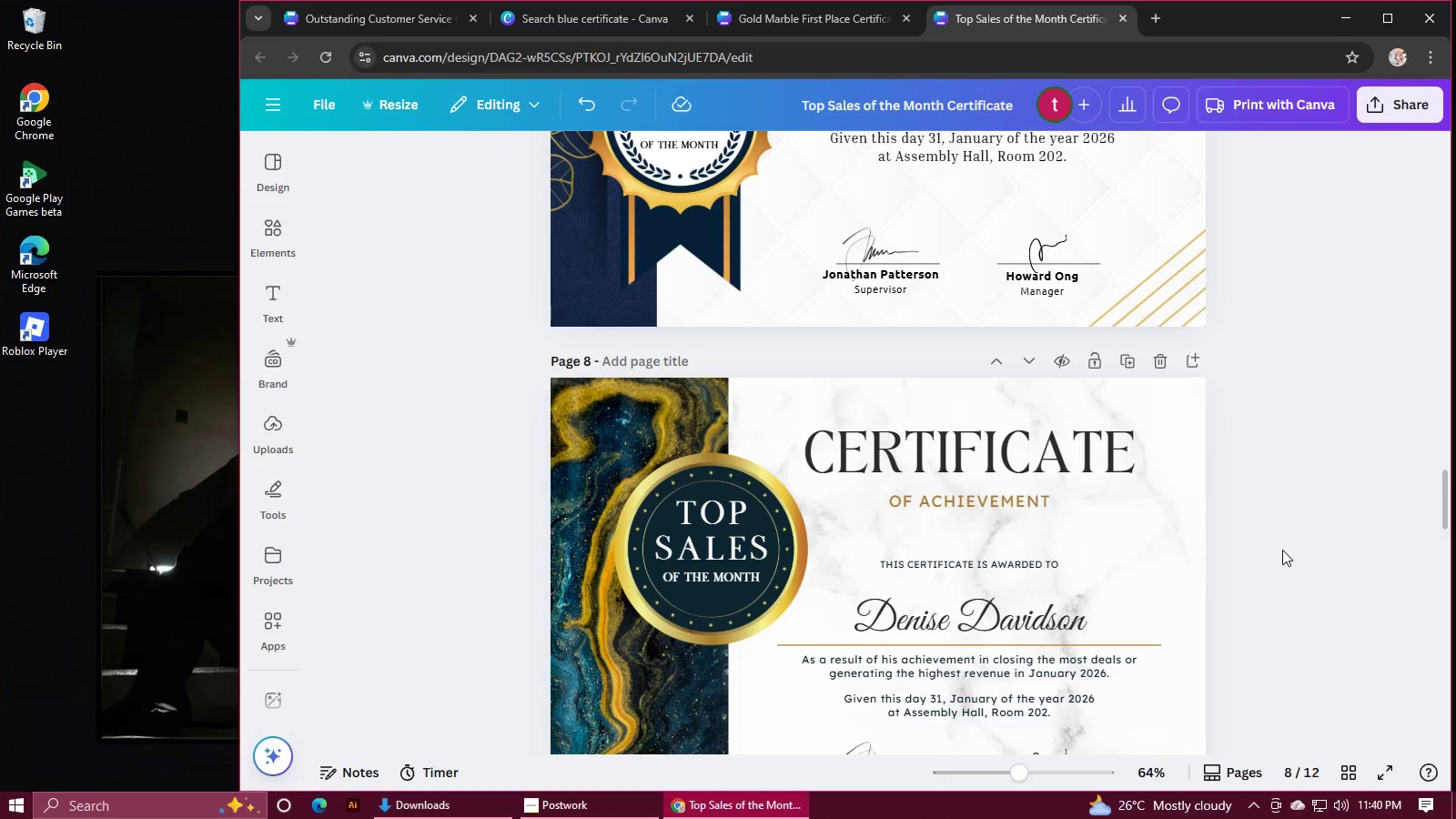 
left_click([725, 531])
 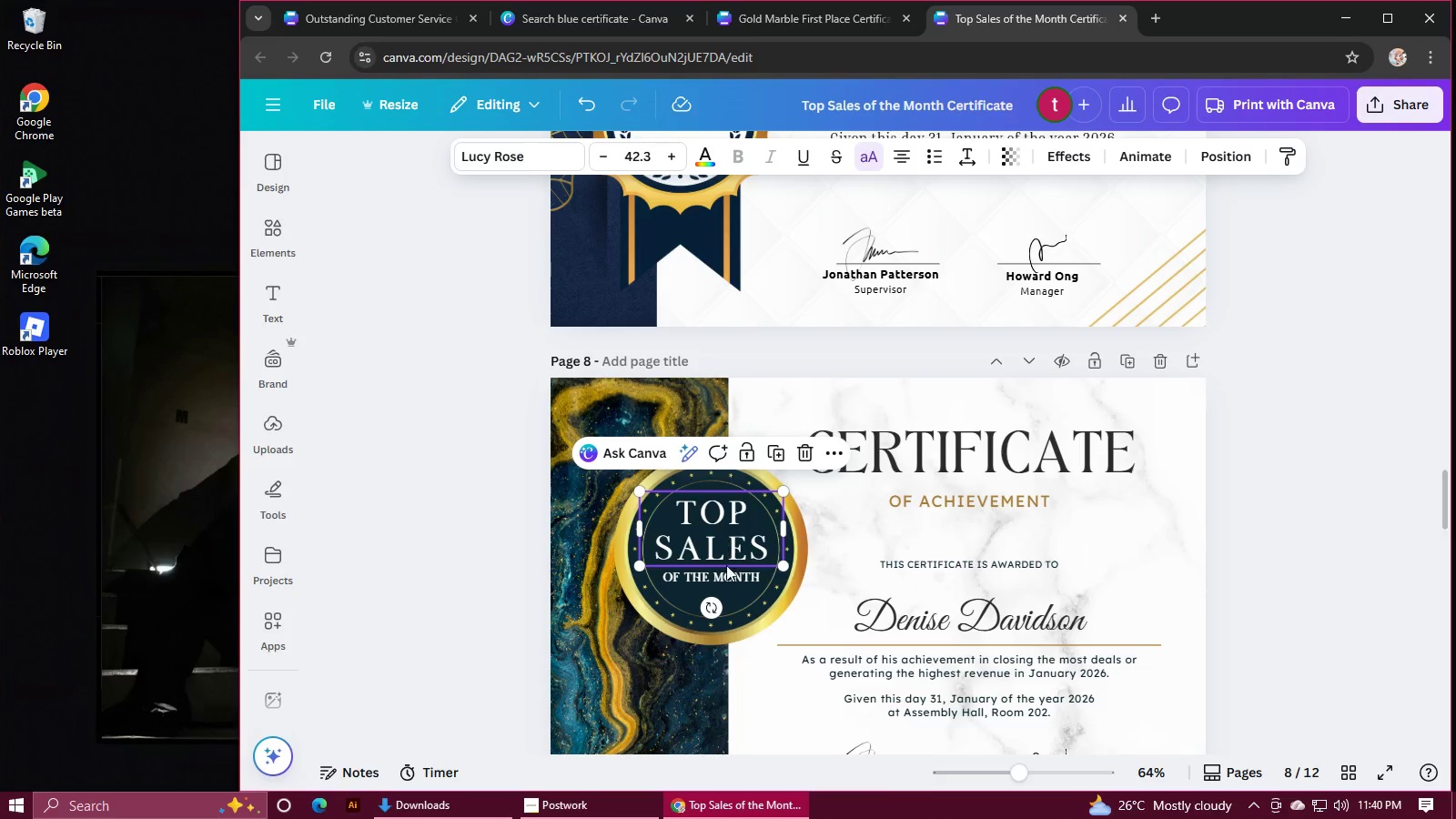 
hold_key(key=ShiftLeft, duration=0.74)
left_click([721, 571])
 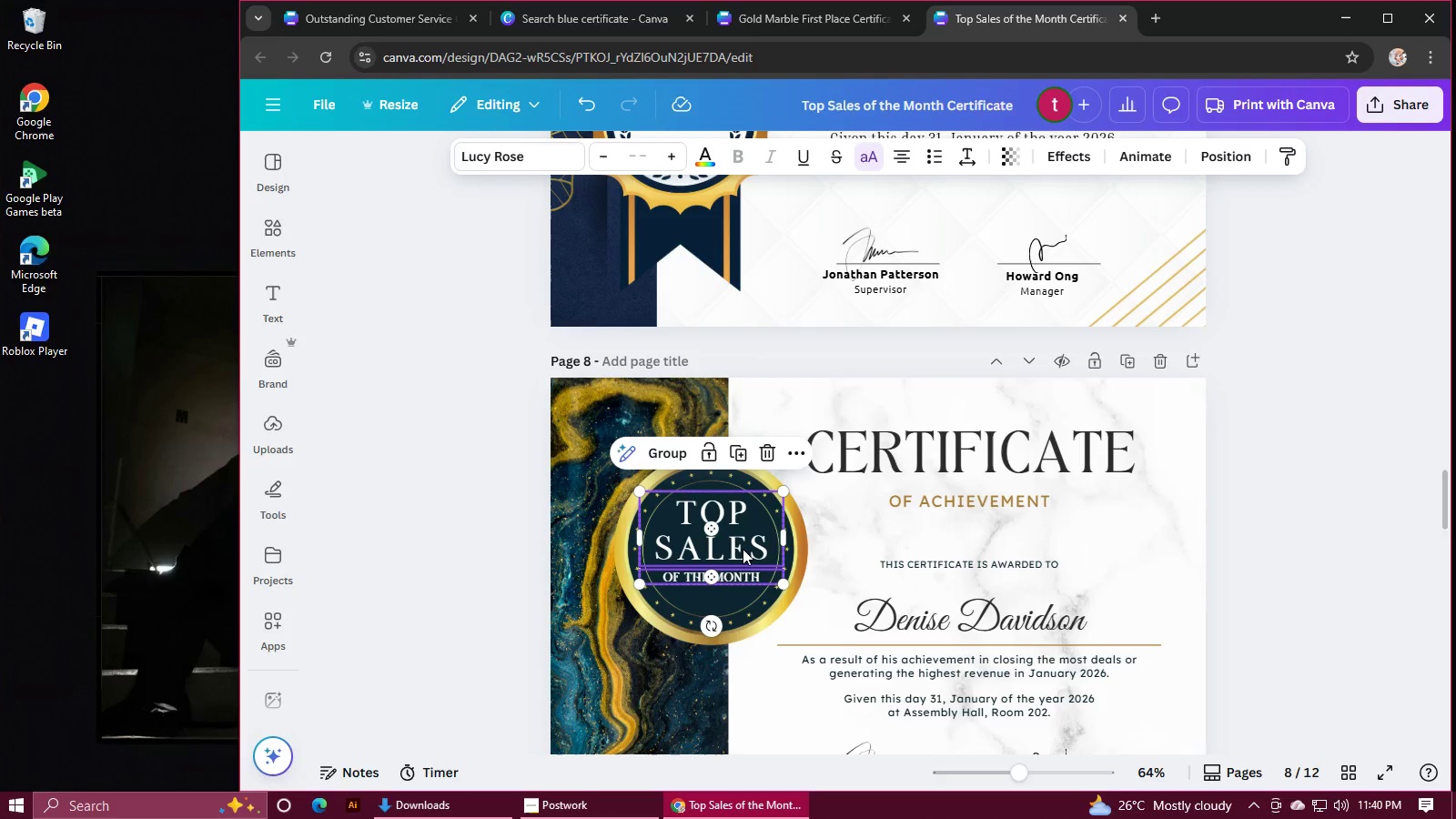 
left_click_drag(start_coordinate=[743, 549], to_coordinate=[742, 558])
 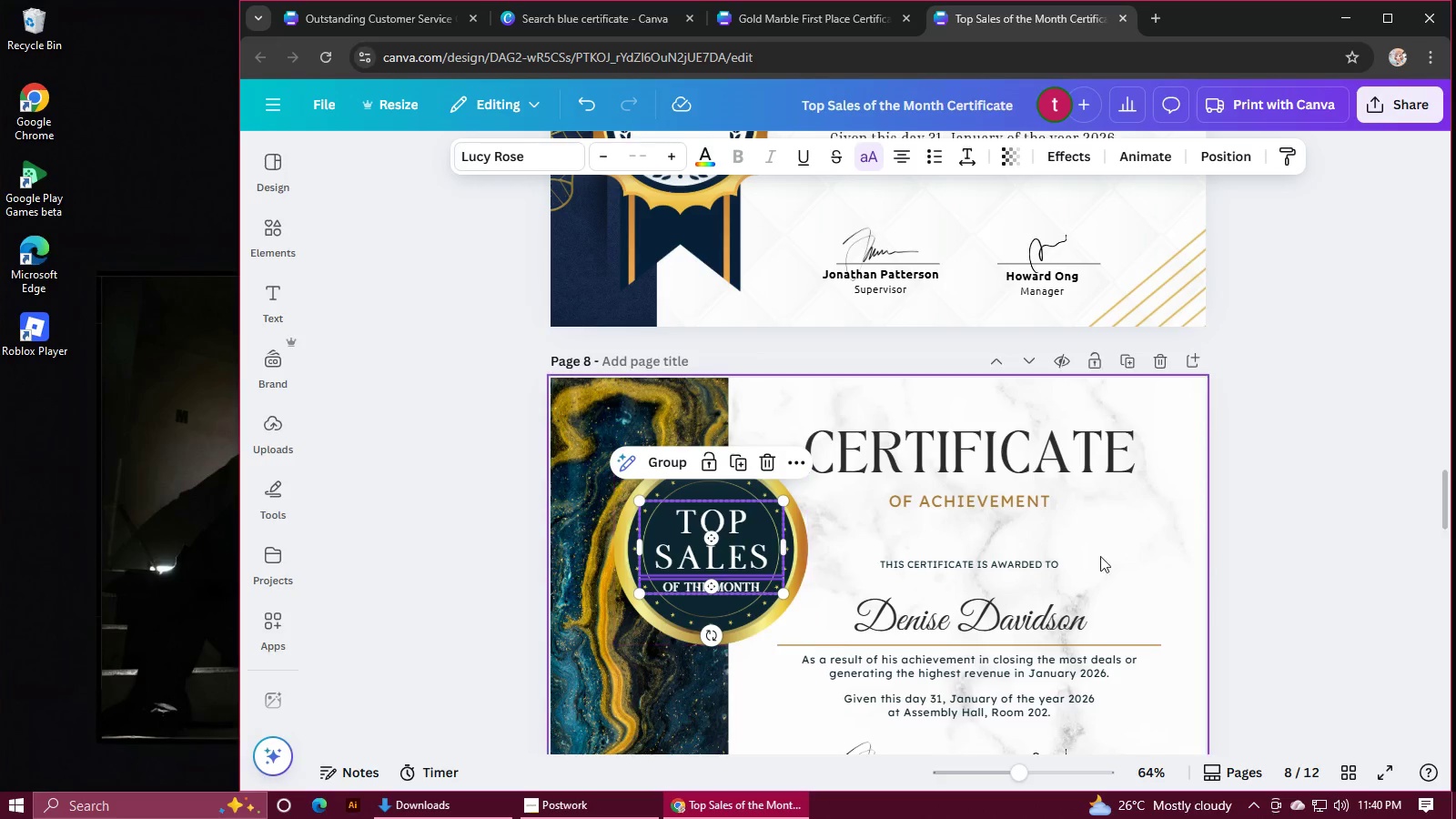 
left_click([1275, 558])
 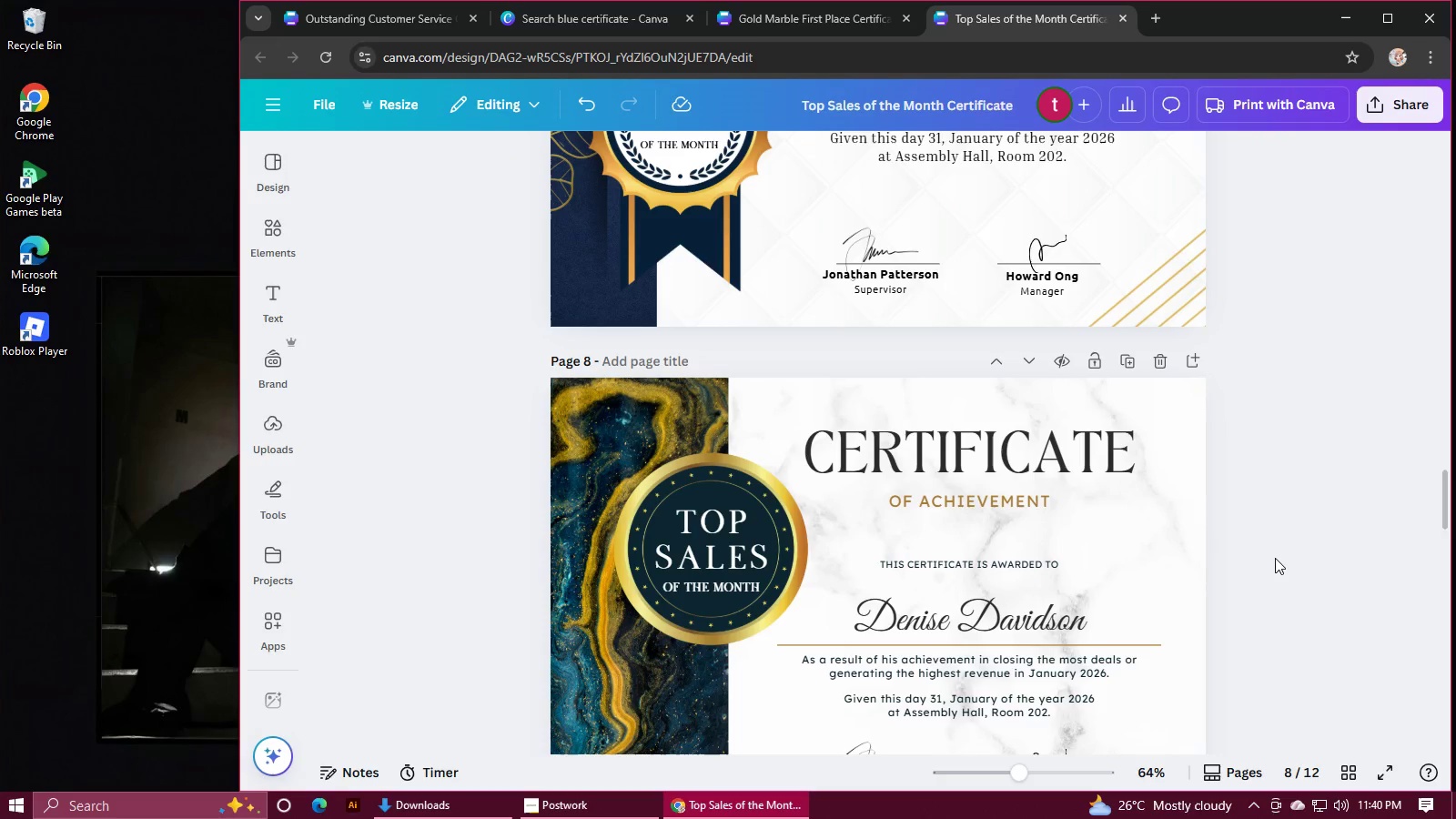 
scroll: coordinate [1275, 557], scroll_direction: down, amount: 3.0
 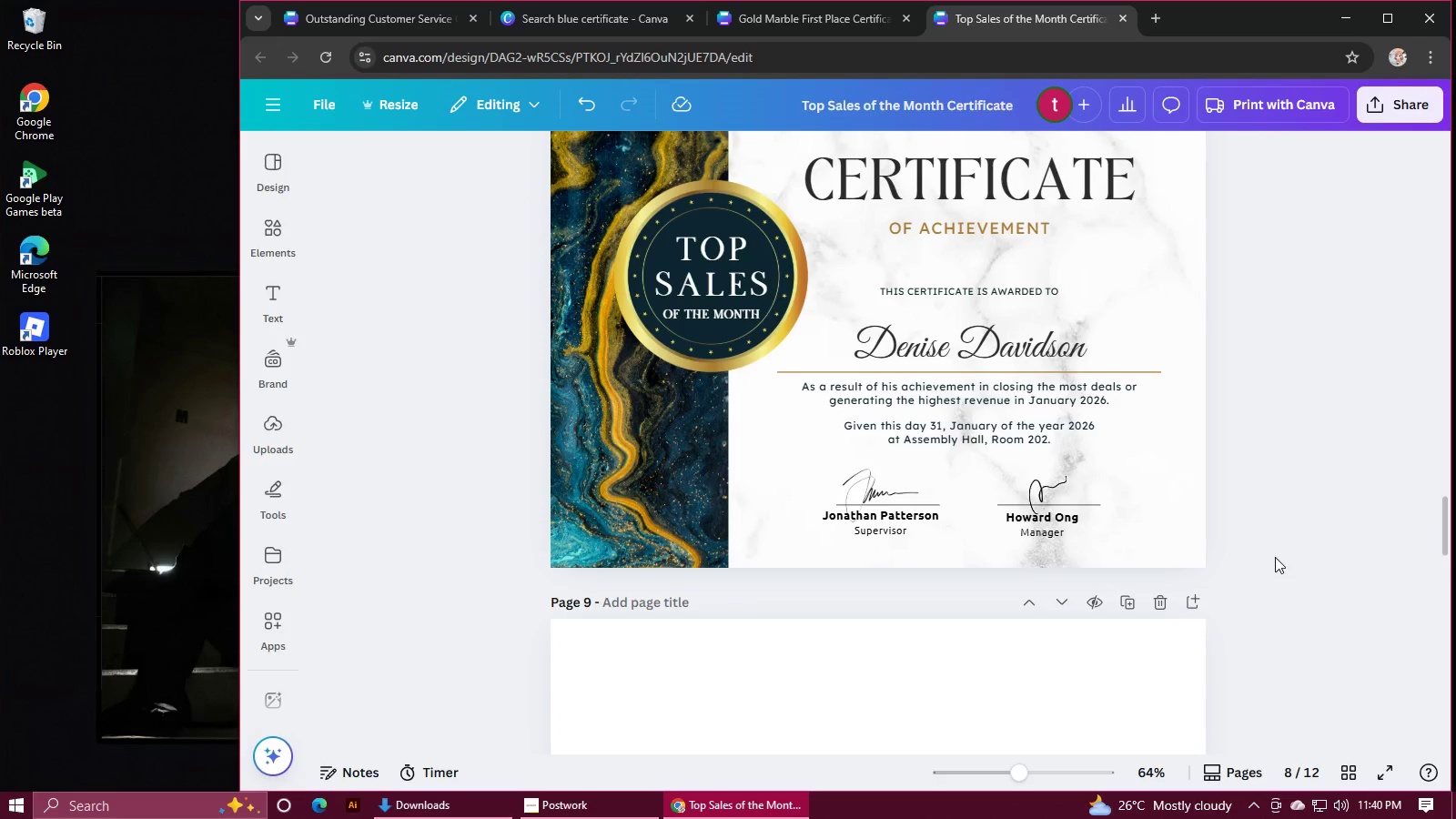 
wait(10.15)
 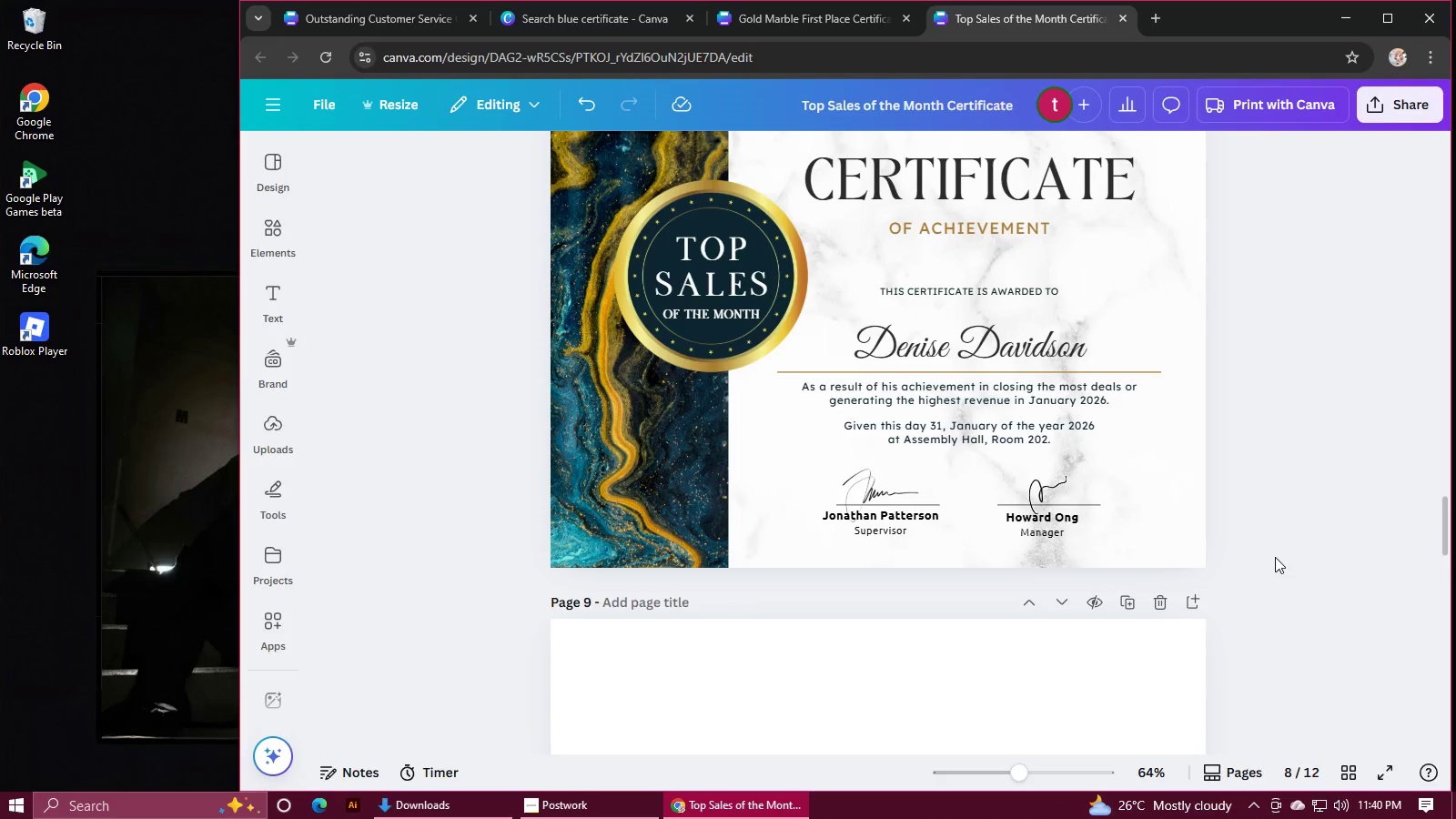 
scroll: coordinate [1277, 541], scroll_direction: down, amount: 3.0
 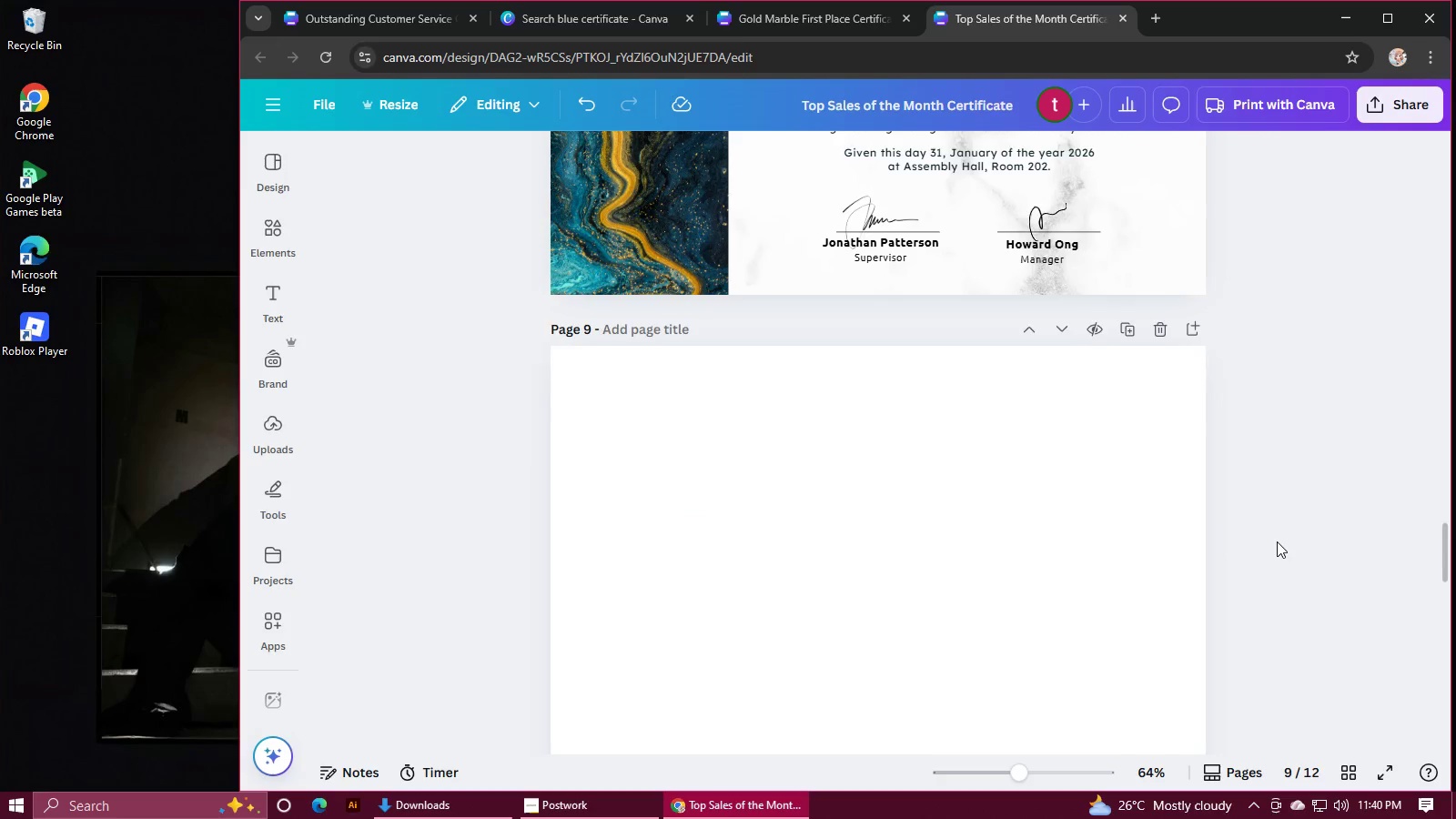 
scroll: coordinate [1277, 541], scroll_direction: up, amount: 2.0
 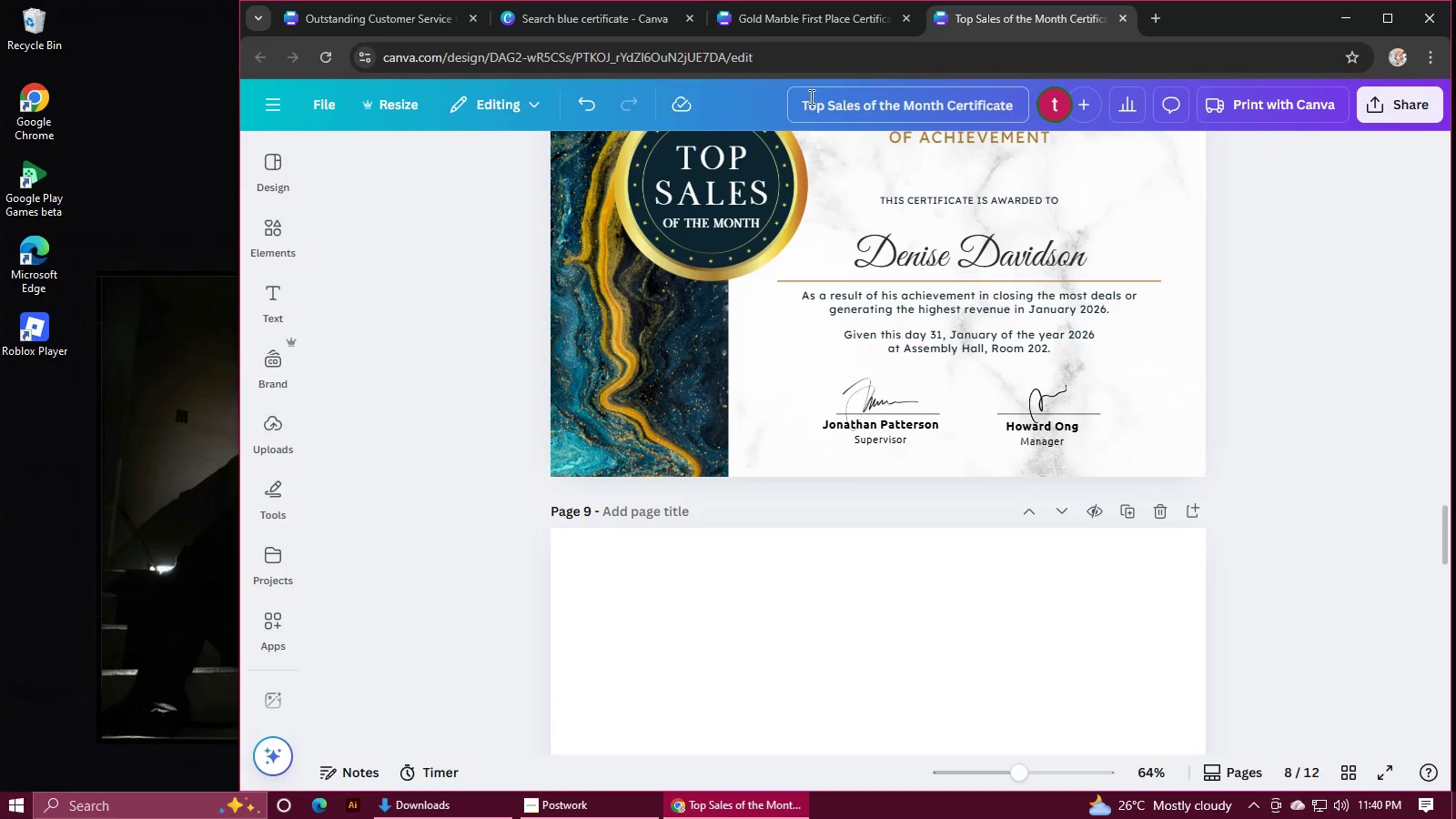 
left_click([762, 17])
 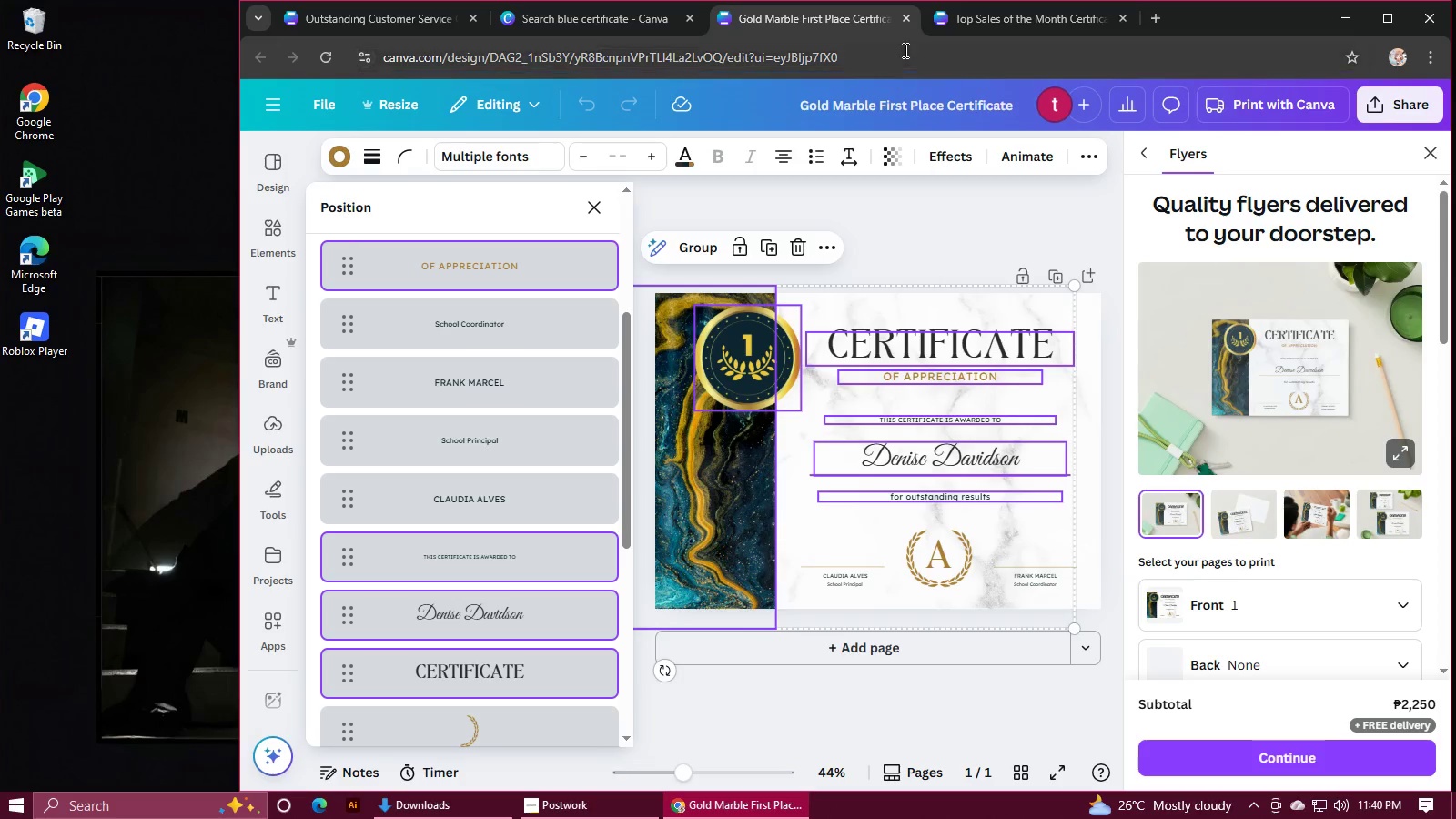 
left_click([903, 19])
 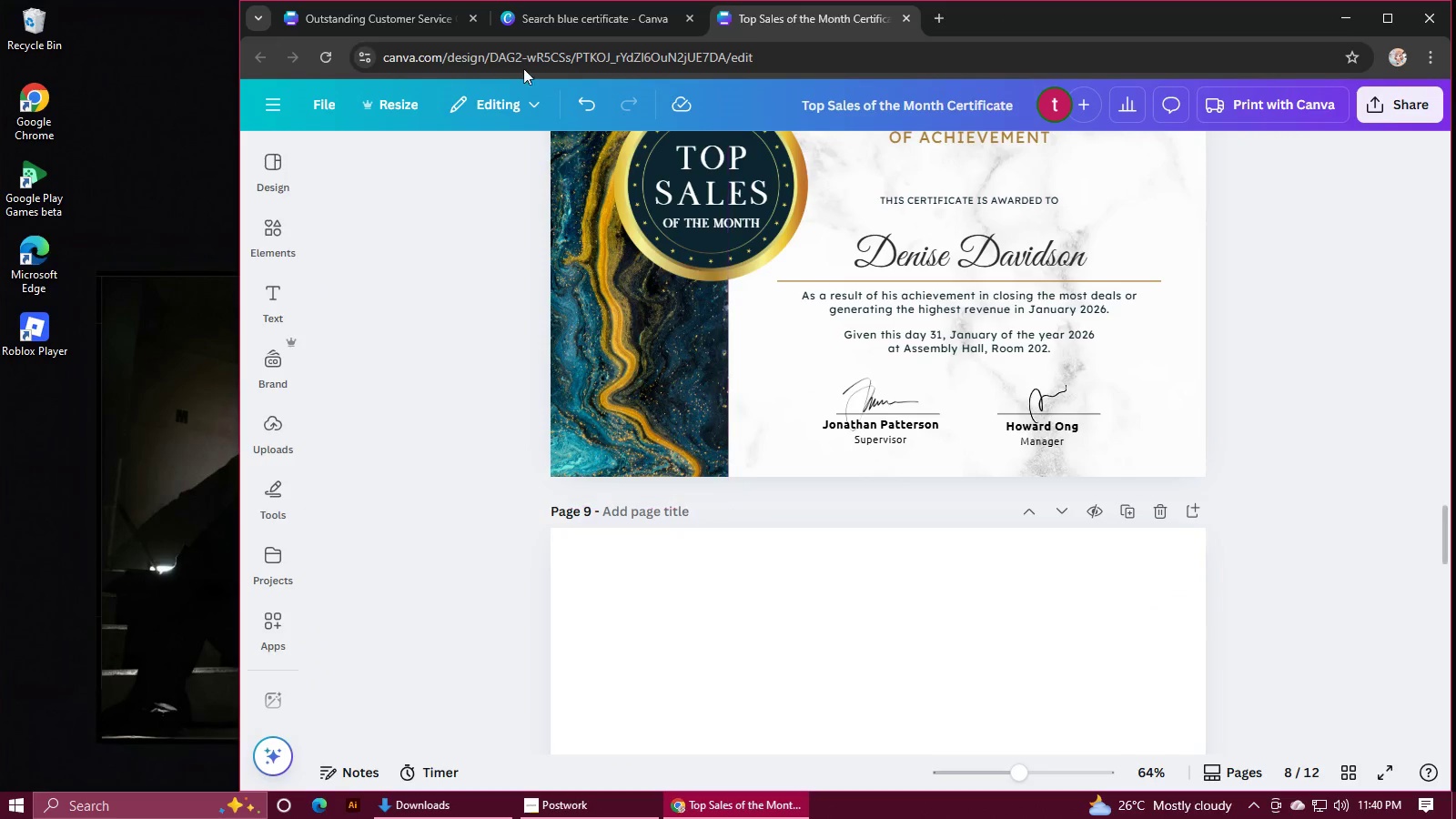 
left_click([538, 25])
 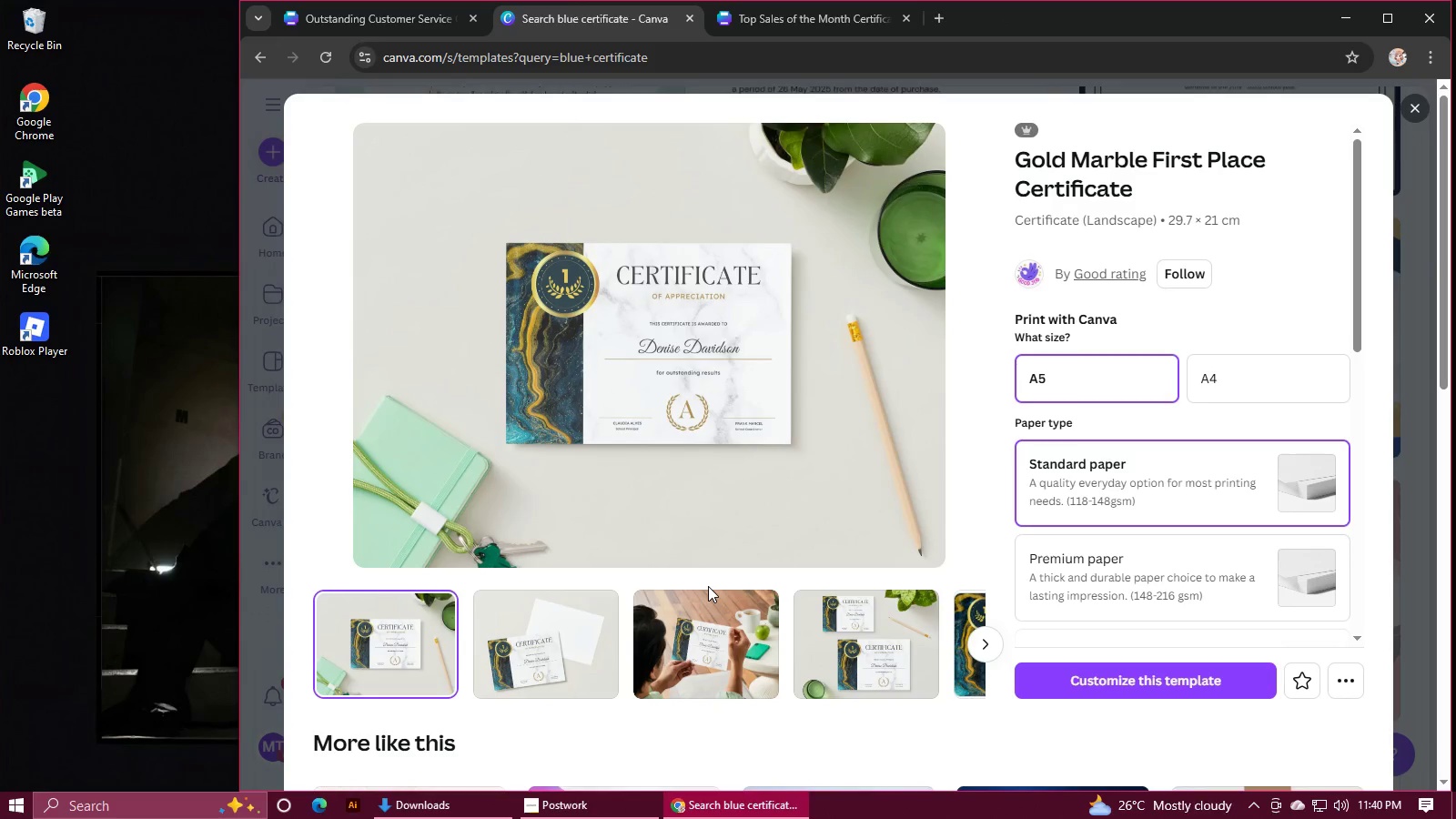 
scroll: coordinate [722, 577], scroll_direction: down, amount: 12.0
 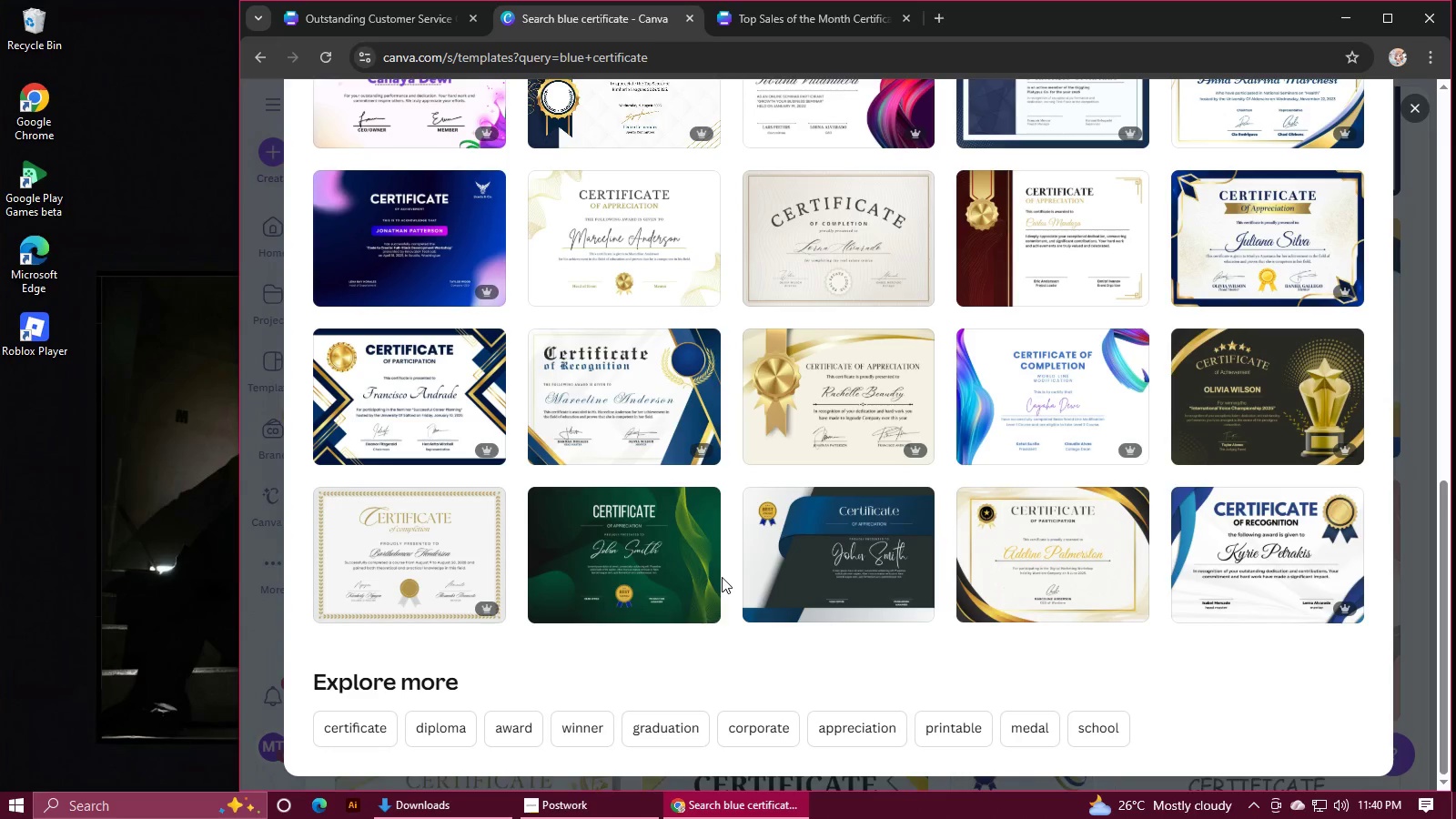 
scroll: coordinate [722, 577], scroll_direction: up, amount: 3.0
 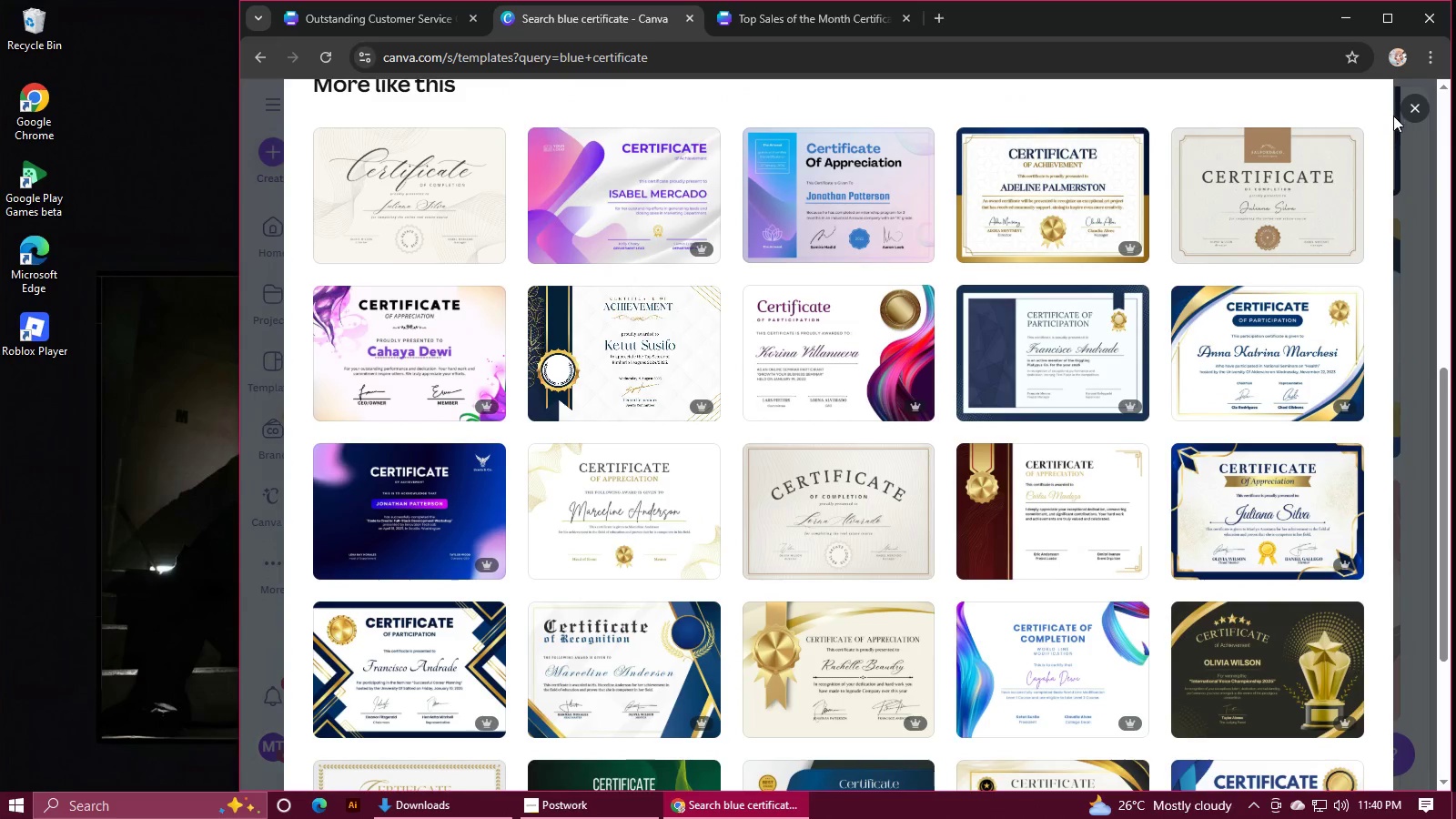 
left_click([1407, 110])
 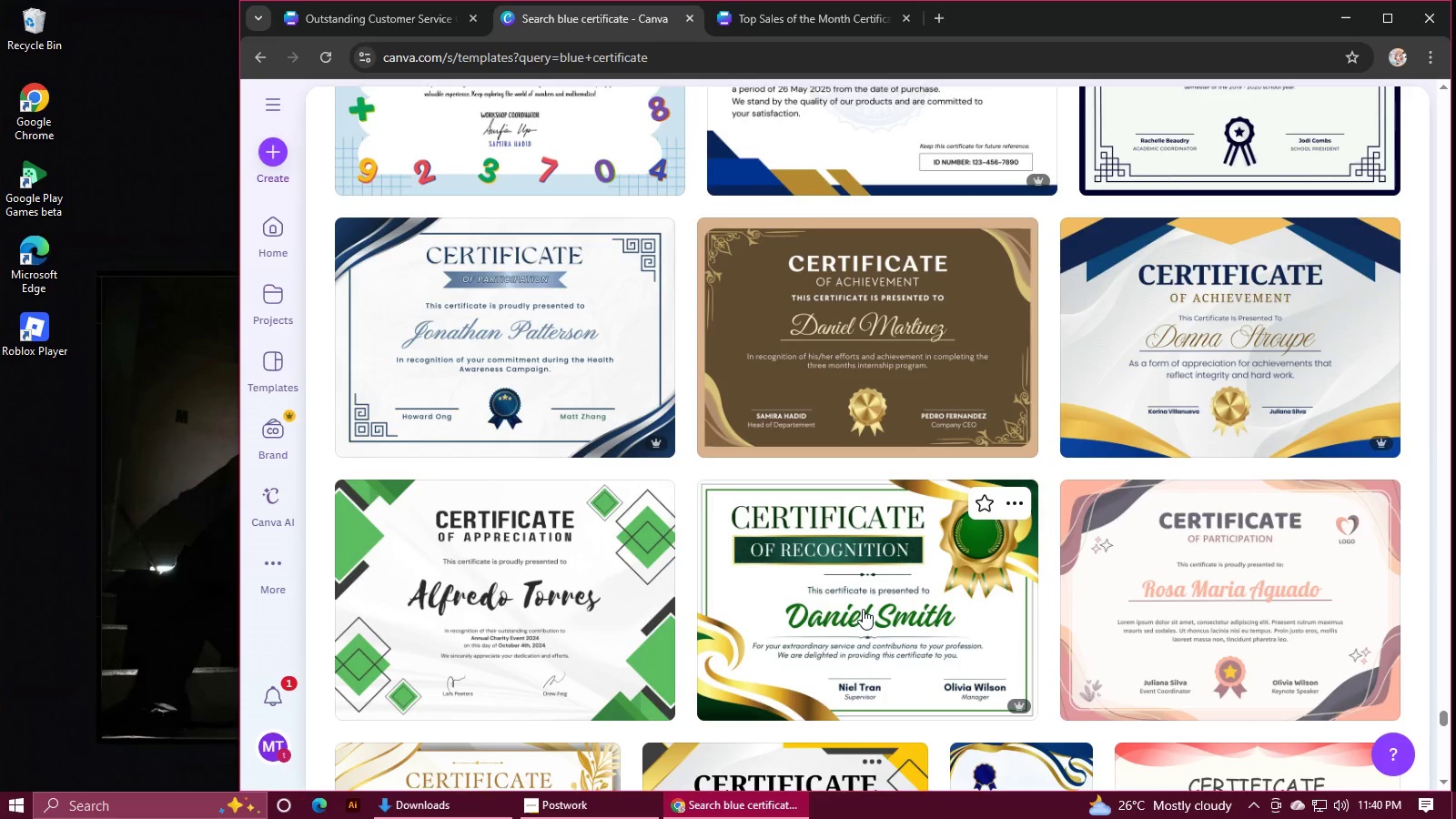 
scroll: coordinate [863, 610], scroll_direction: down, amount: 15.0
 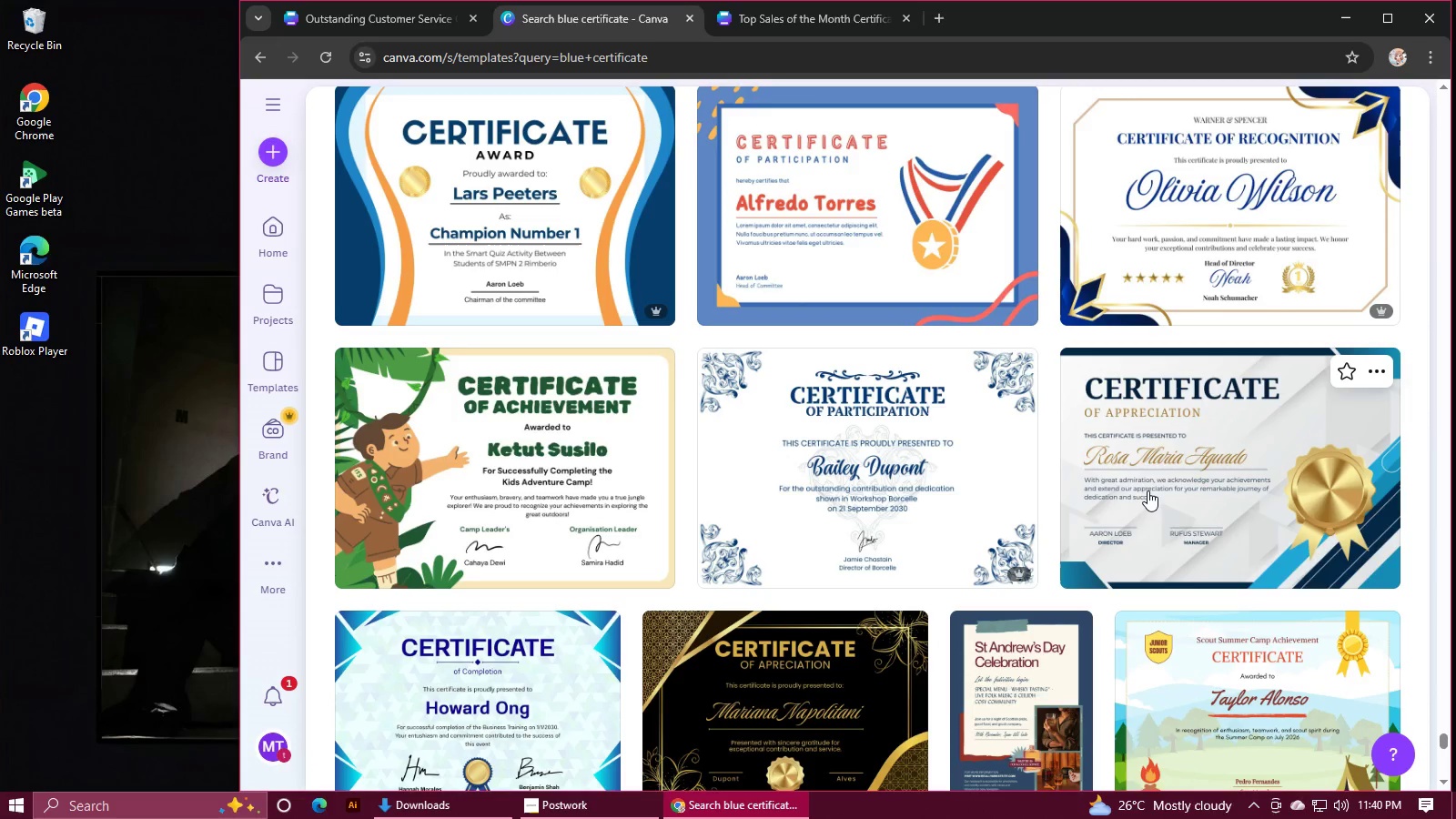 
left_click([1148, 490])
 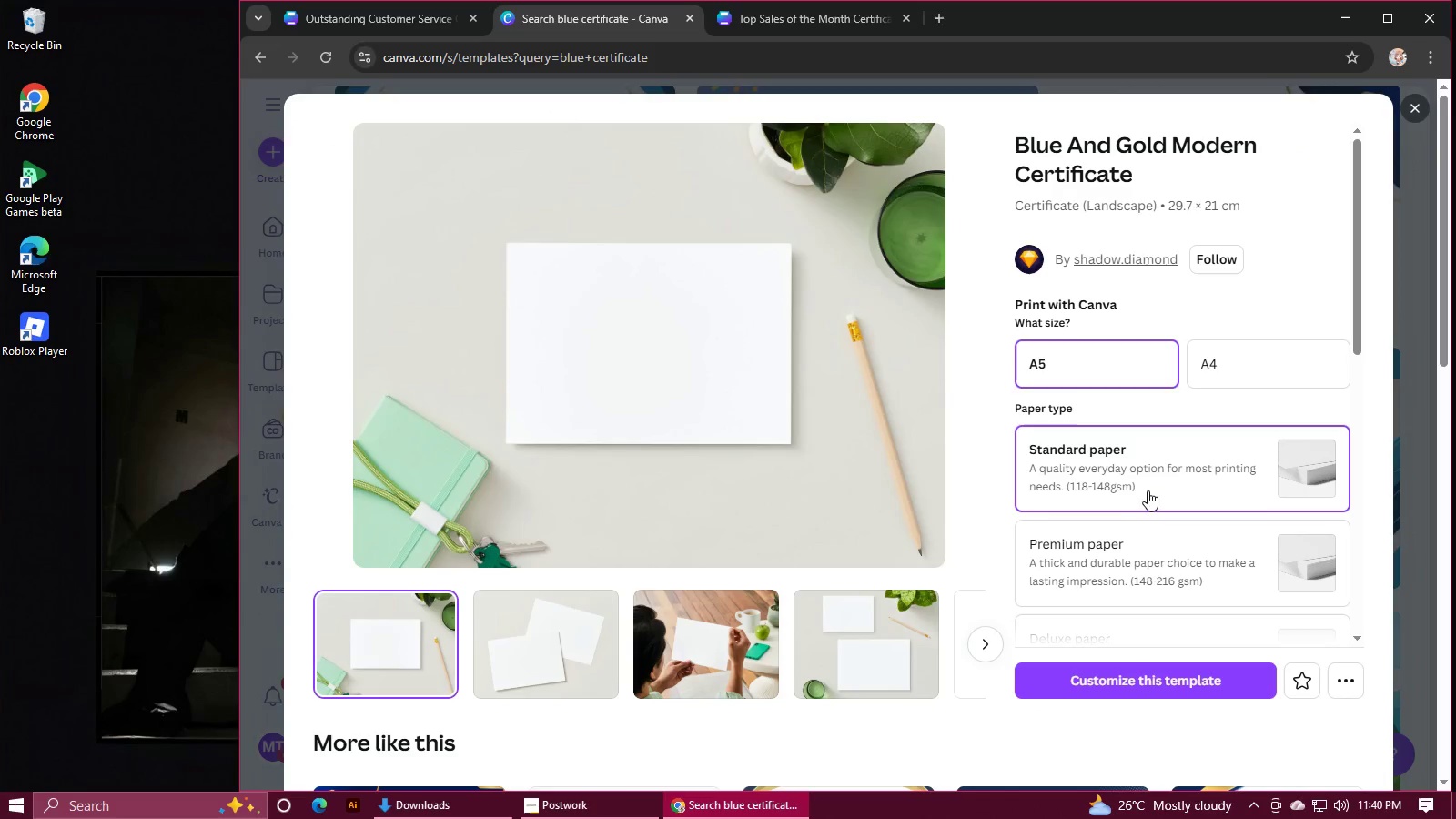 
left_click([1105, 672])
 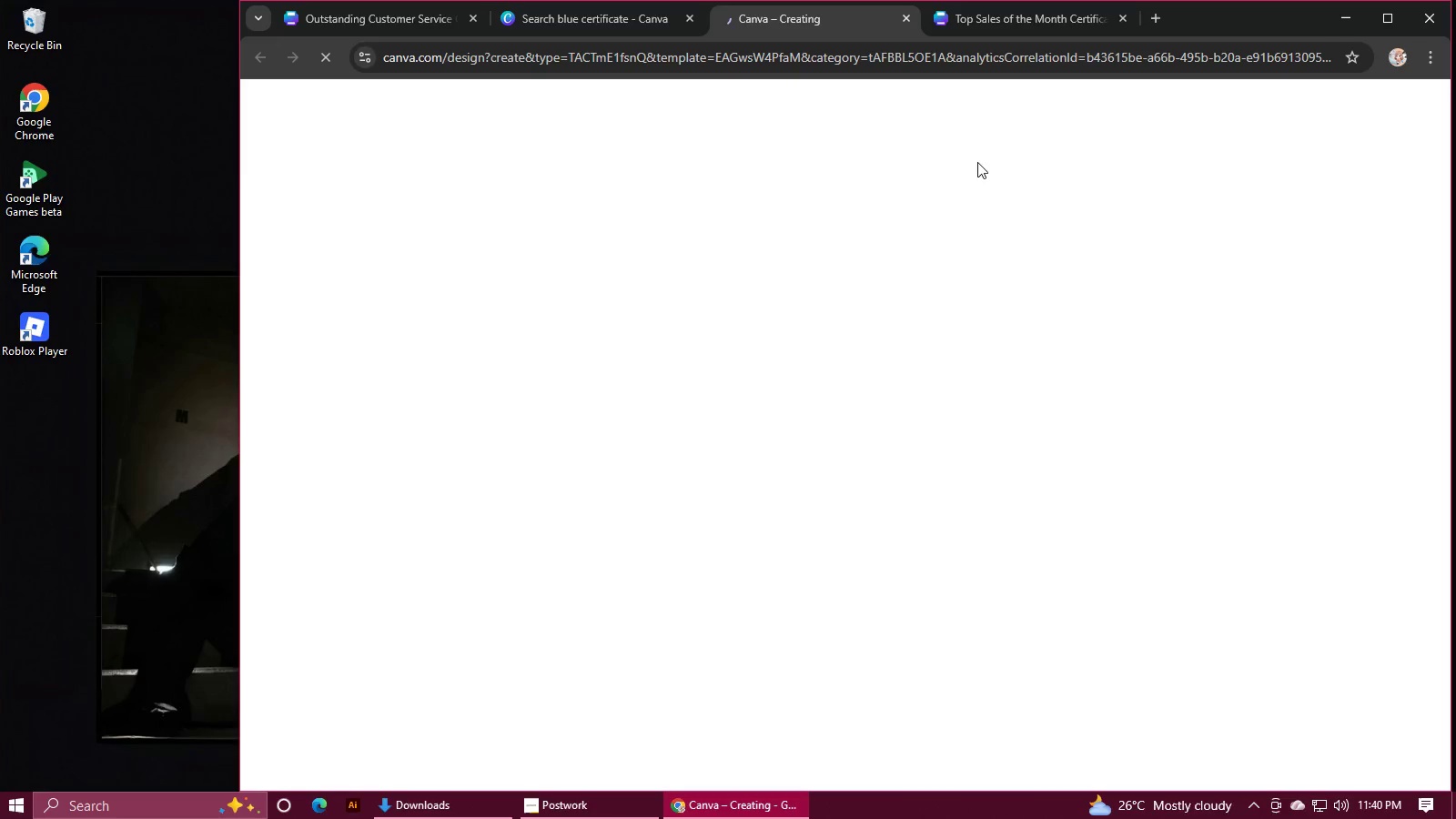 
left_click([600, 20])
 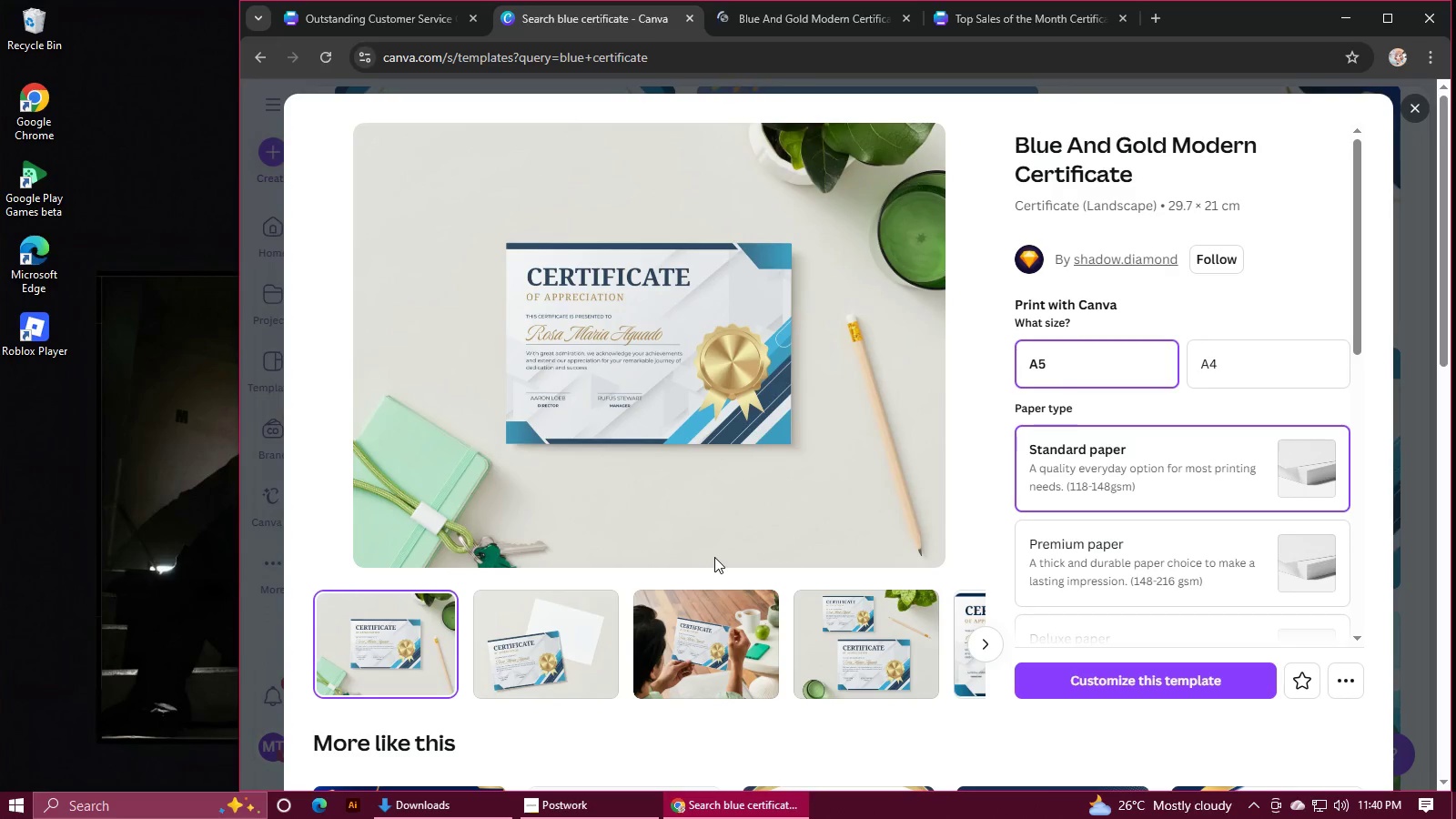 
scroll: coordinate [714, 557], scroll_direction: down, amount: 7.0
 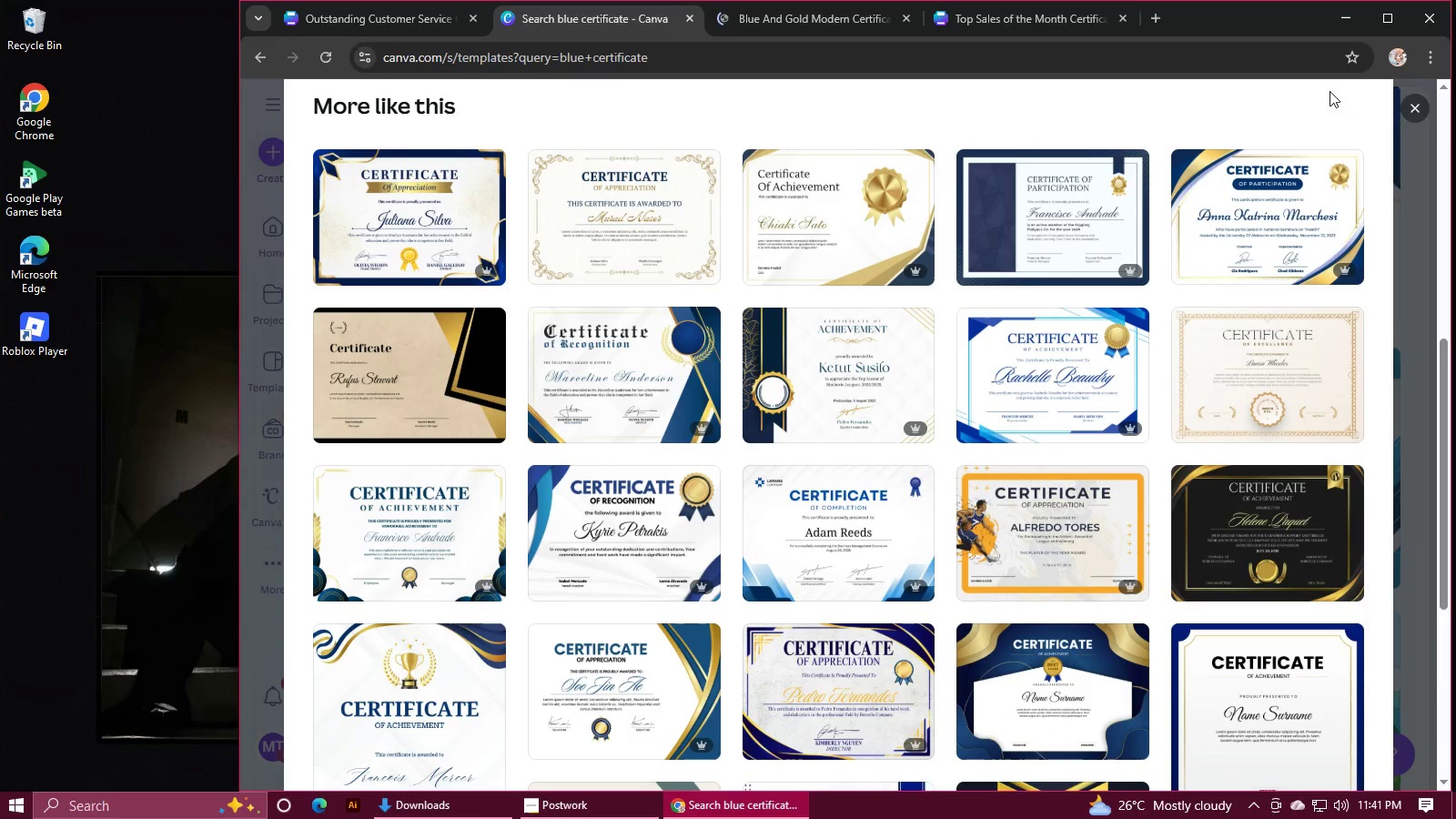 
left_click([1420, 111])
 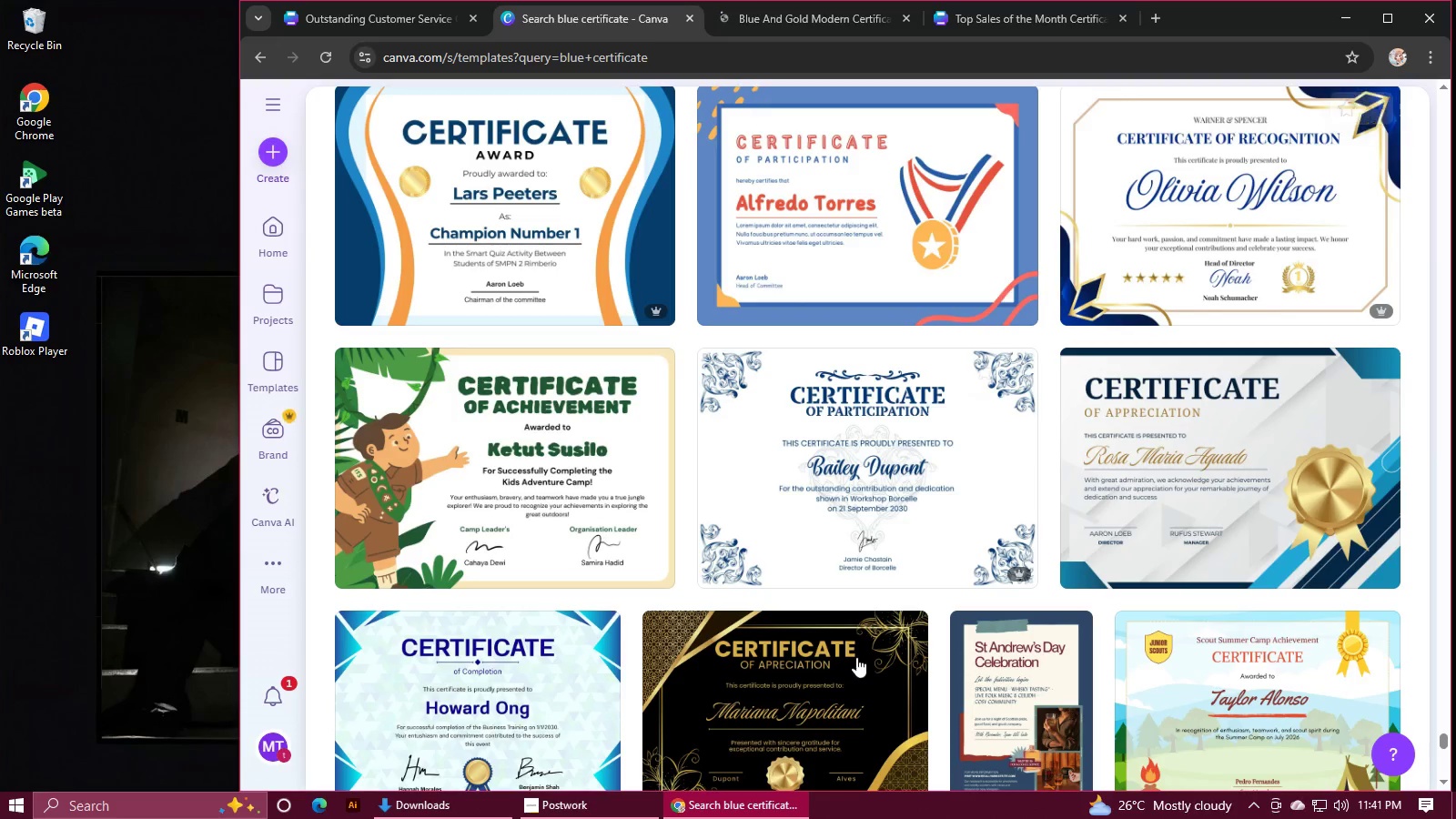 
scroll: coordinate [854, 659], scroll_direction: down, amount: 14.0
 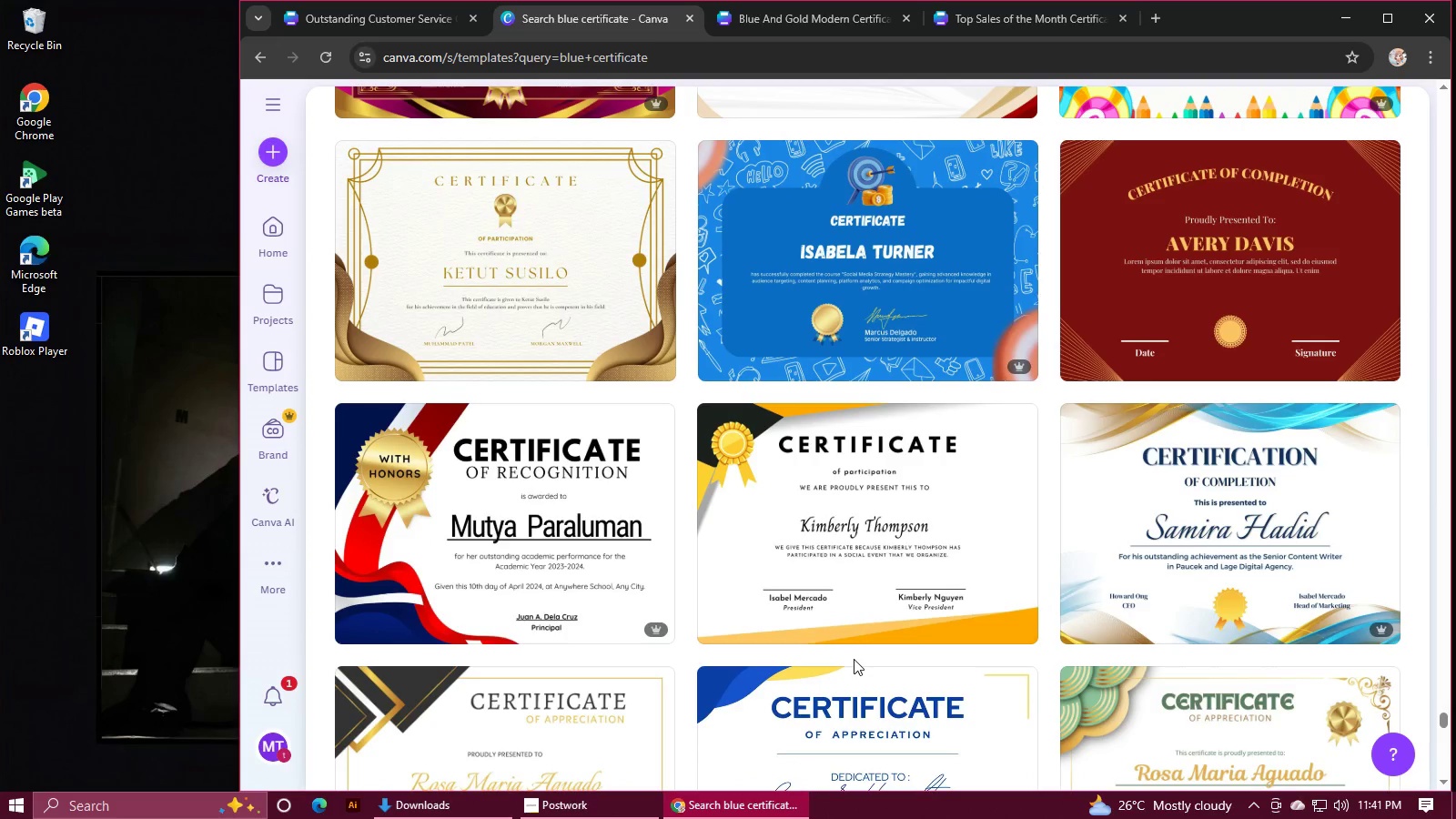 
left_click([472, 531])
 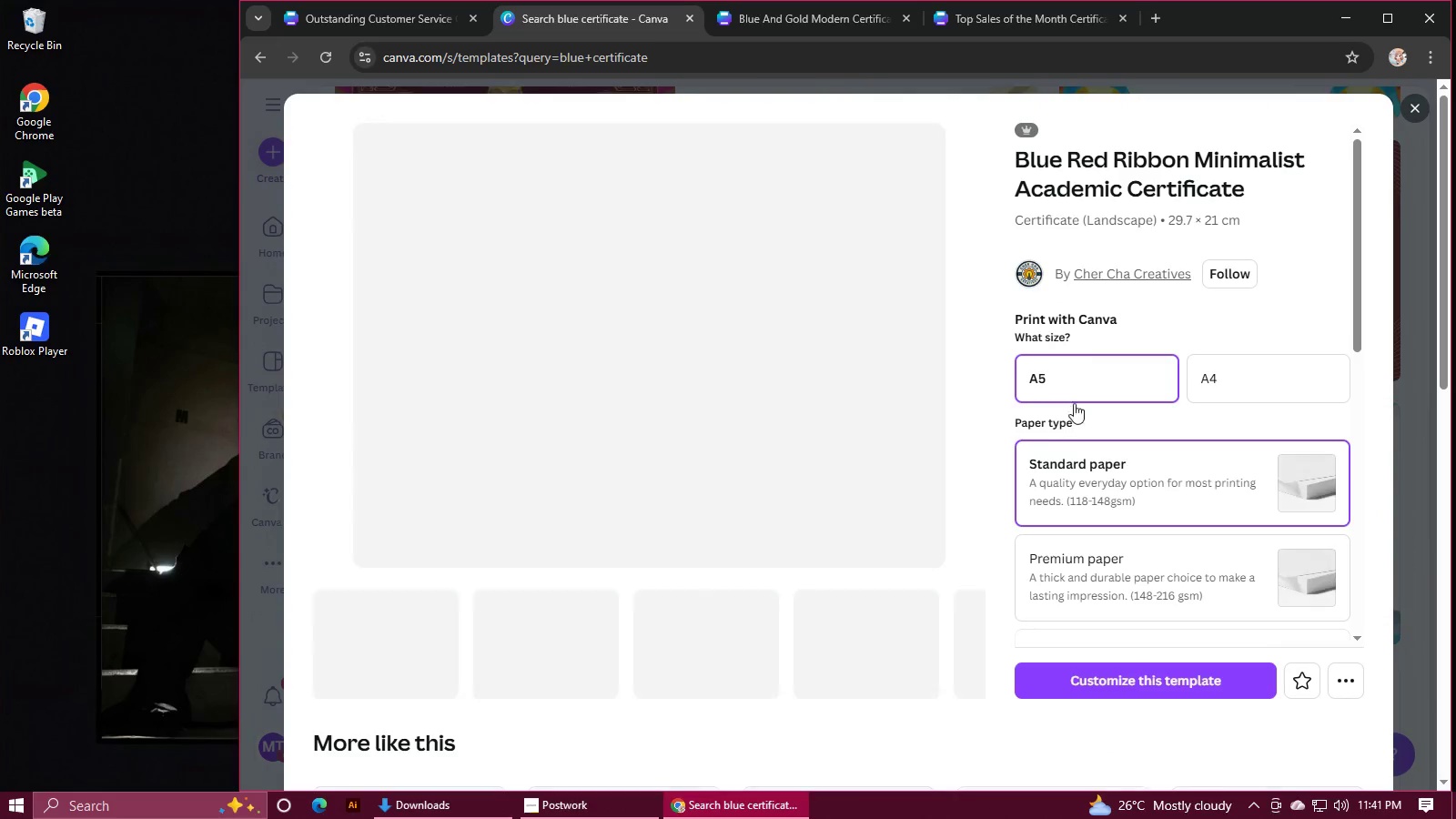 
left_click([1097, 680])
 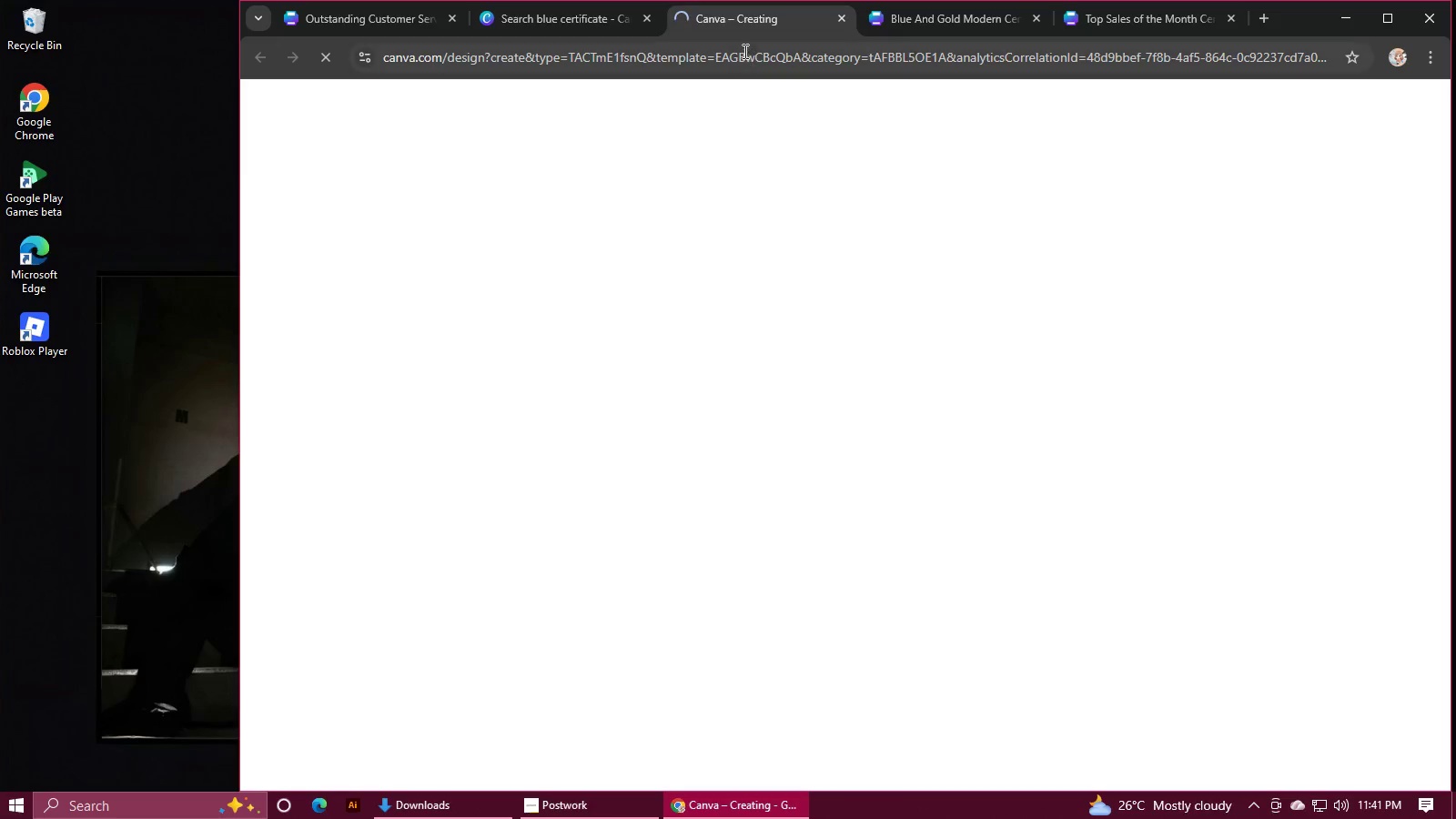 
left_click([1097, 26])
 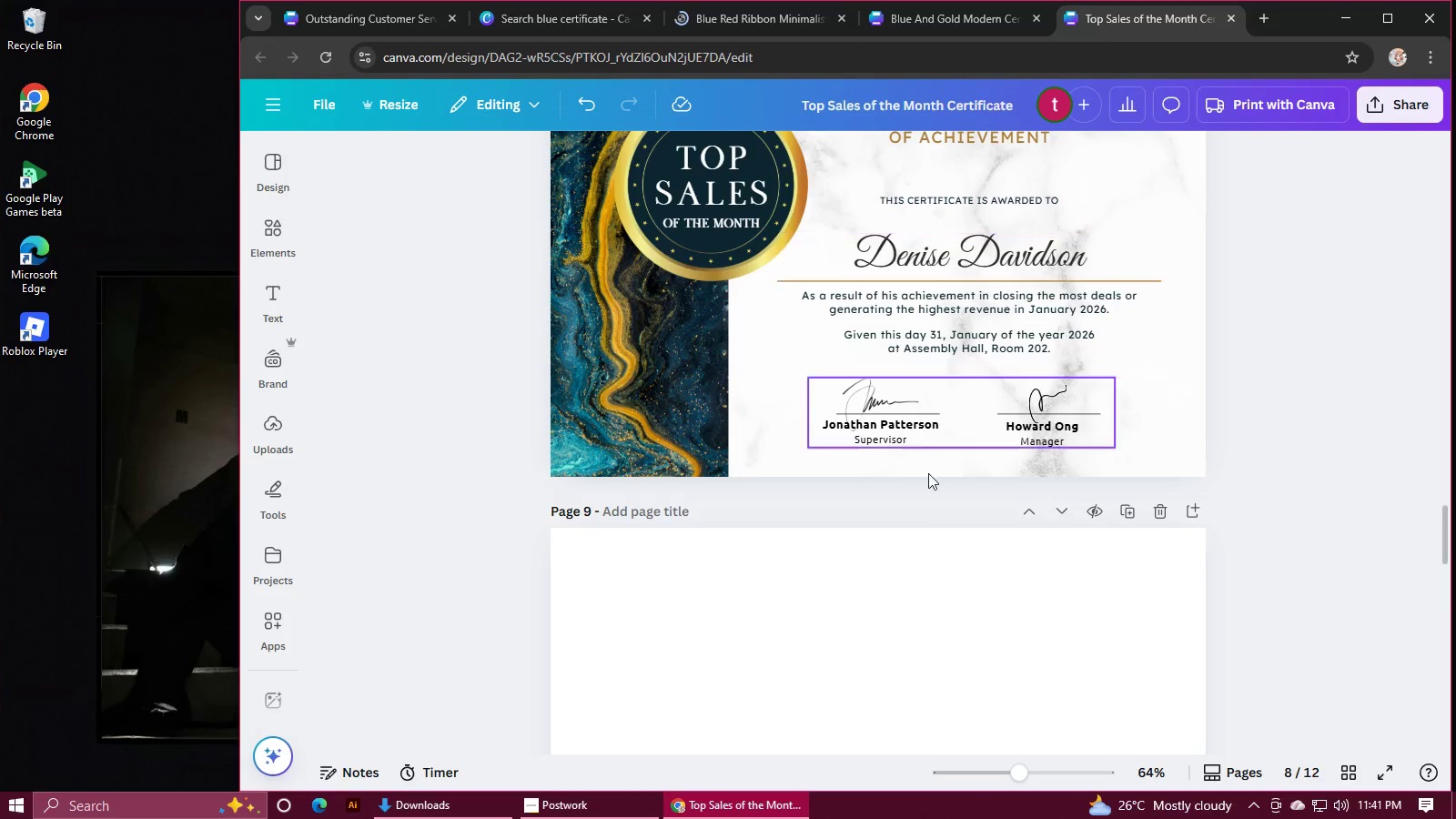 
scroll: coordinate [924, 494], scroll_direction: down, amount: 7.0
 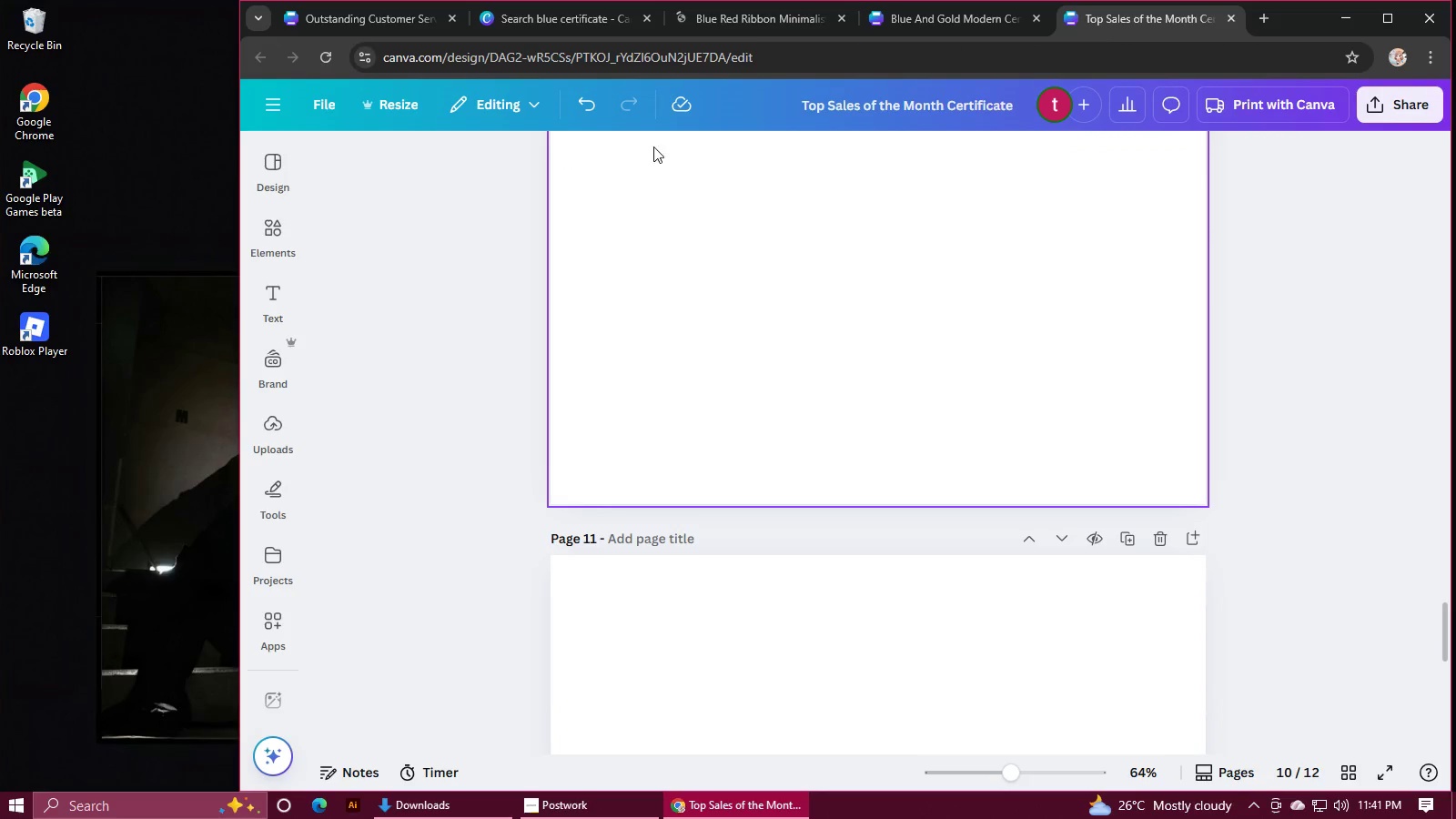 
left_click([554, 18])
 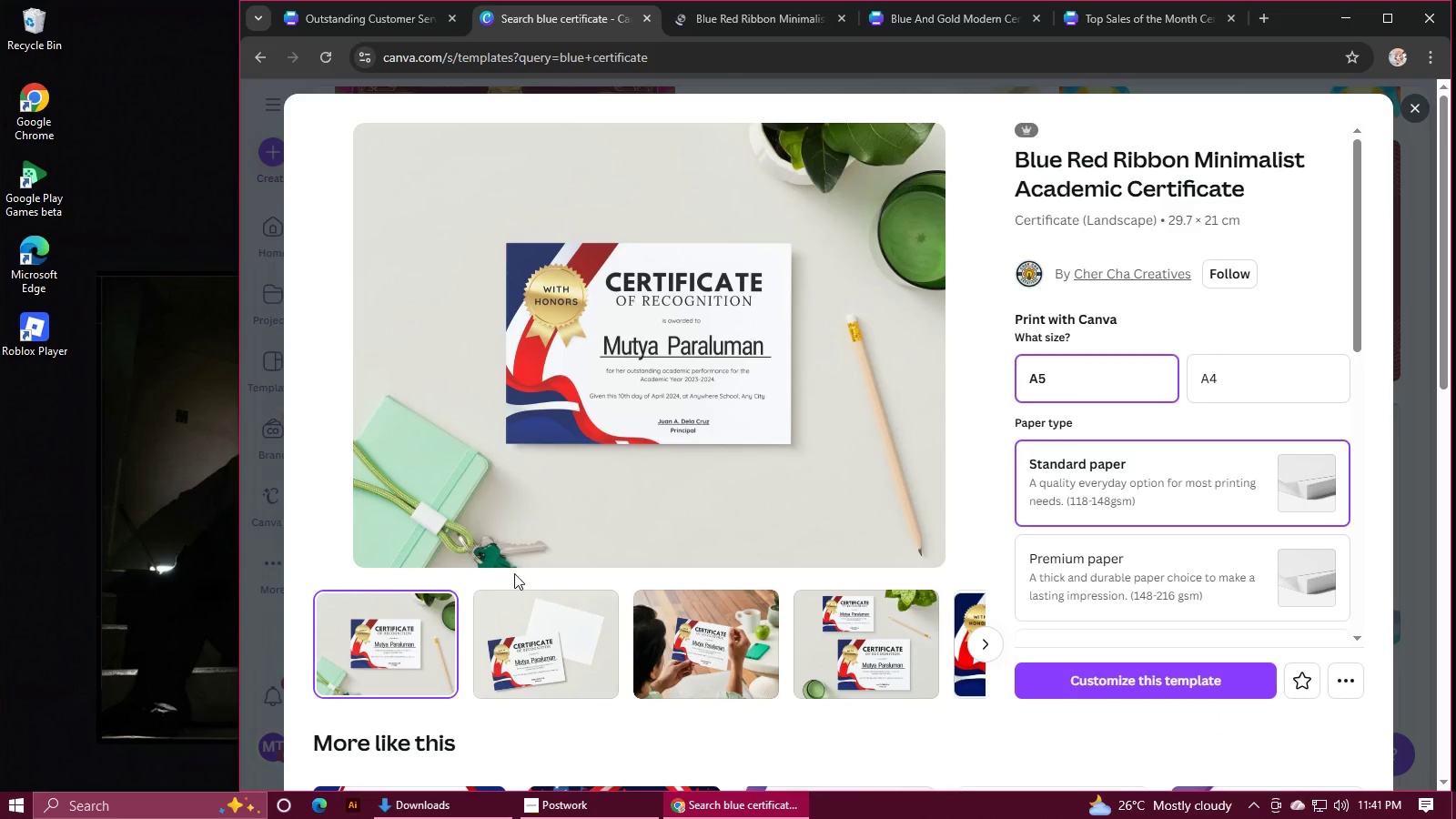 
scroll: coordinate [537, 576], scroll_direction: down, amount: 3.0
 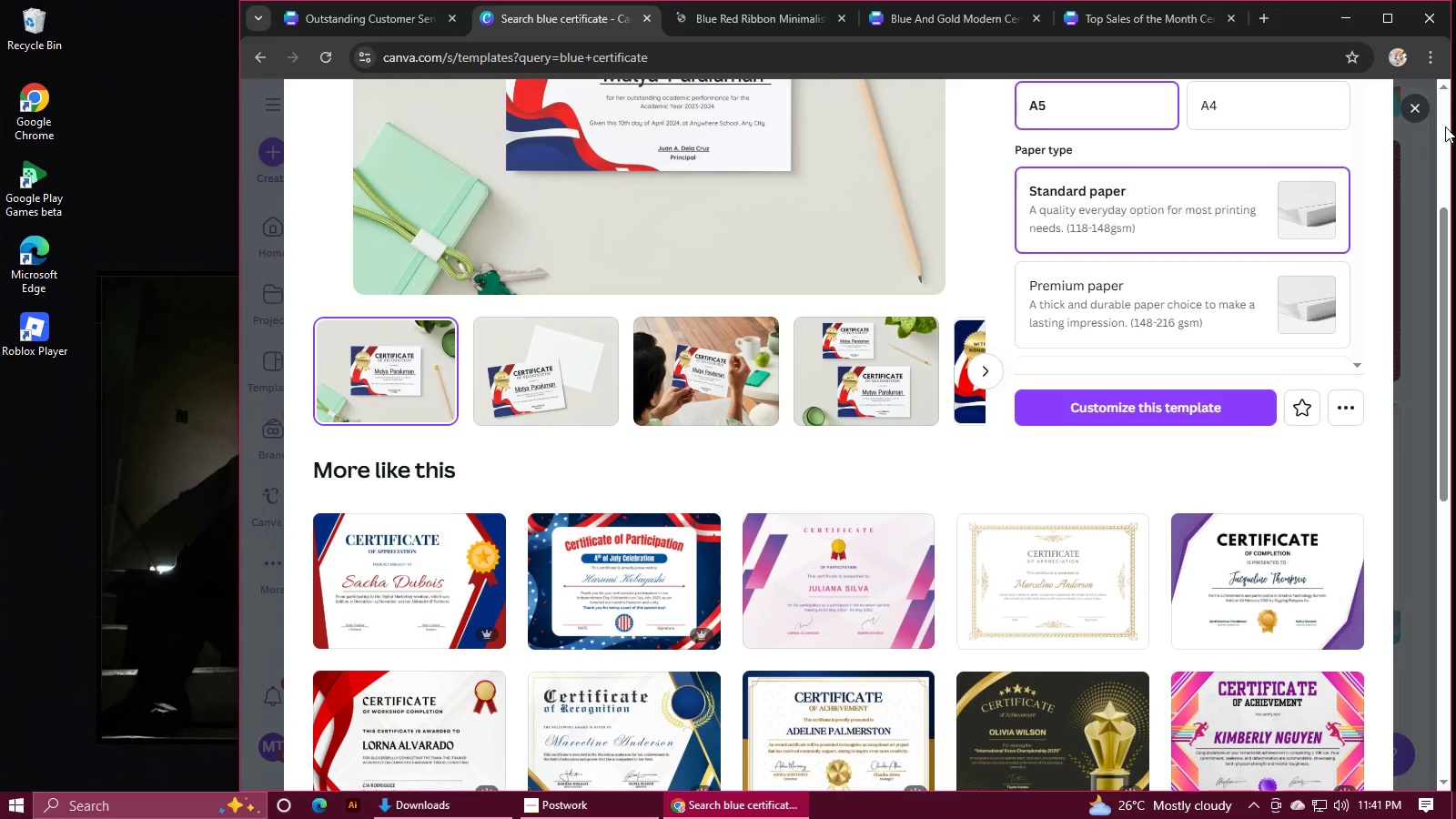 
left_click([1415, 109])
 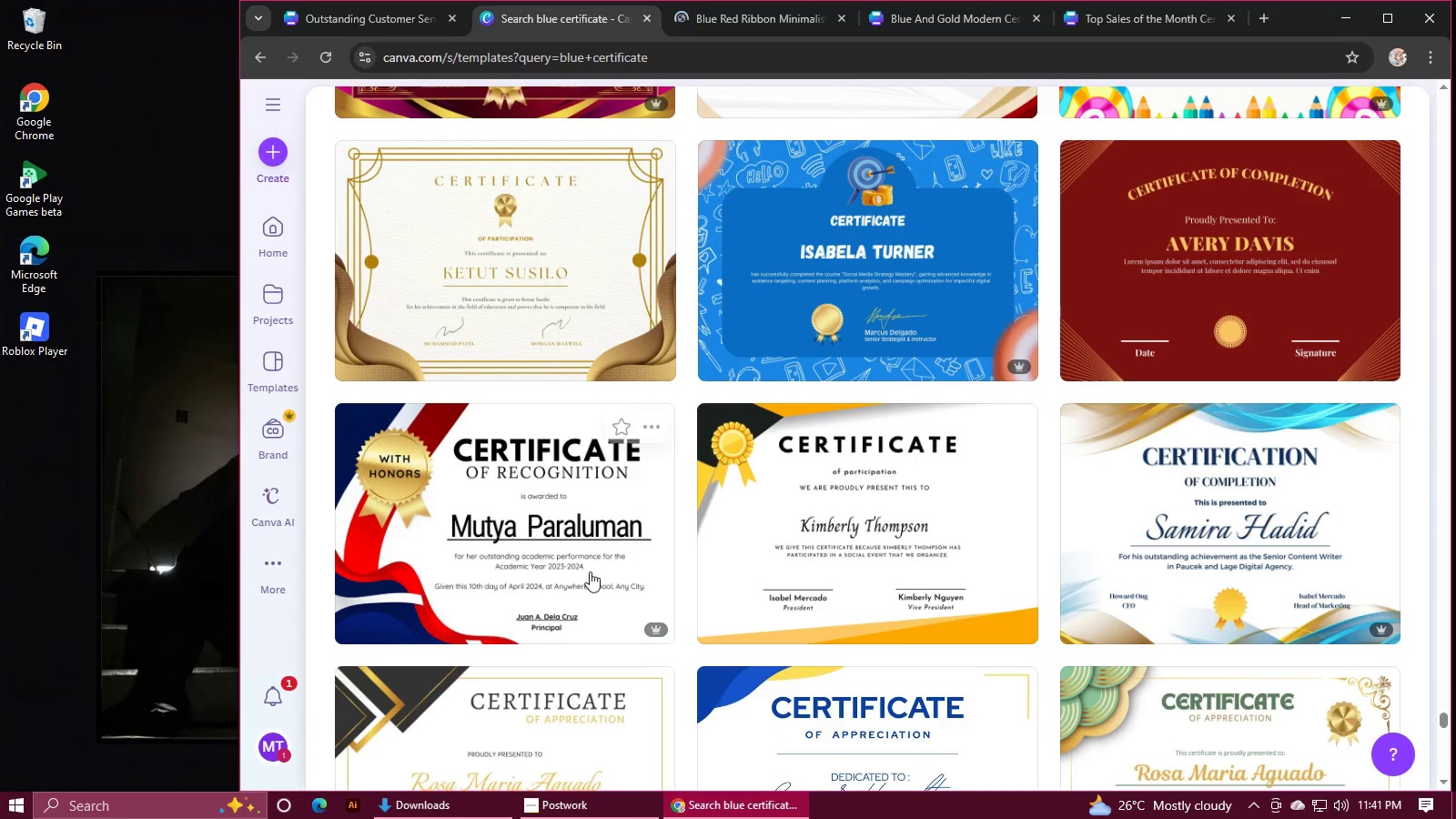 
scroll: coordinate [589, 572], scroll_direction: down, amount: 4.0
 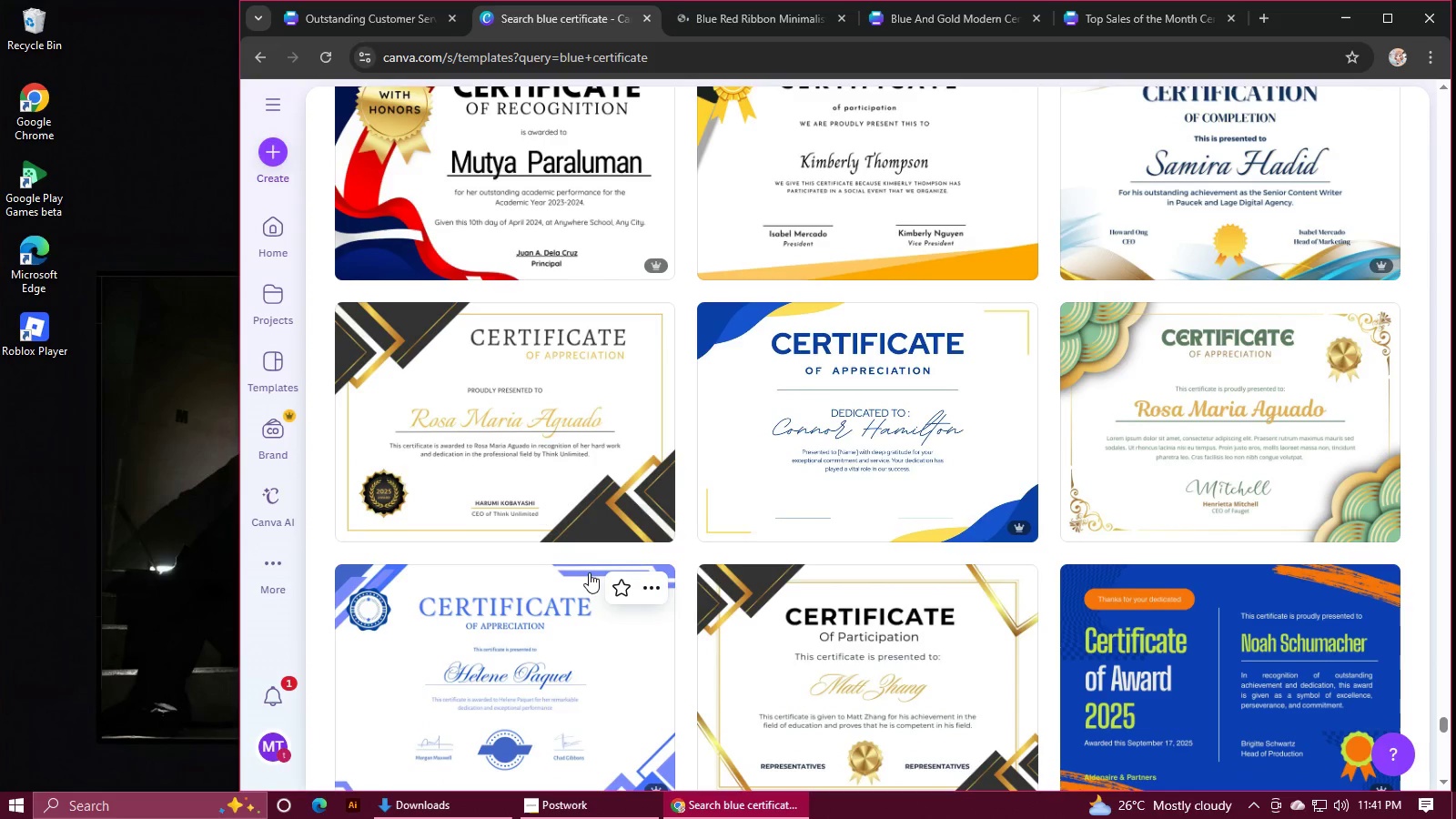 
left_click([519, 466])
 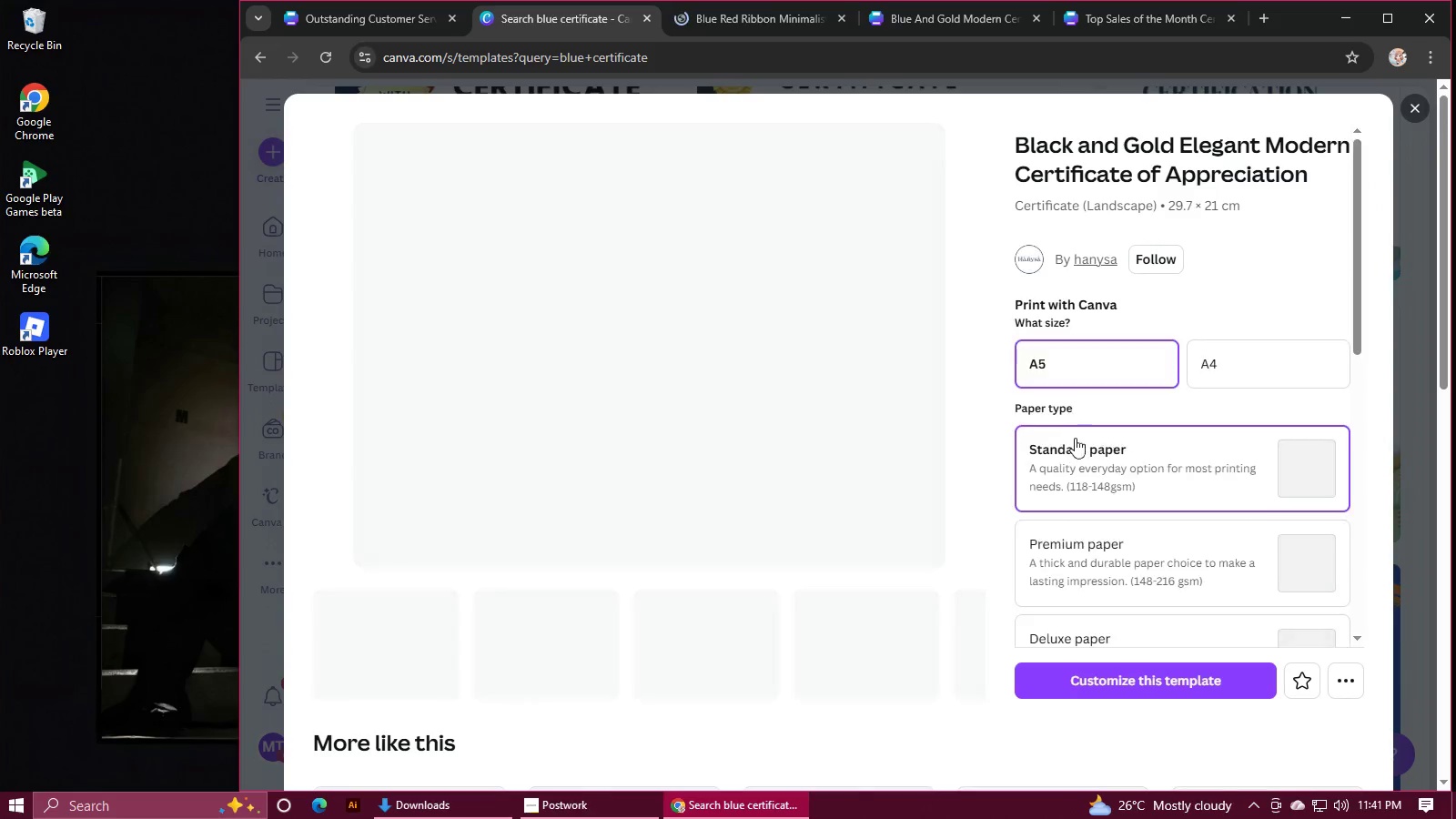 
left_click([1100, 689])
 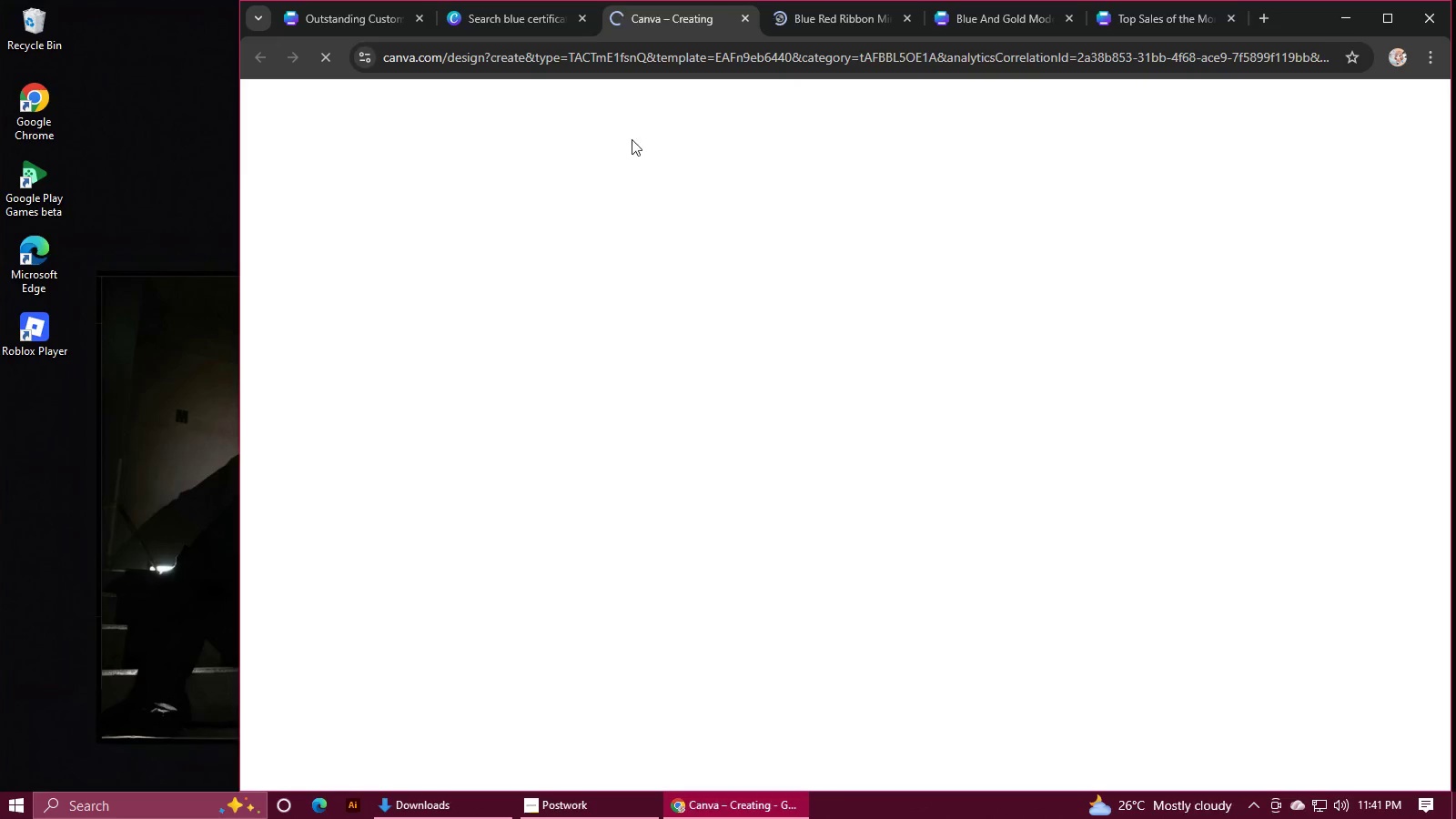 
left_click([478, 17])
 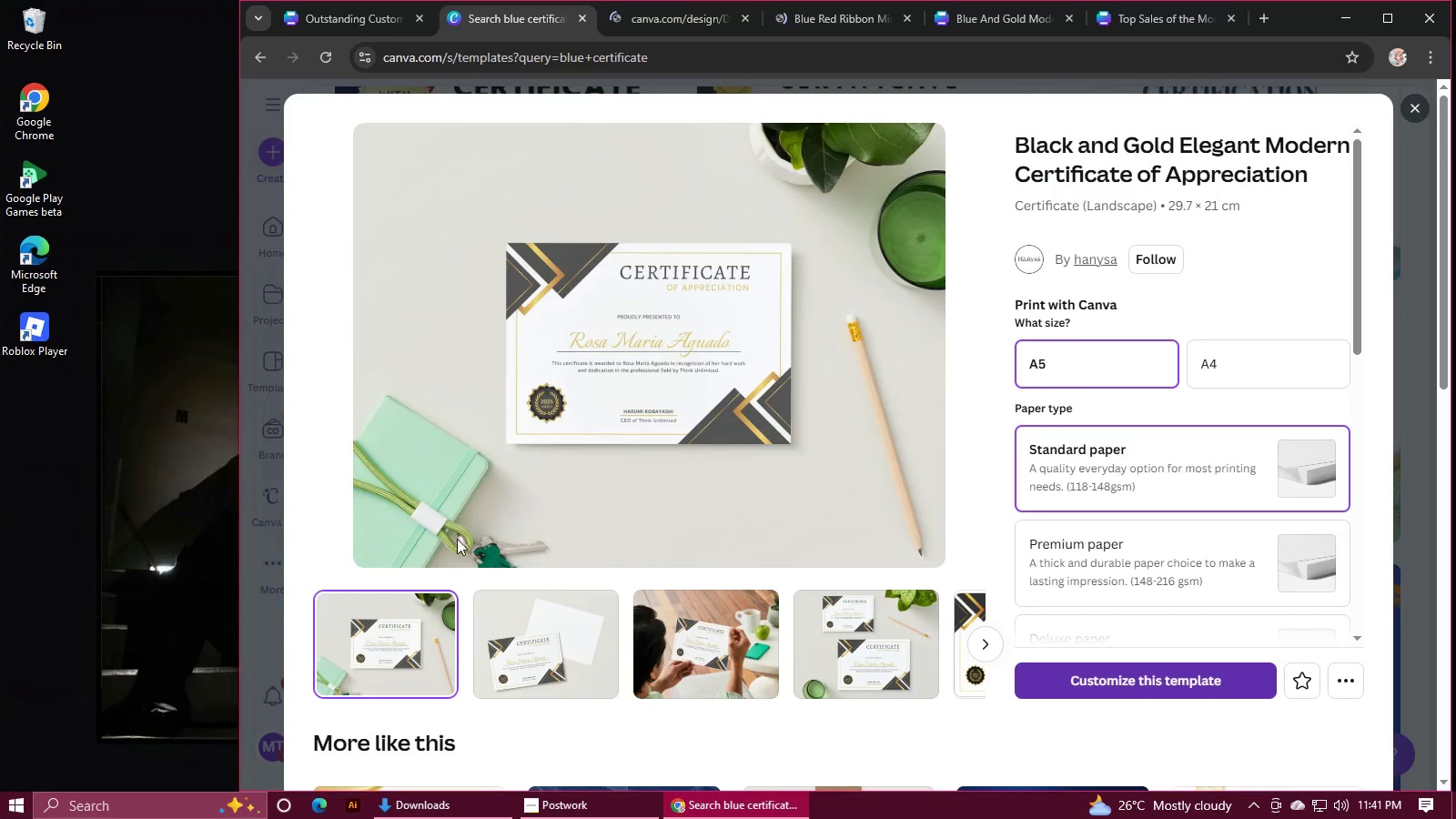 
scroll: coordinate [1145, 503], scroll_direction: down, amount: 13.0
 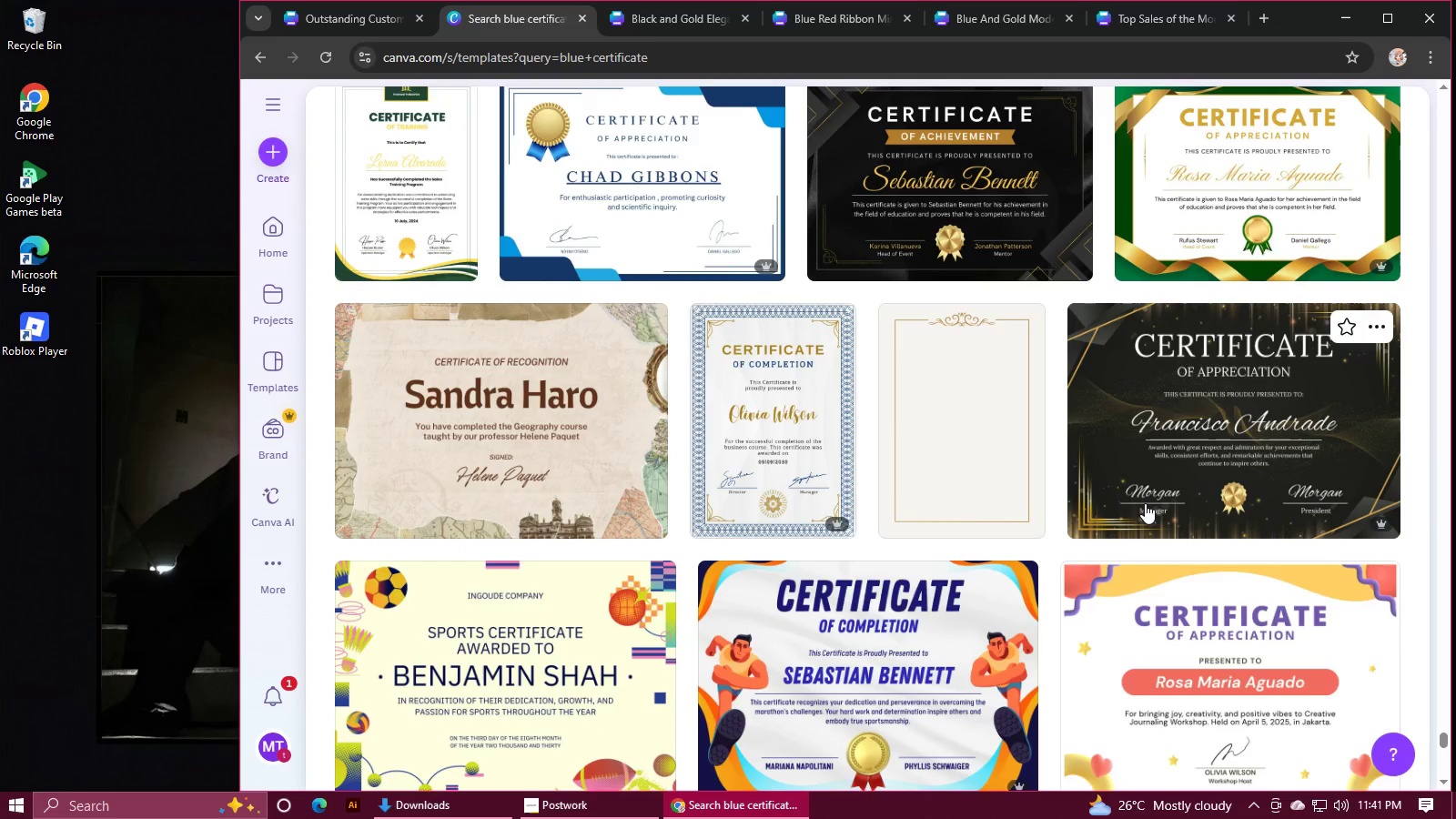 
scroll: coordinate [1145, 502], scroll_direction: down, amount: 9.0
 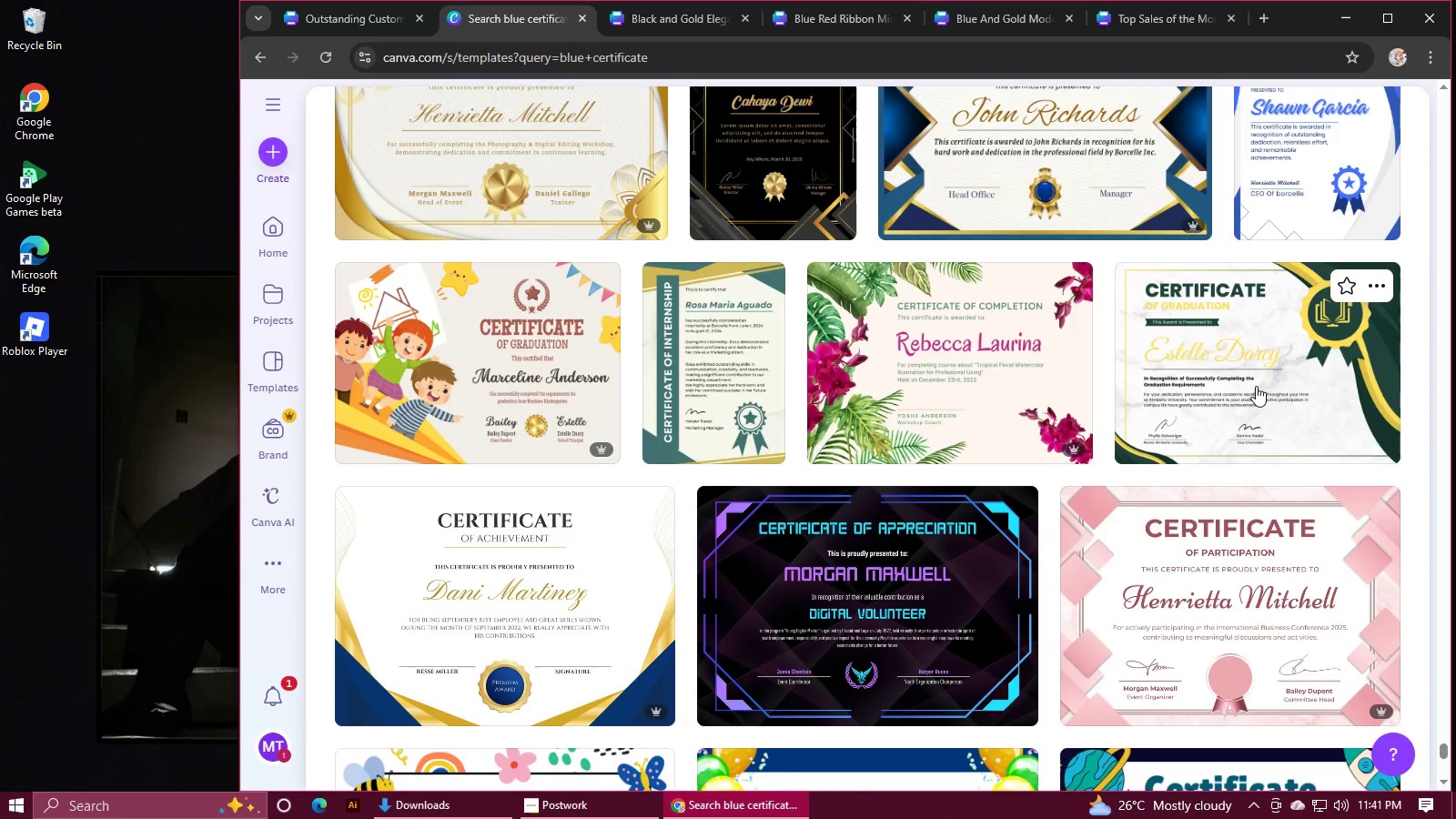 
left_click([1268, 374])
 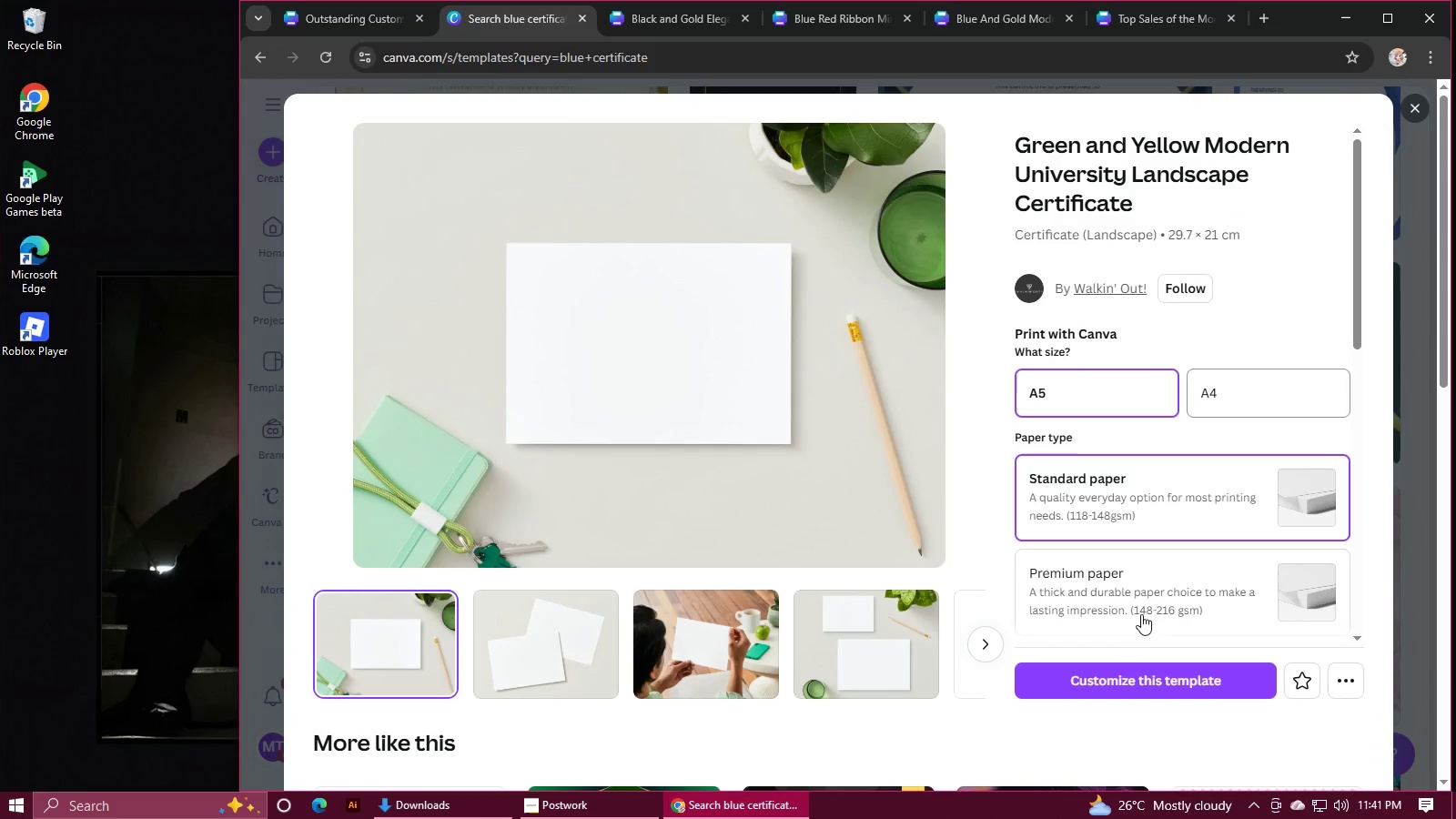 
left_click([1119, 677])
 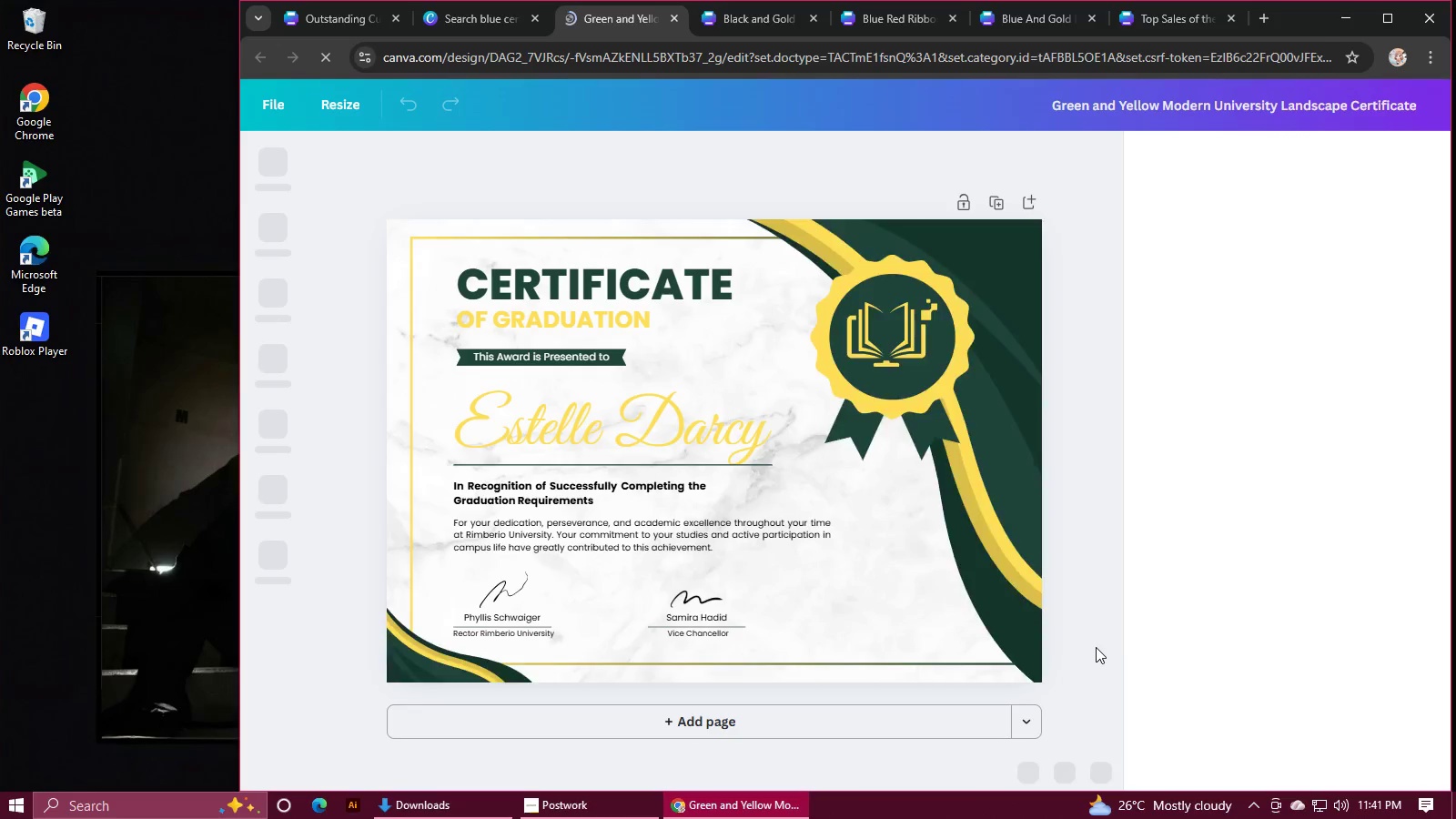 
wait(6.34)
 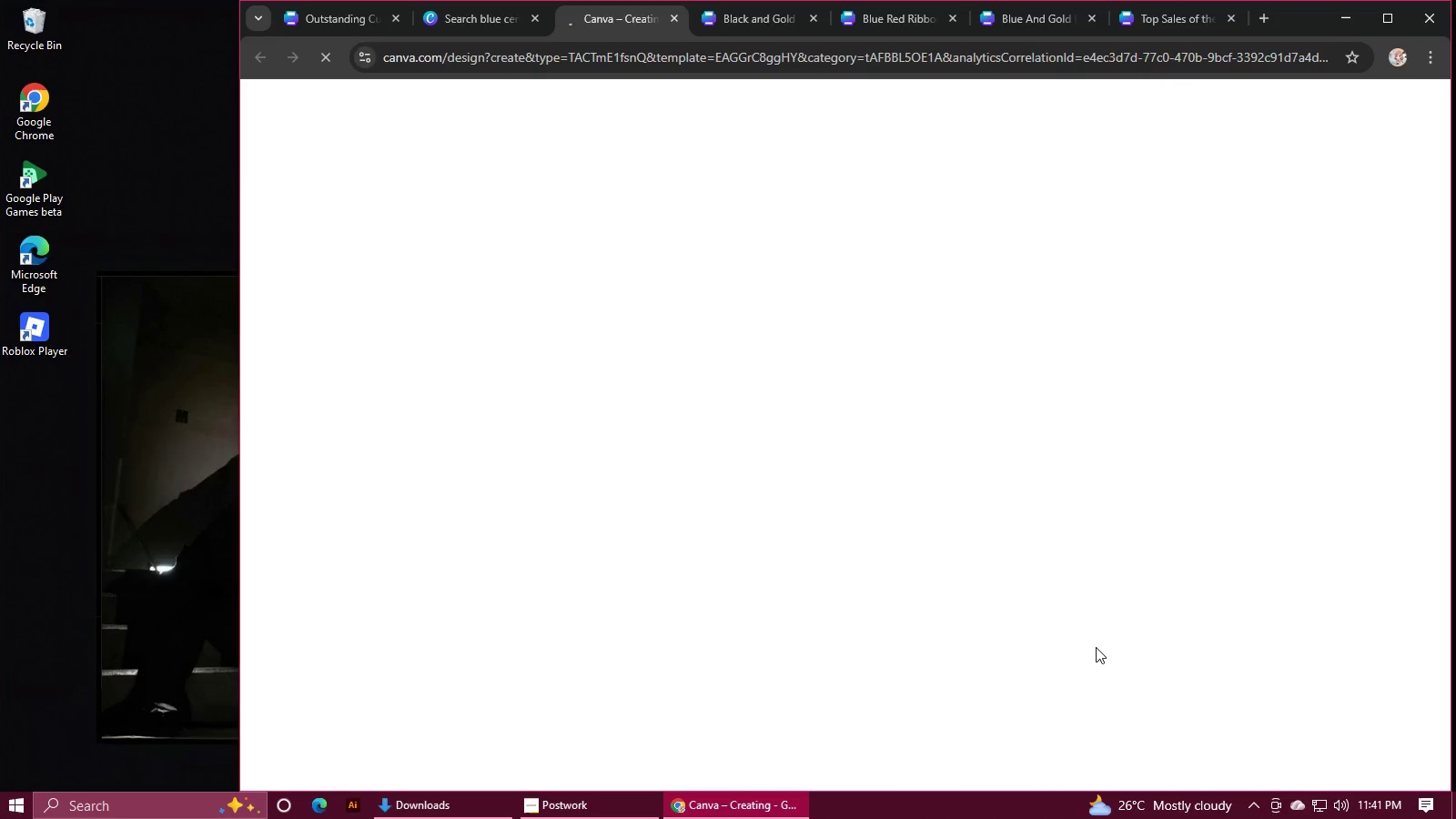 
left_click([986, 25])
 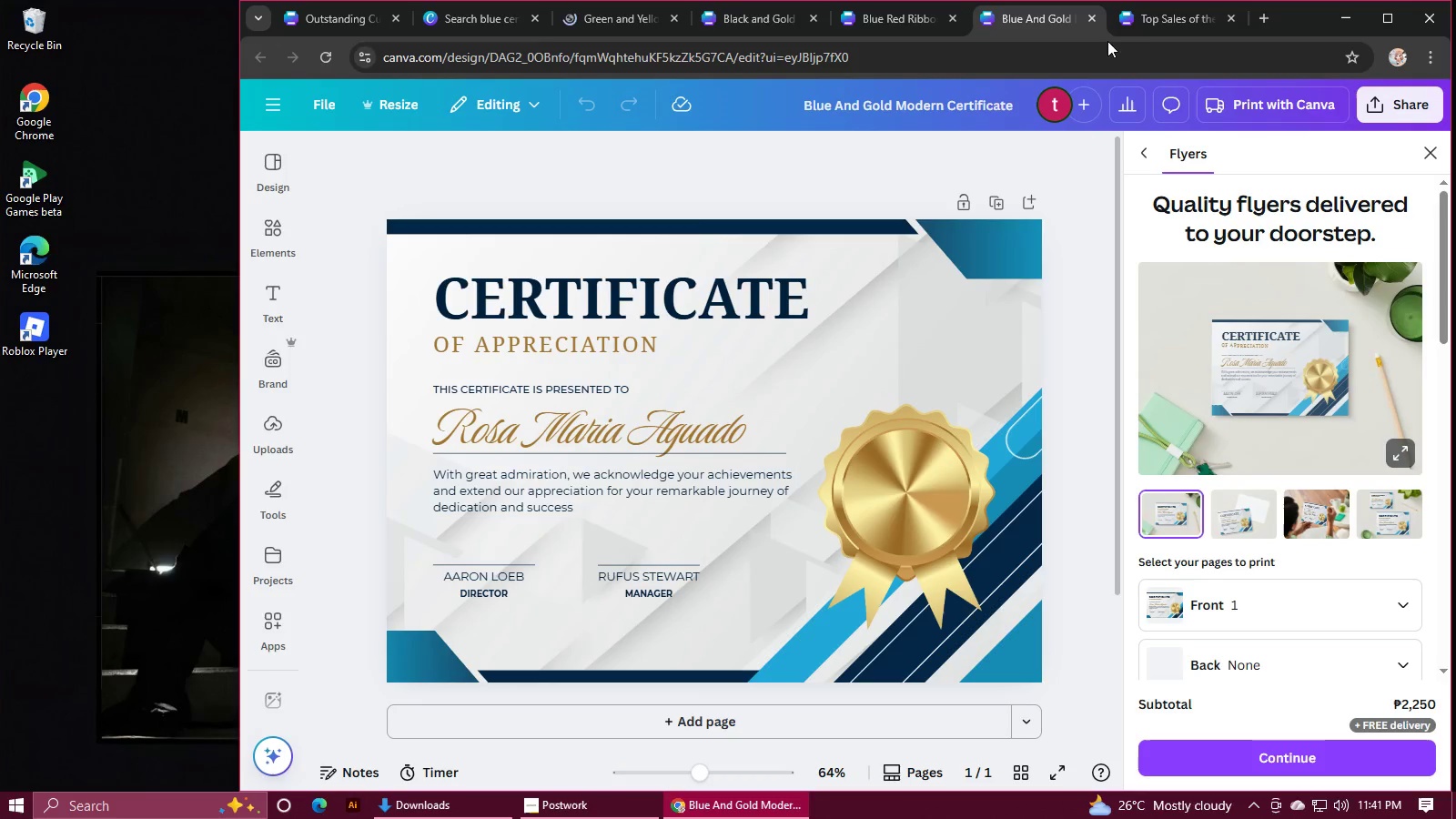 
left_click([1158, 22])
 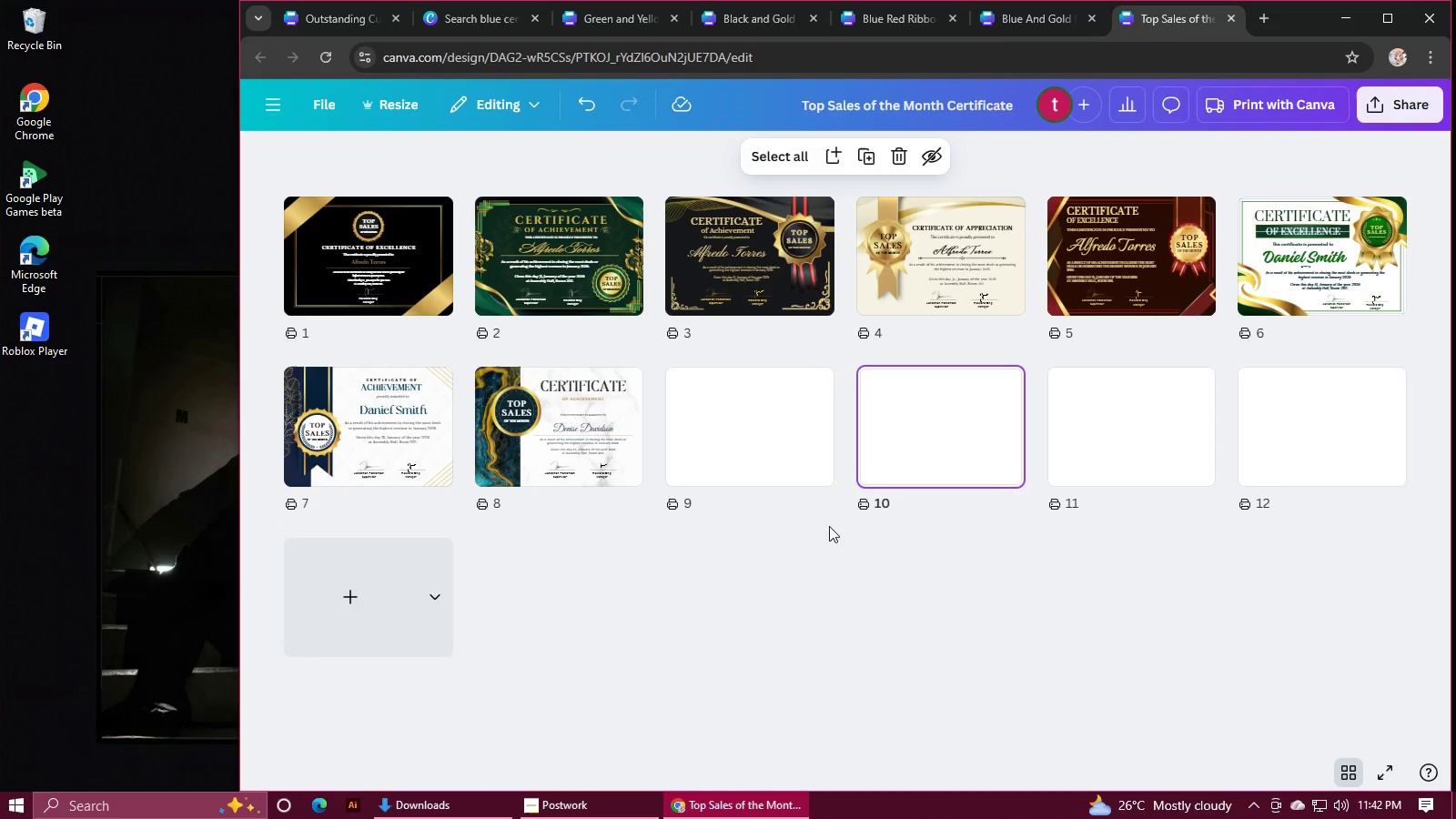 
wait(6.64)
 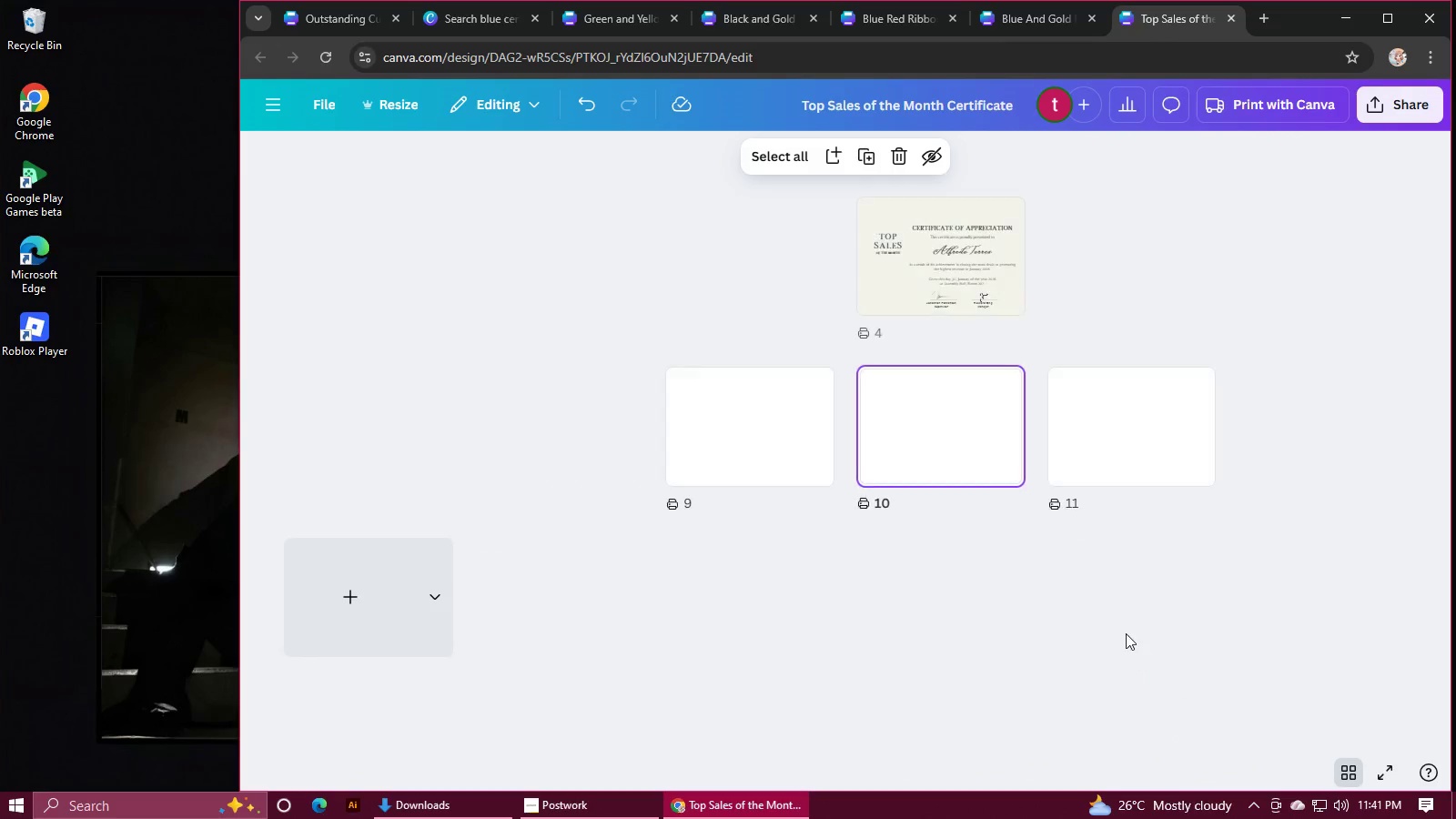 
left_click_drag(start_coordinate=[543, 280], to_coordinate=[1198, 254])
 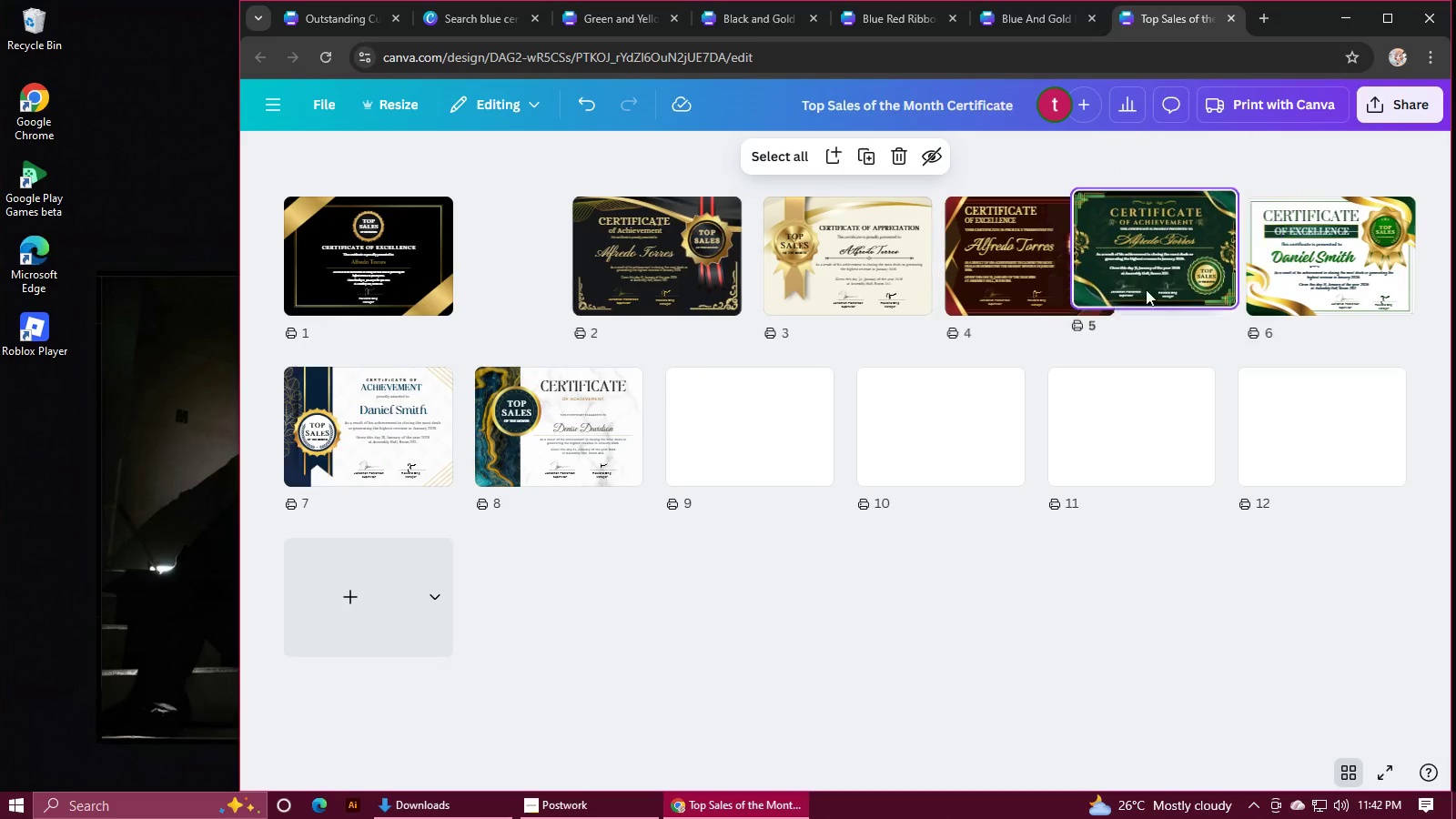 
mouse_move([915, 452])
 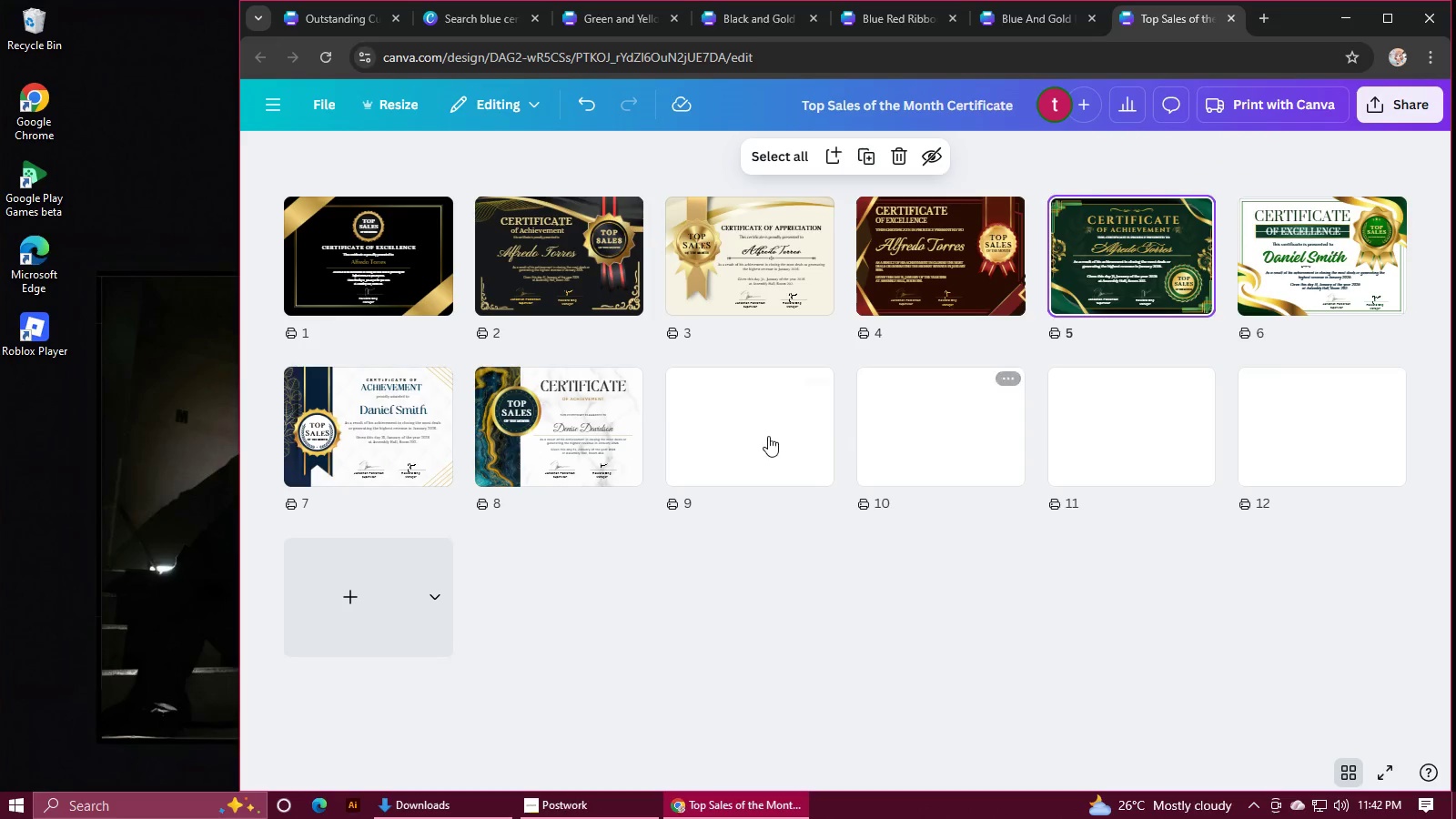 
left_click([765, 434])
 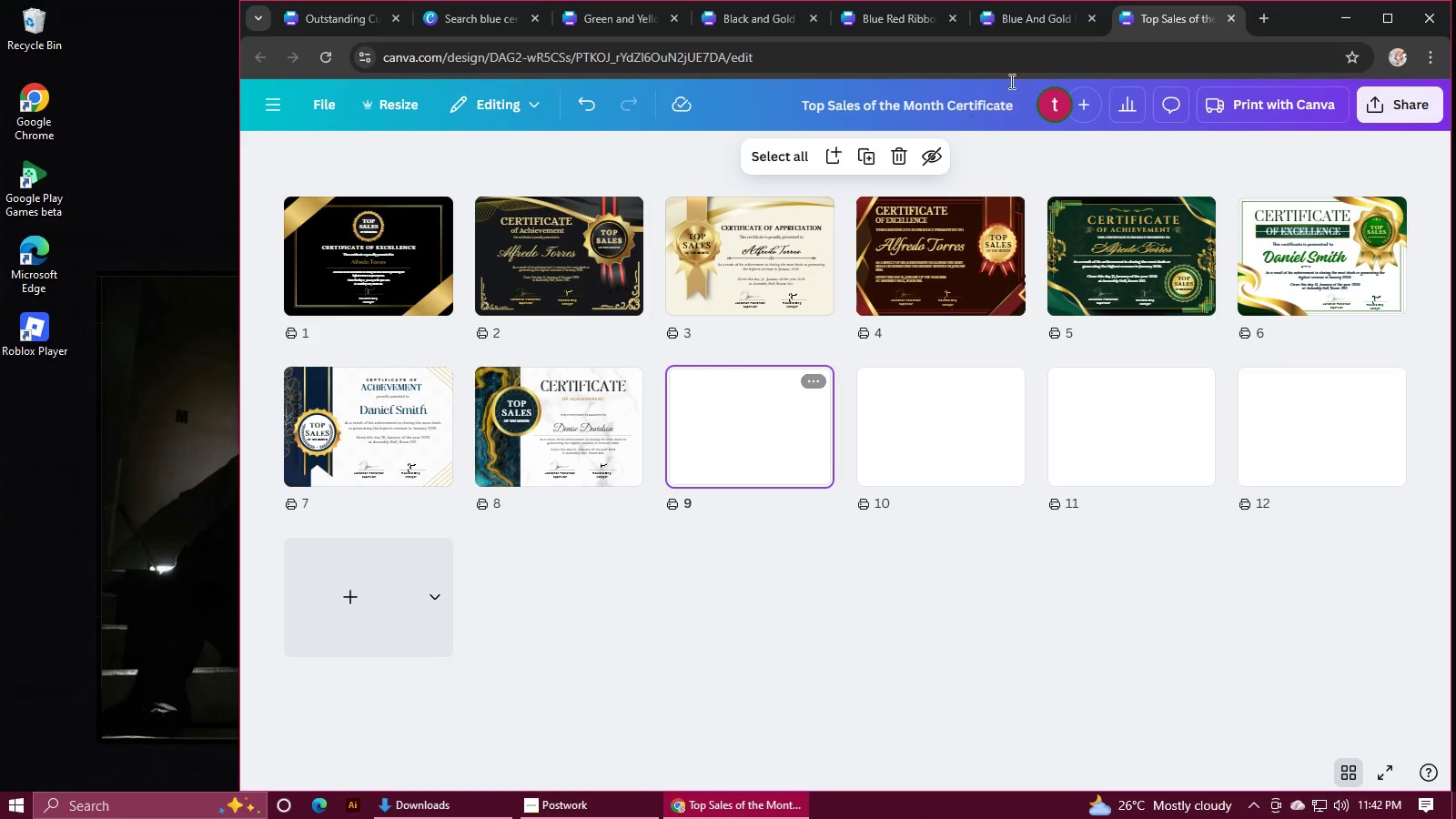 
left_click([1047, 34])
 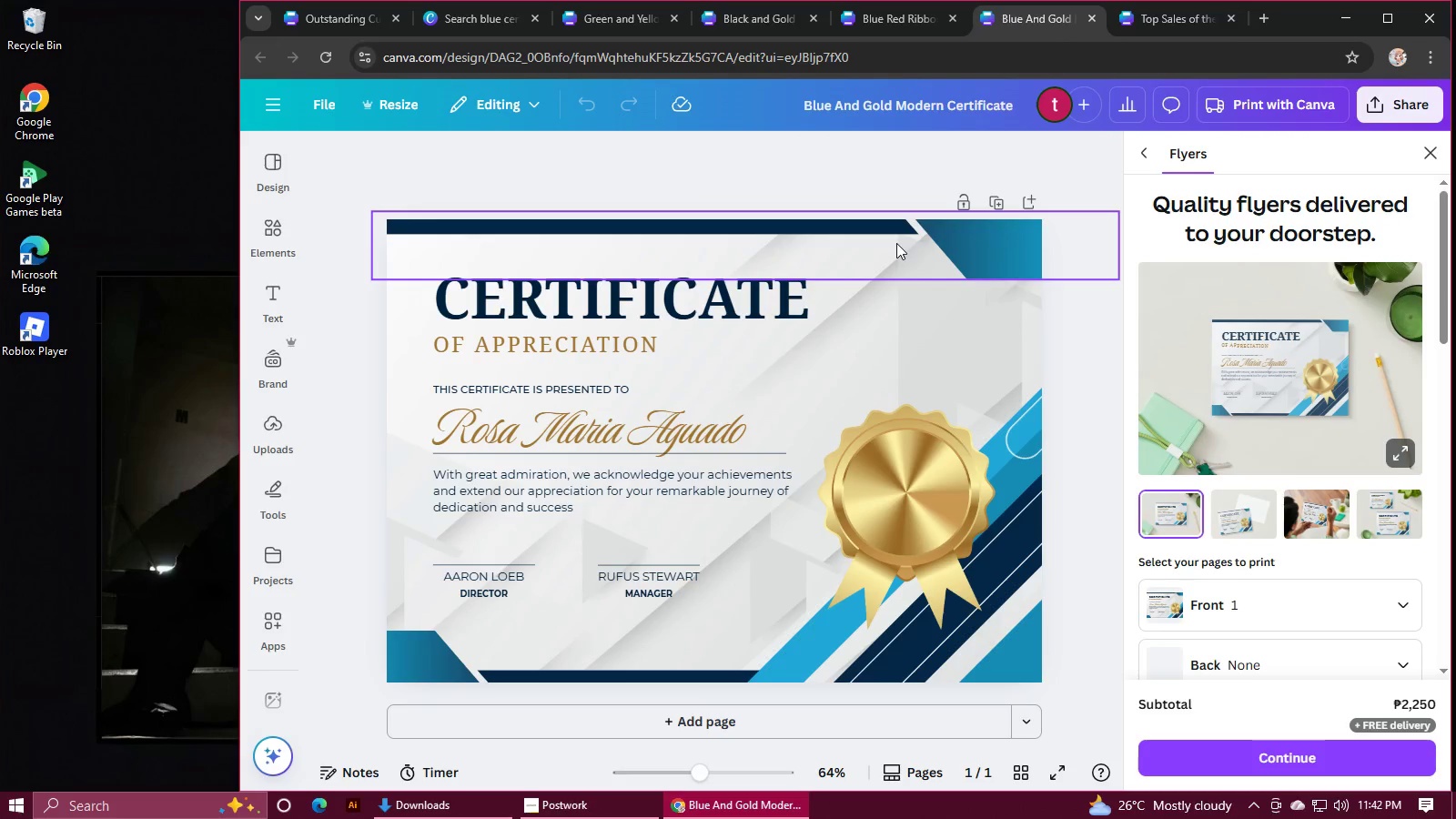 
left_click([904, 247])
 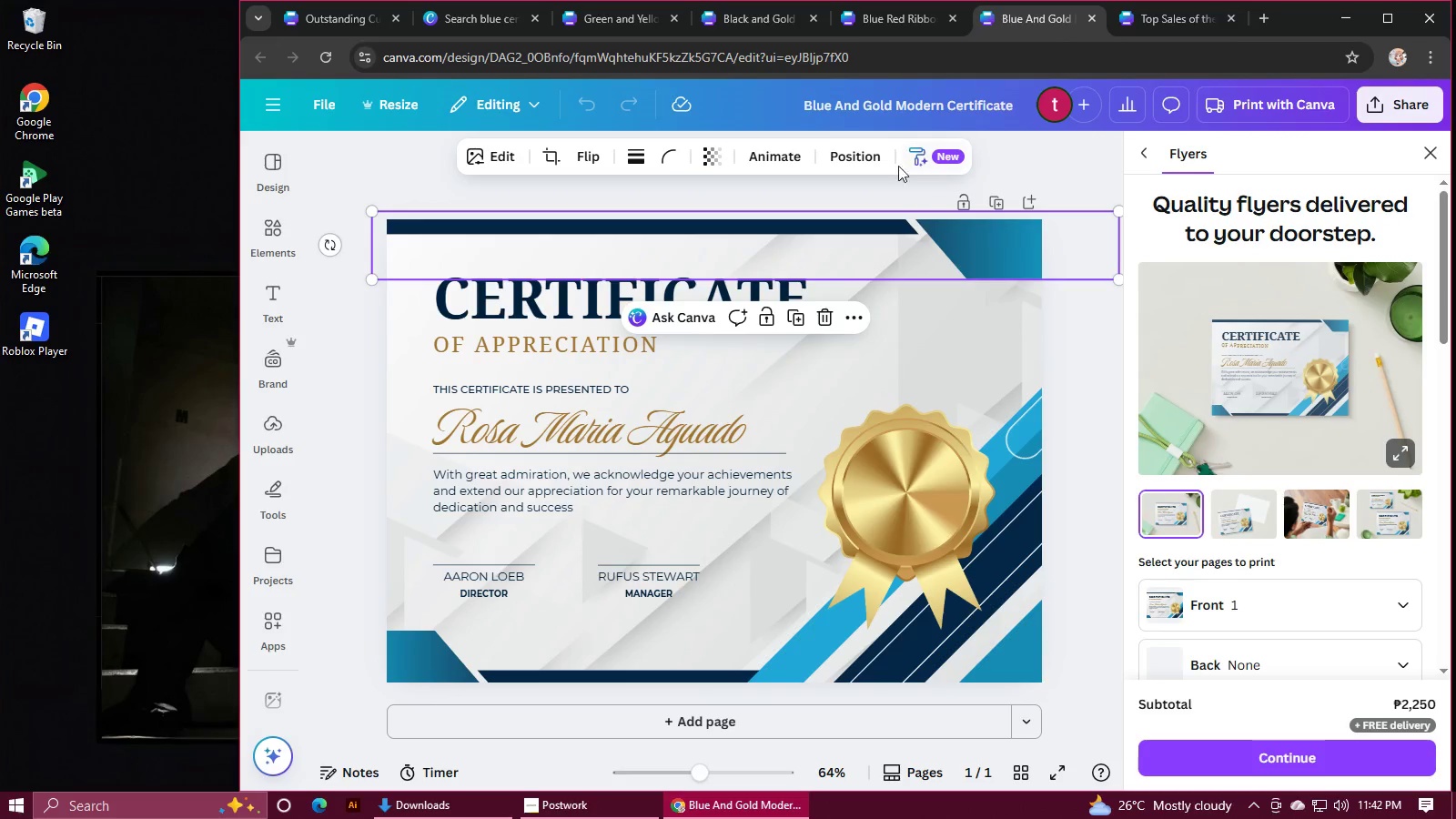 
left_click([864, 162])
 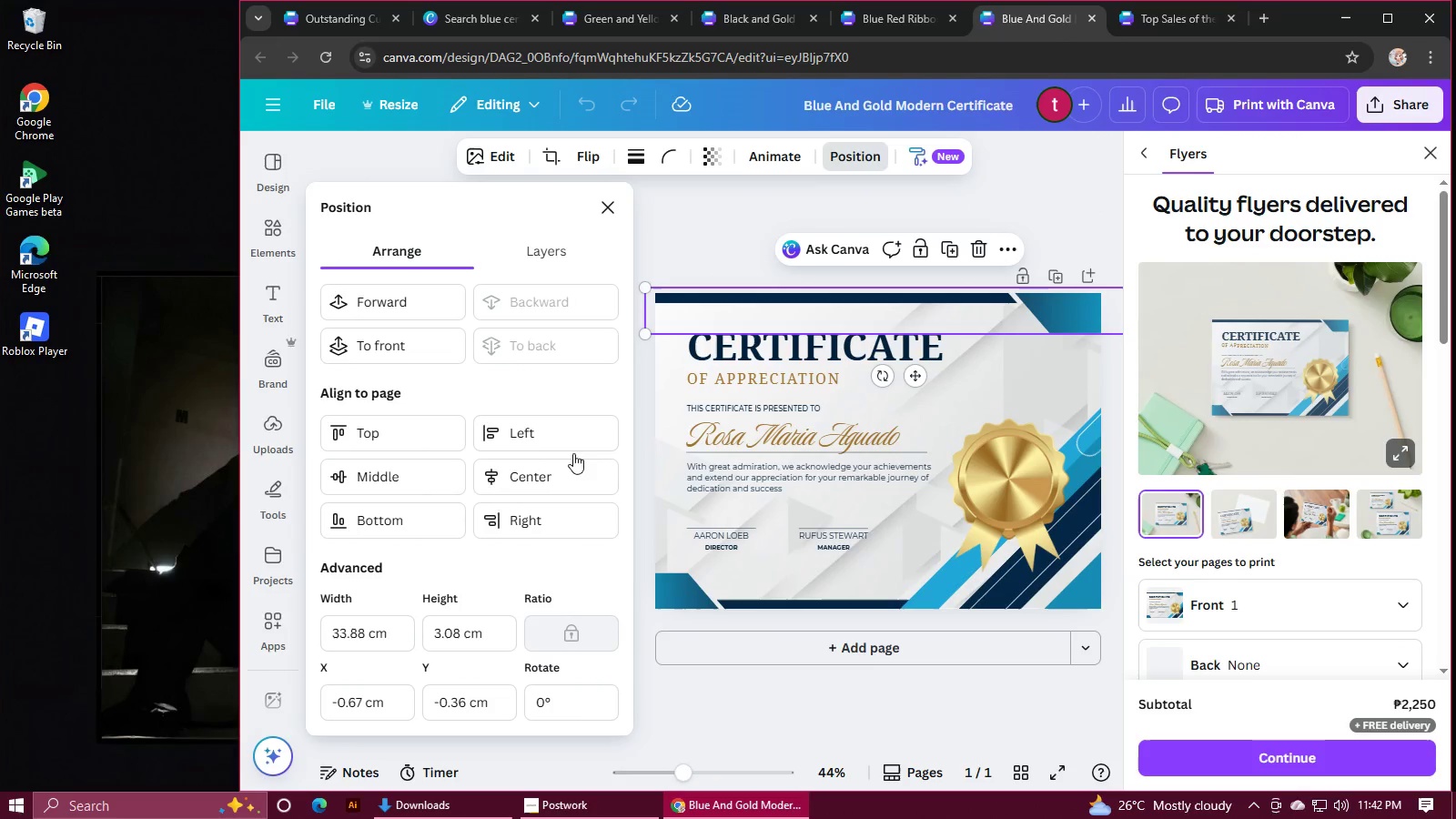 
scroll: coordinate [437, 576], scroll_direction: down, amount: 3.0
 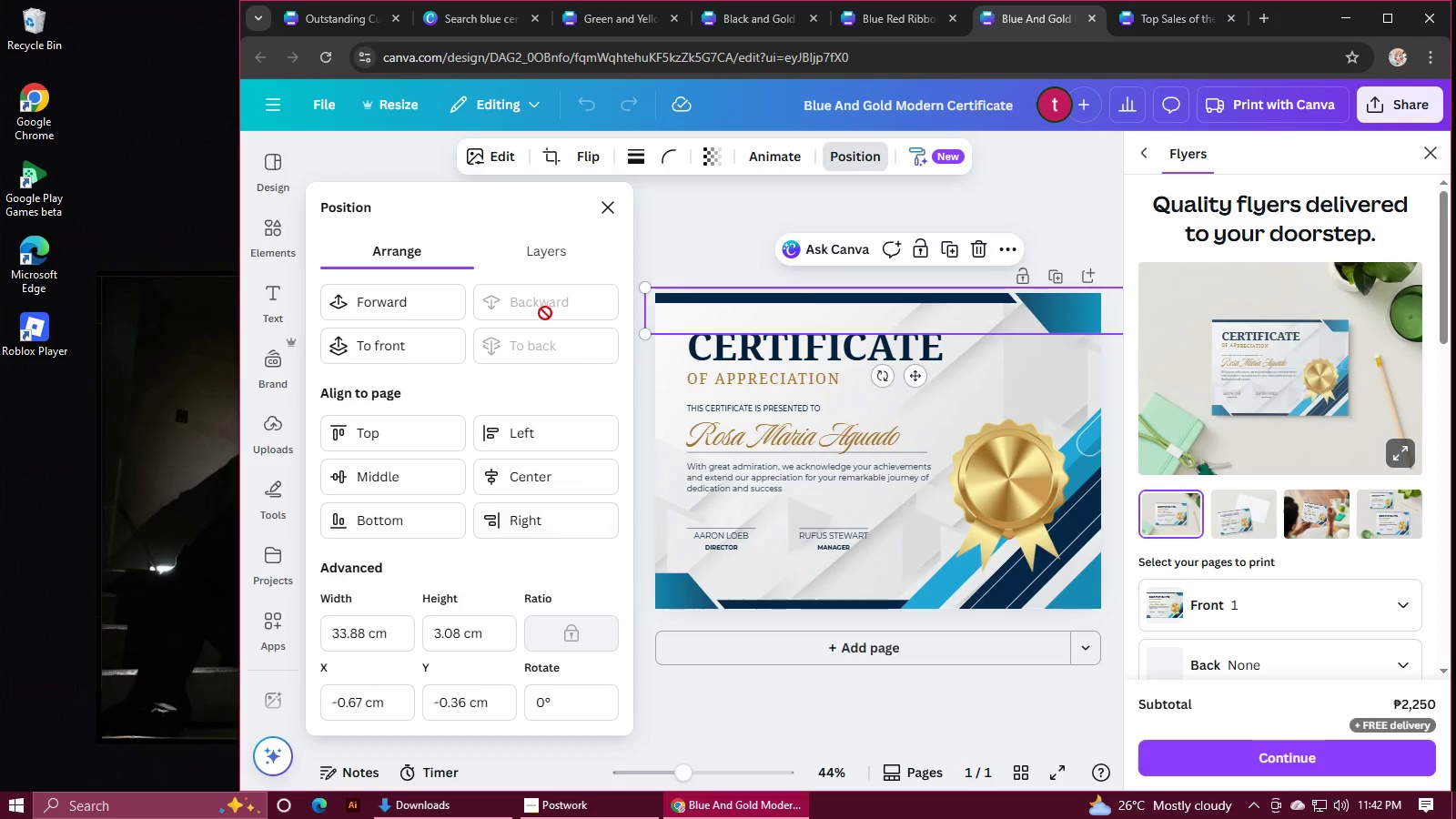 
left_click([556, 256])
 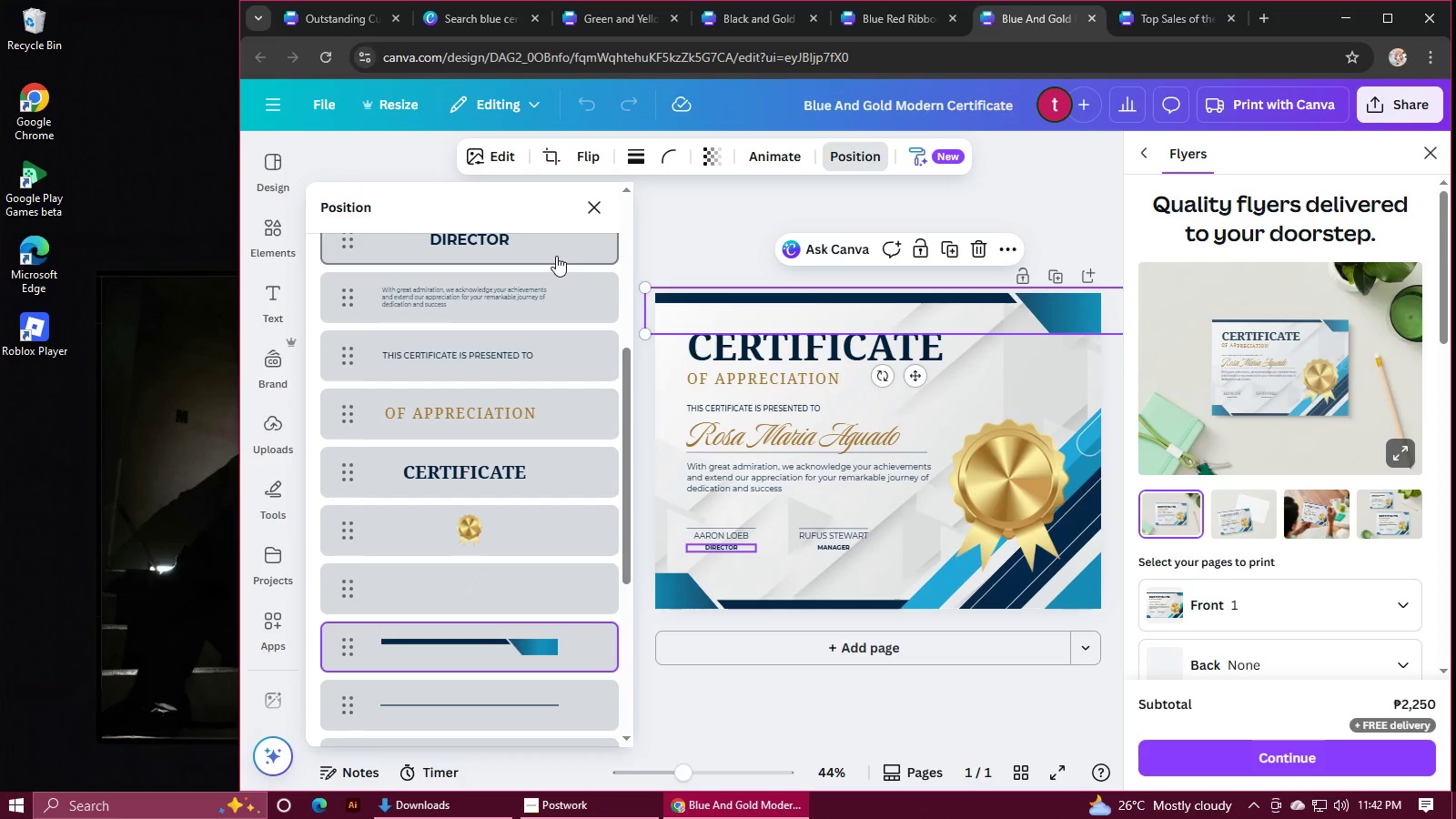 
wait(6.57)
 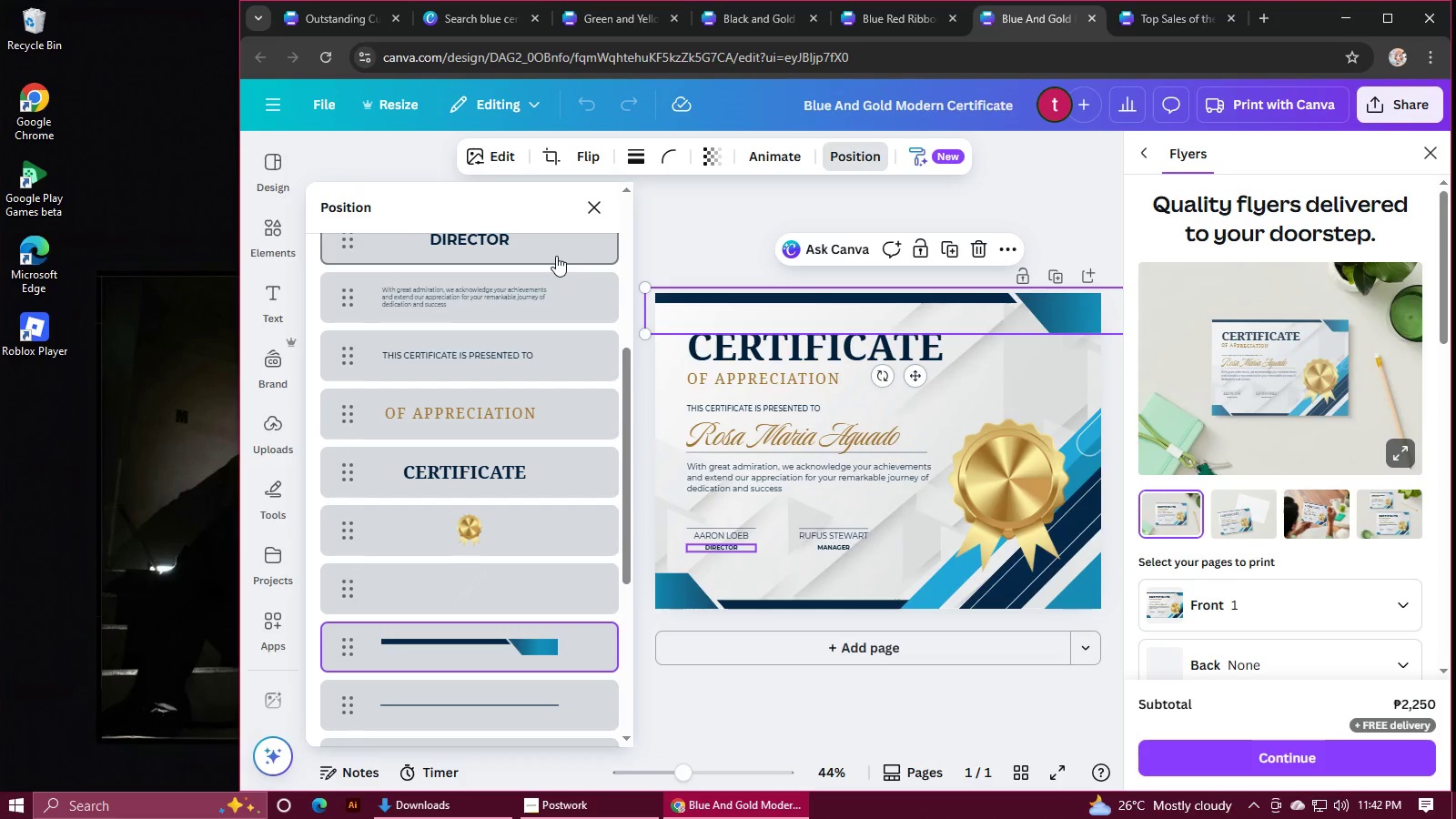 
scroll: coordinate [500, 592], scroll_direction: down, amount: 8.0
 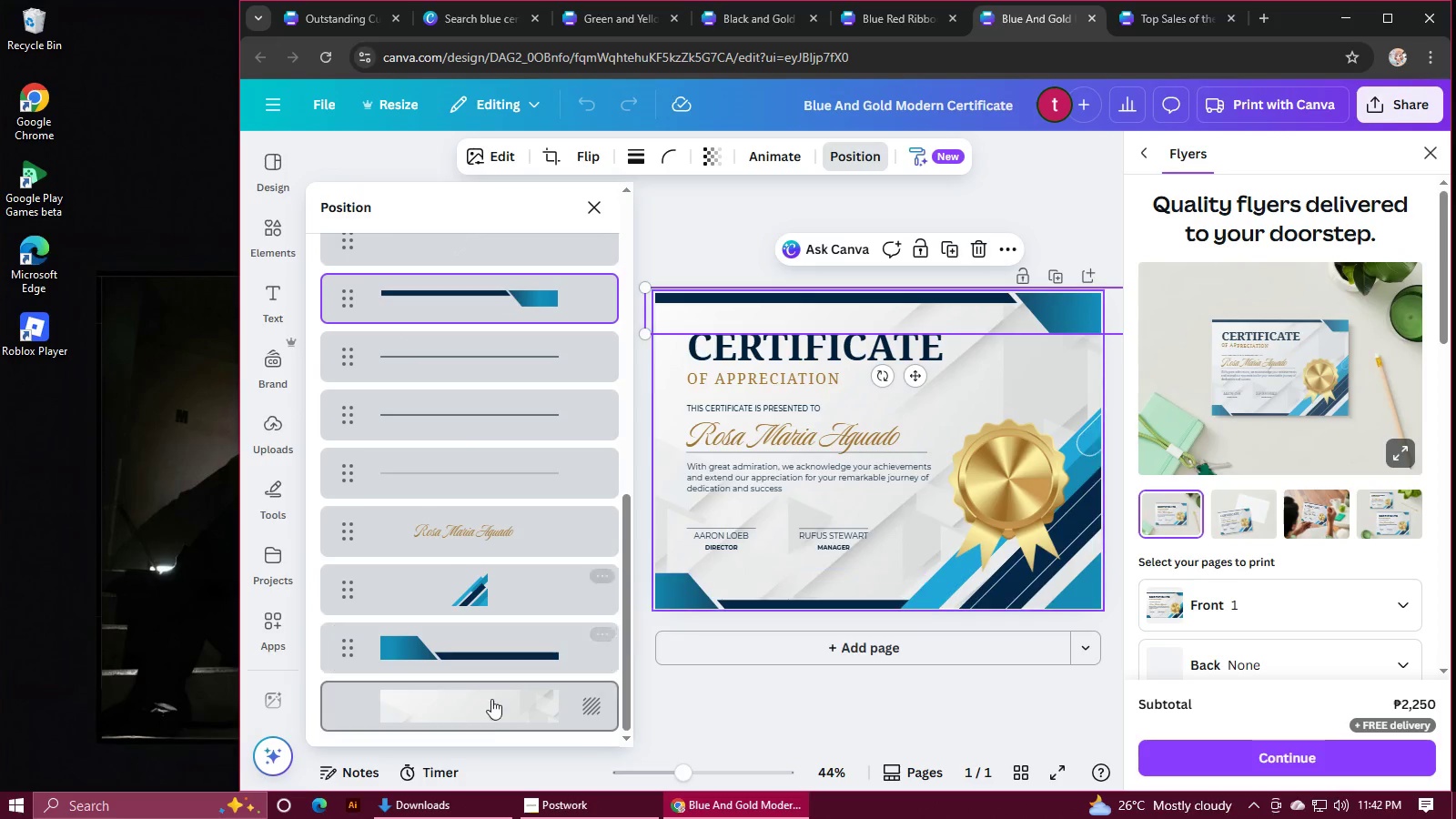 
left_click([491, 707])
 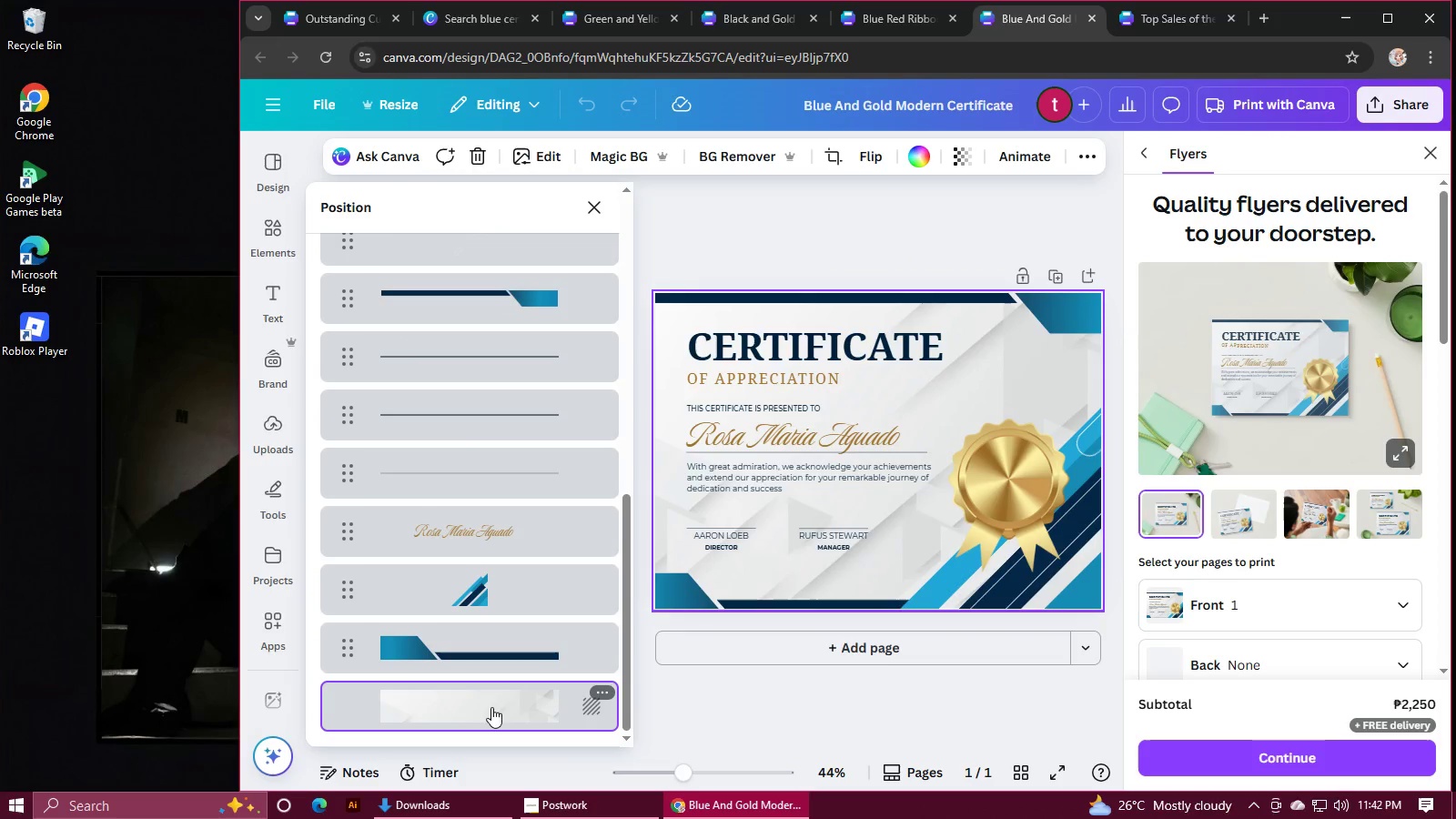 
key(Control+C)
 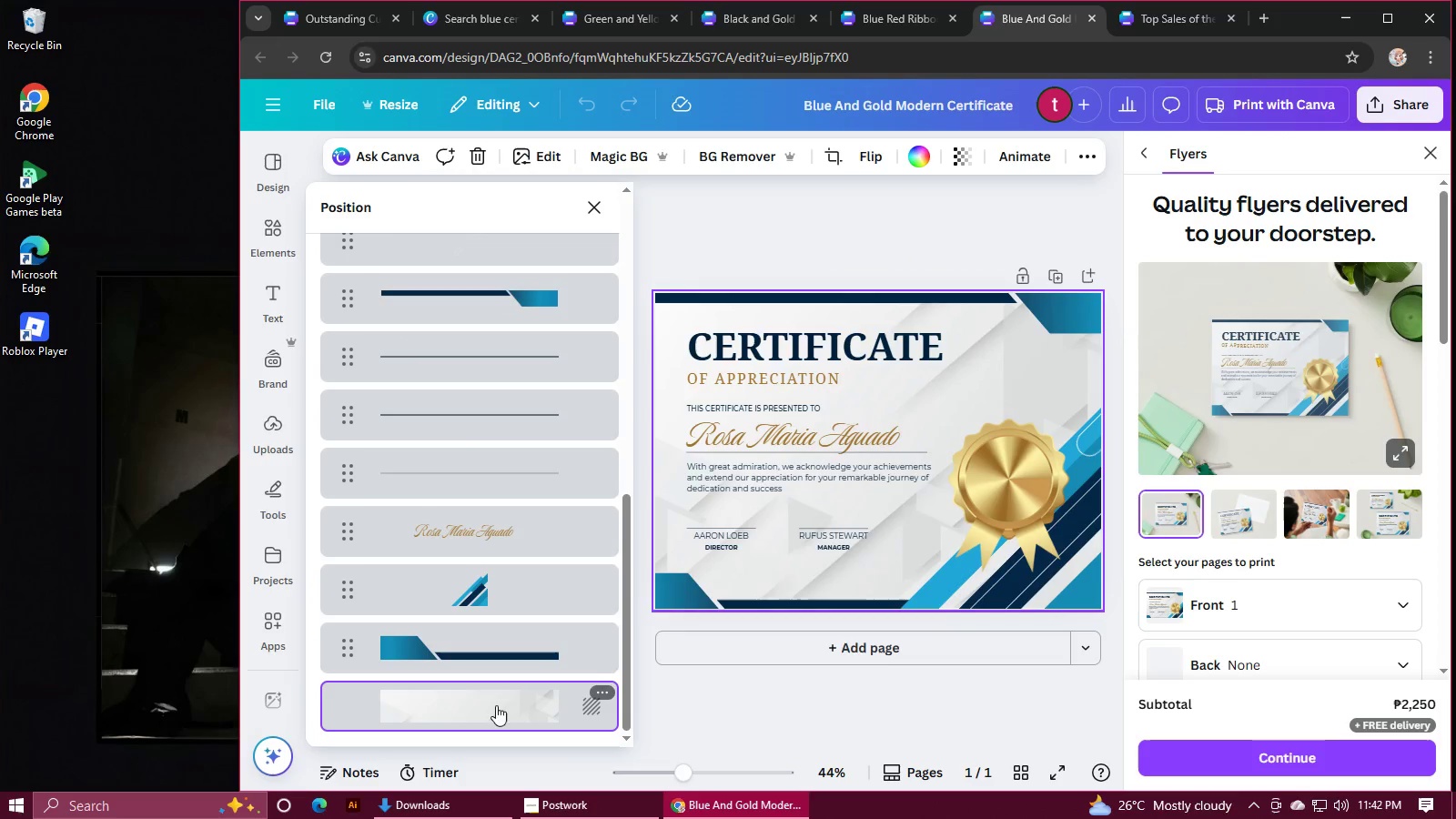 
left_click([1153, 14])
 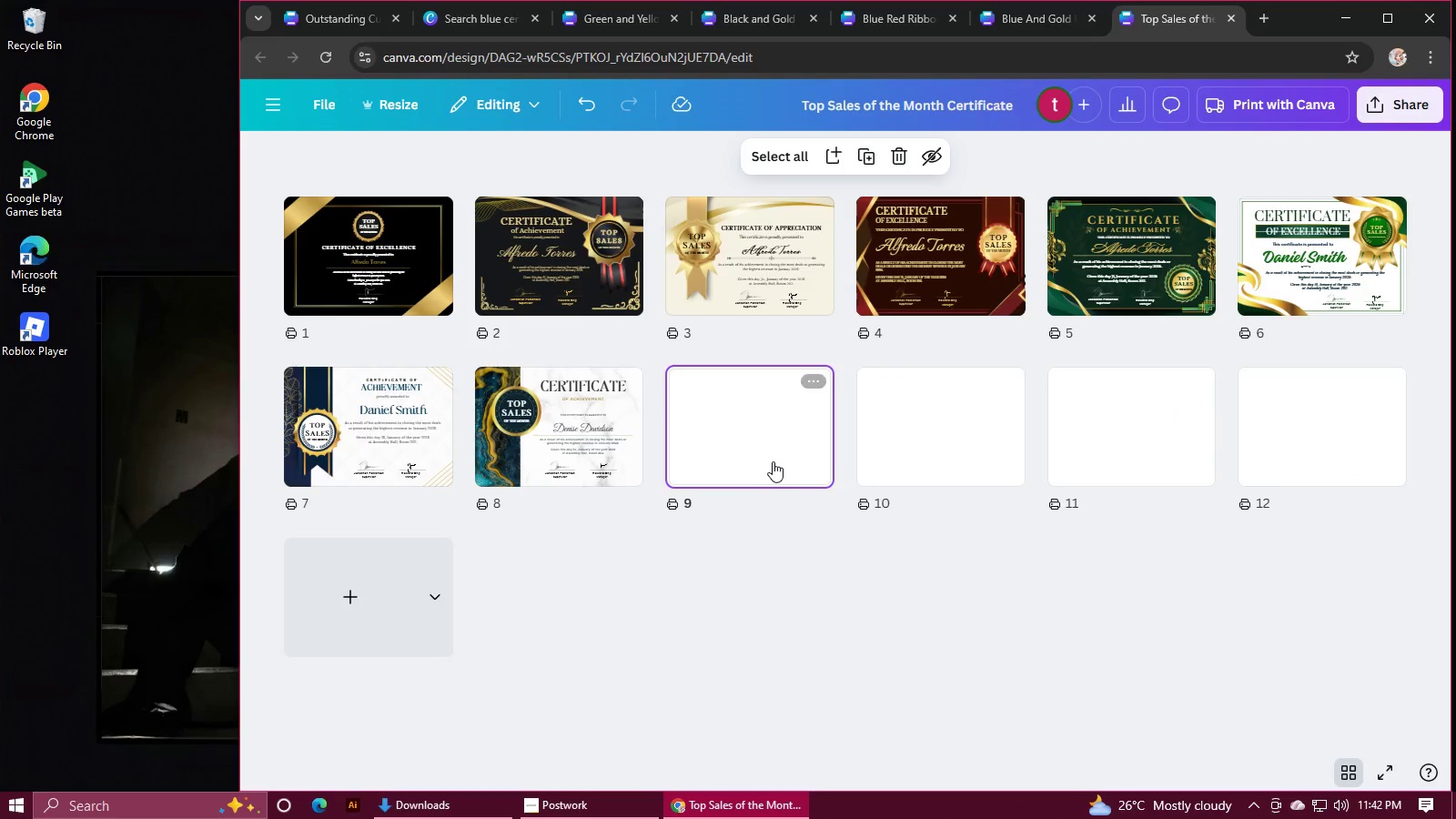 
double_click([768, 461])
 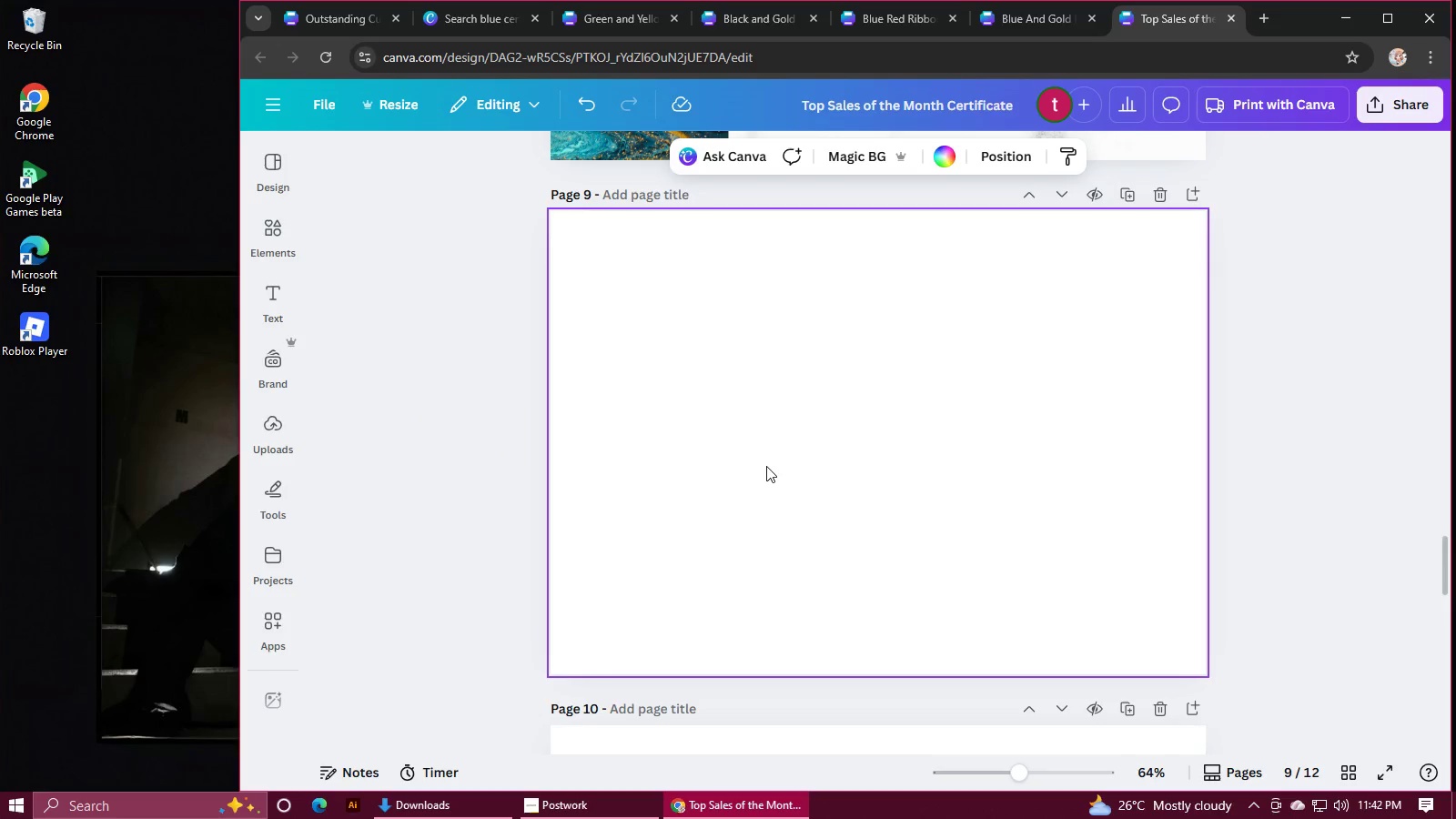 
key(Control+V)
 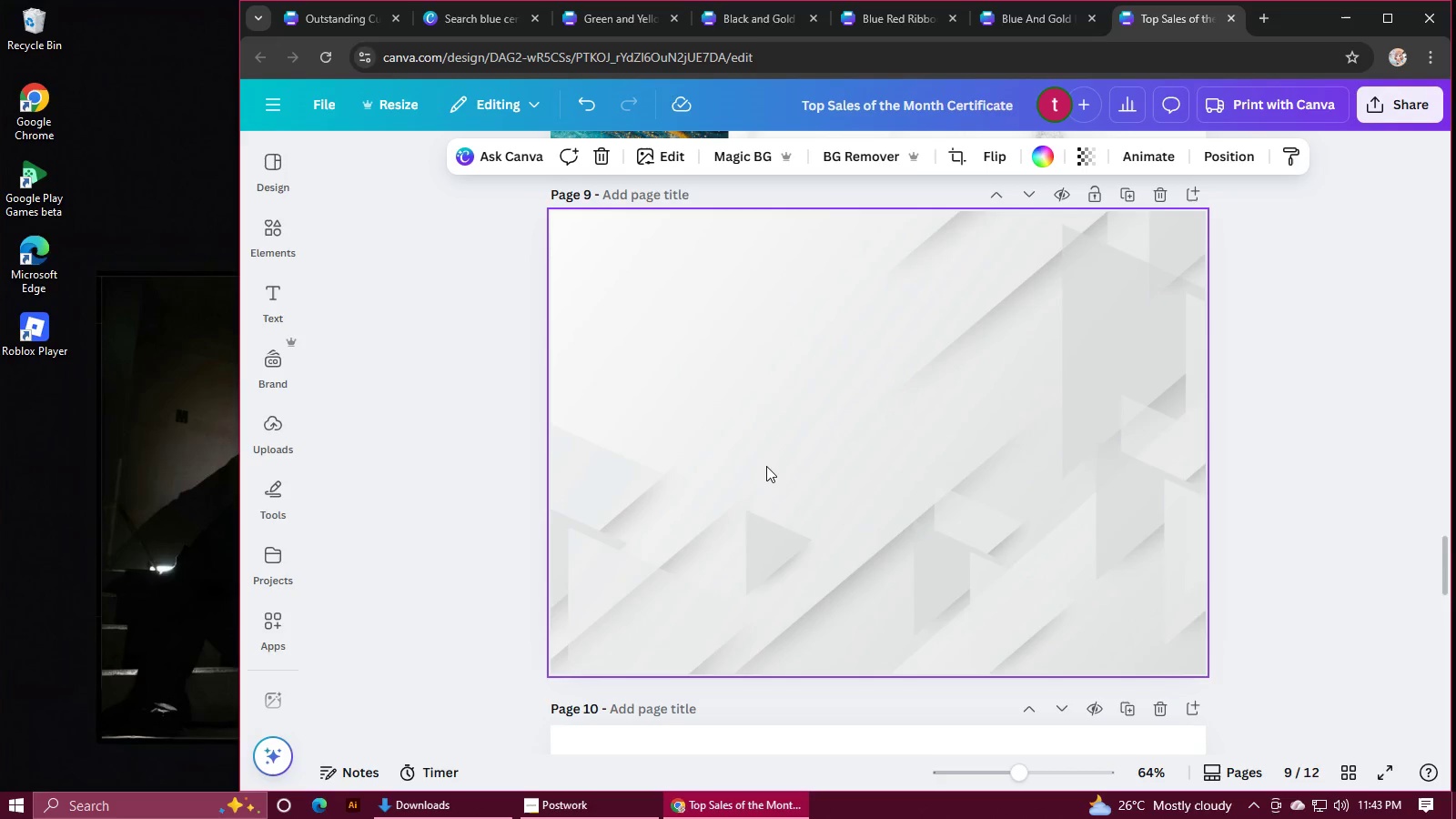 
wait(48.82)
 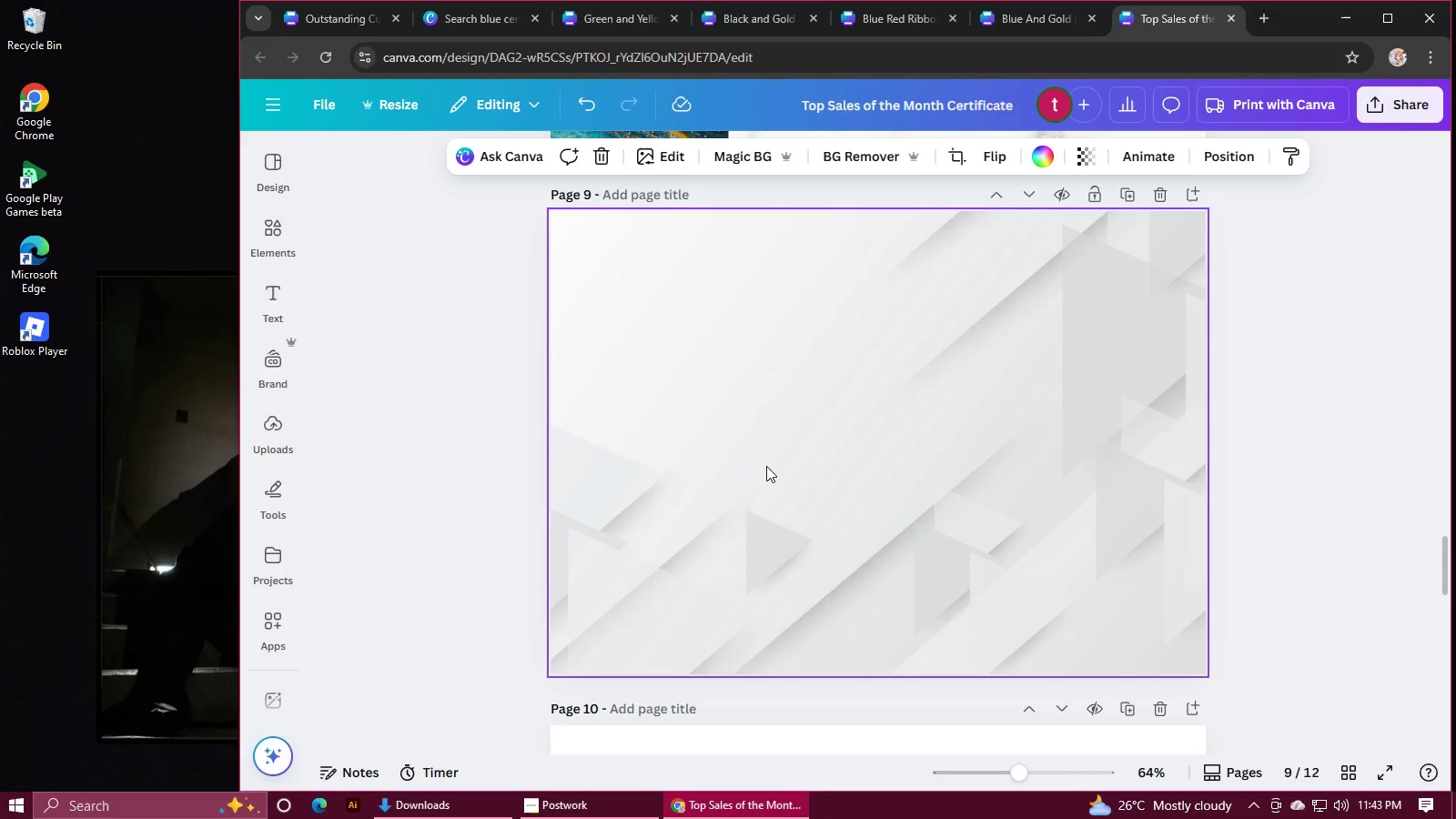 
left_click([1016, 22])
 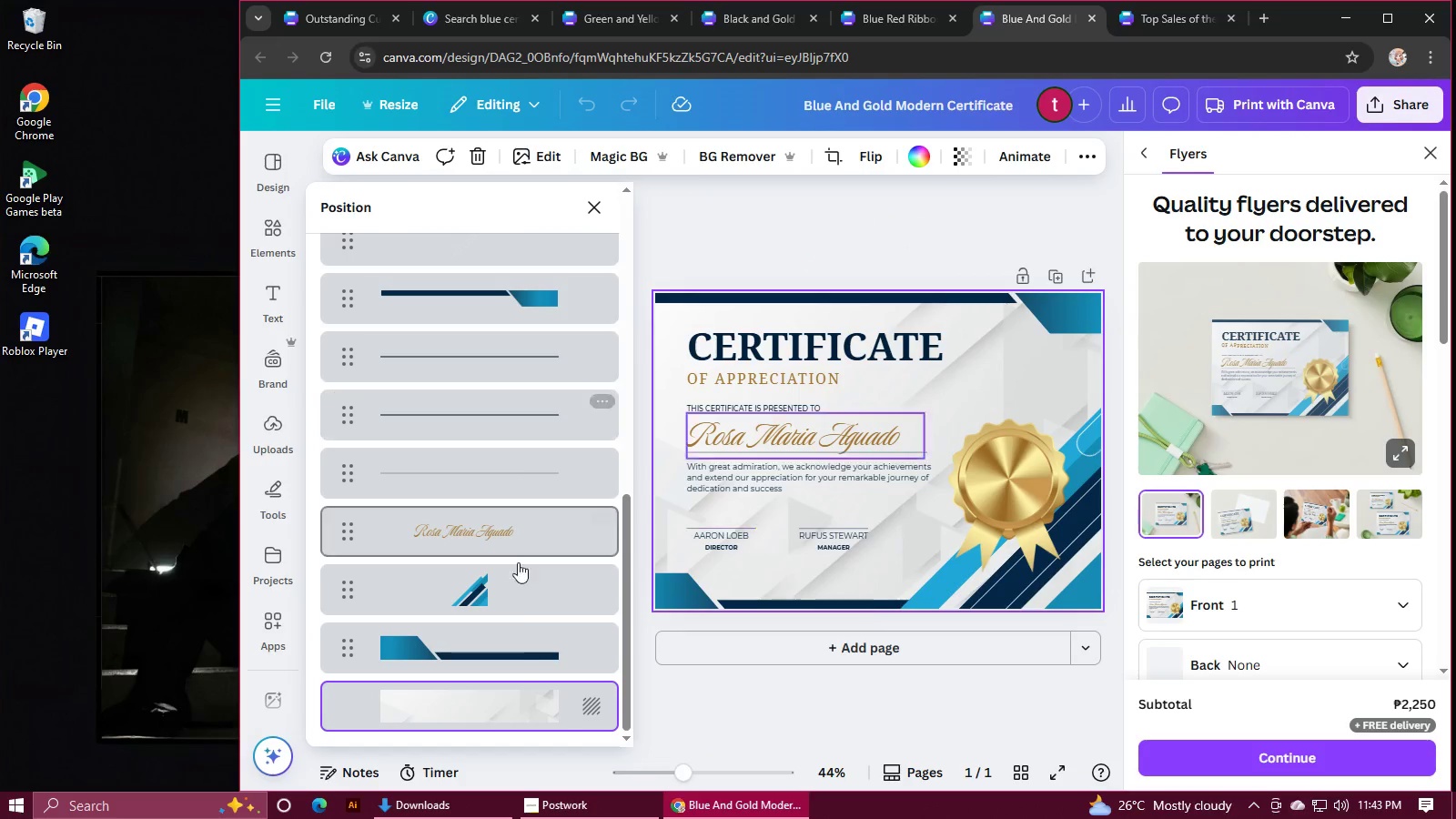 
left_click([499, 640])
 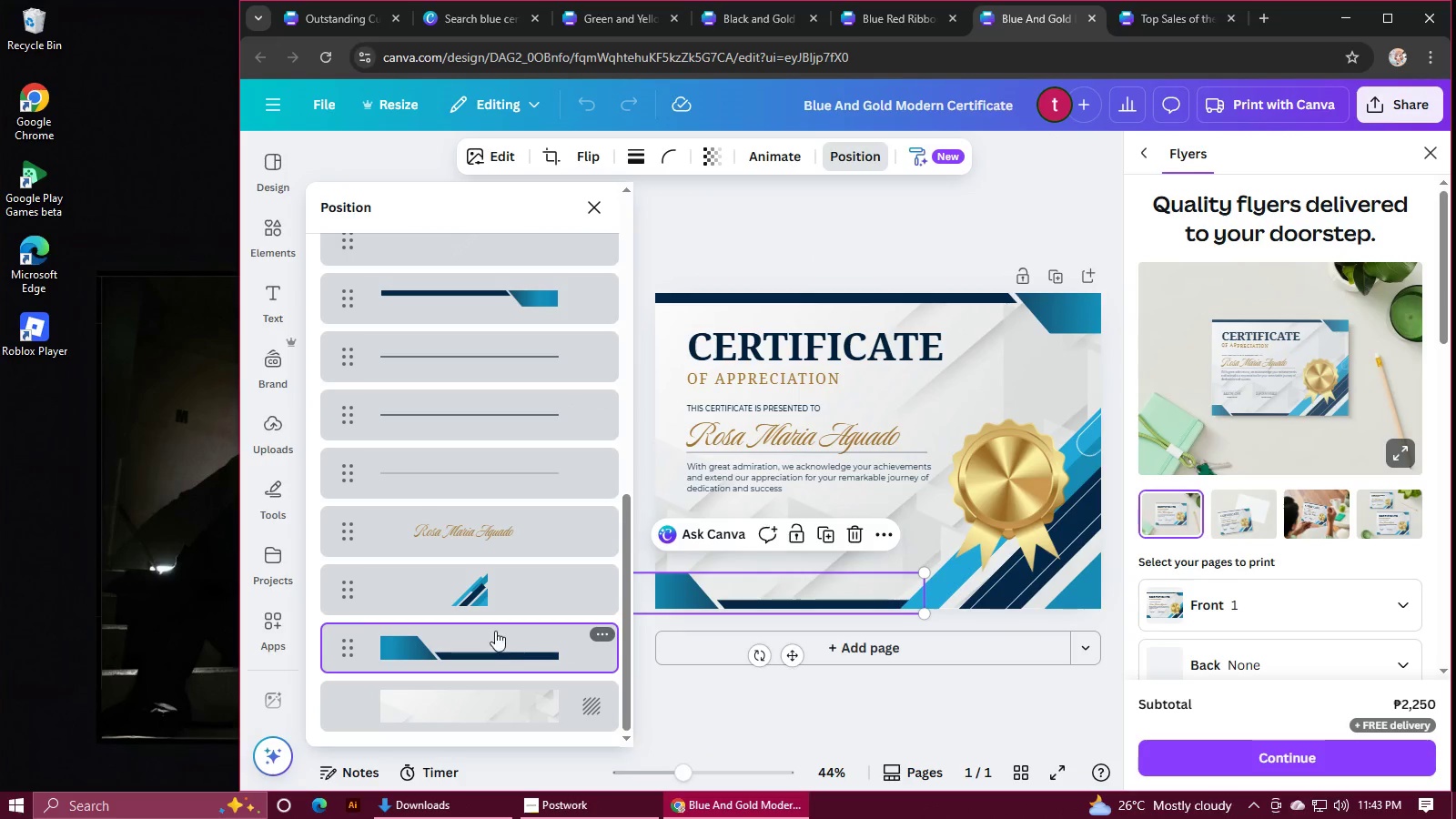 
hold_key(key=ControlLeft, duration=1.1)
left_click([480, 590])
 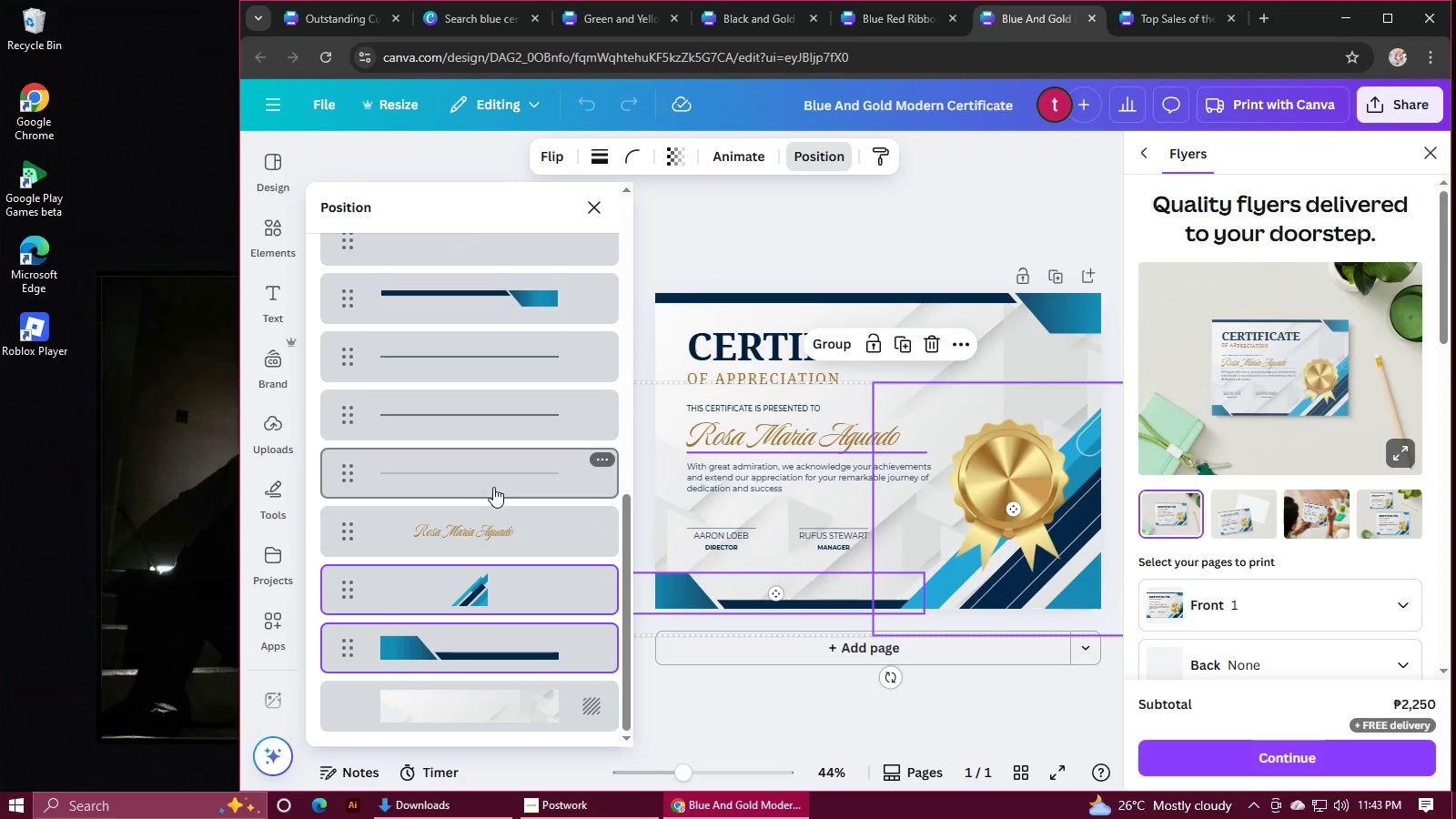 
hold_key(key=ControlLeft, duration=0.54)
left_click([483, 486])
 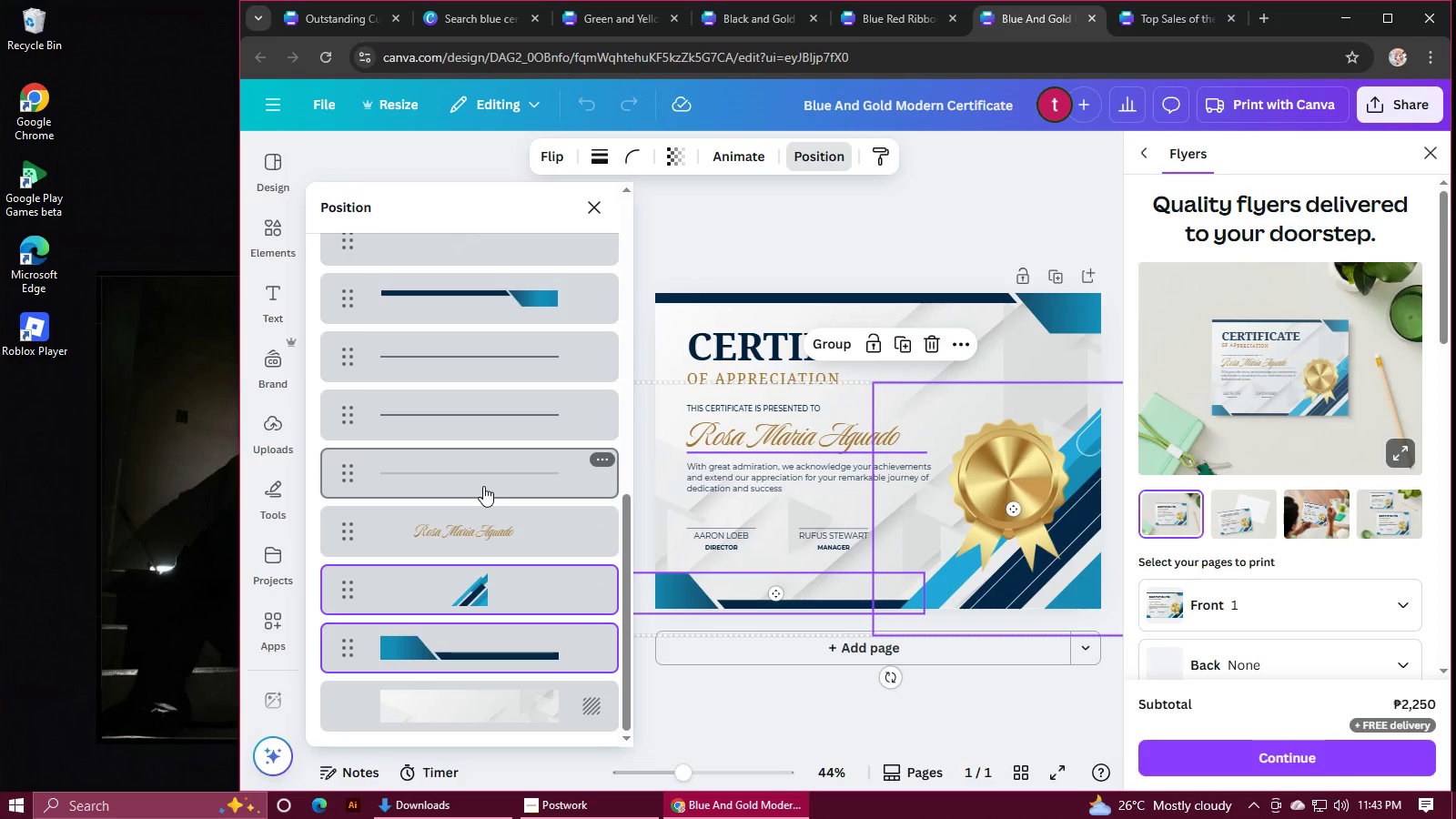 
scroll: coordinate [512, 590], scroll_direction: up, amount: 1.0
 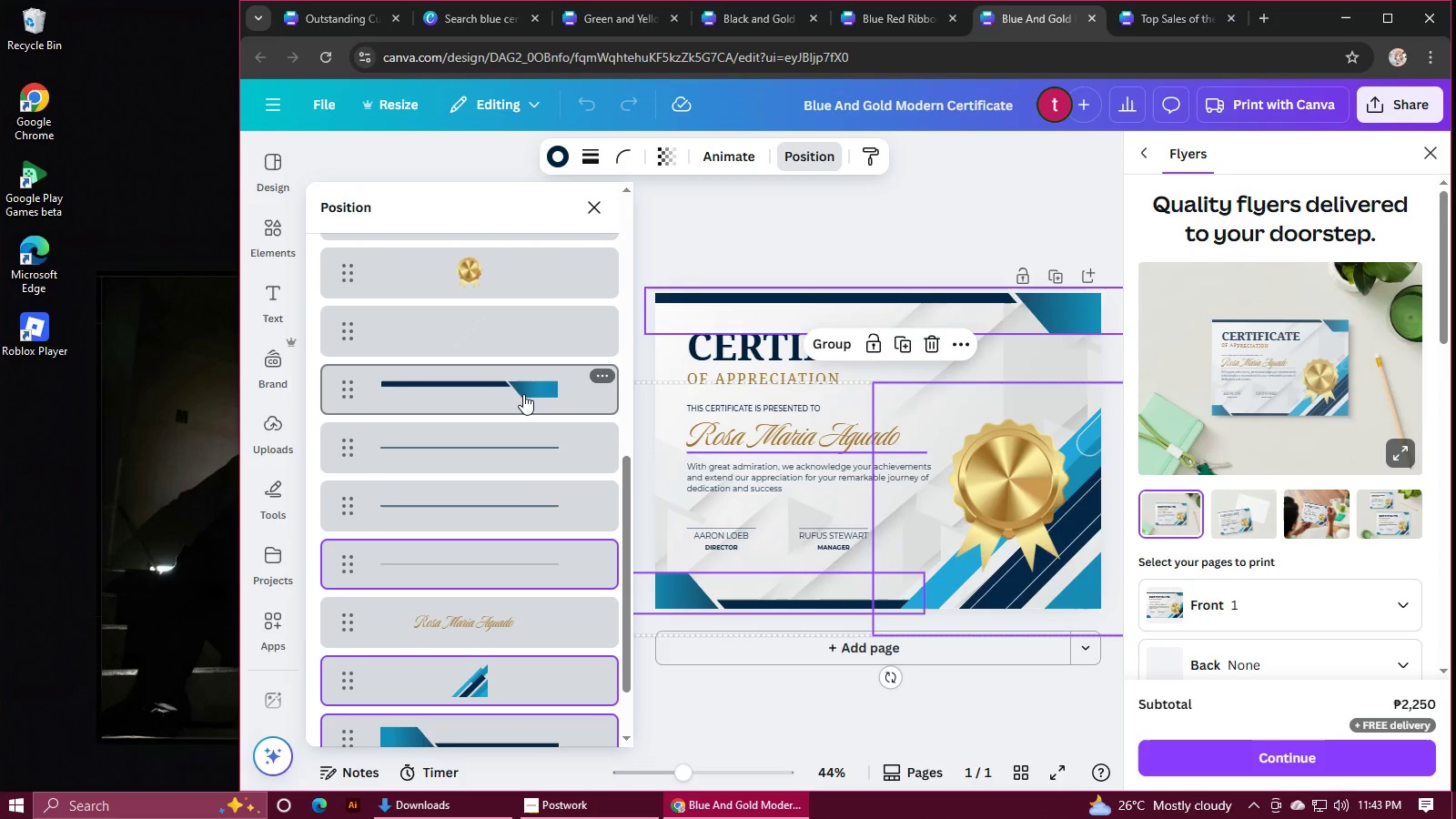 
hold_key(key=ControlLeft, duration=0.74)
left_click([523, 394])
 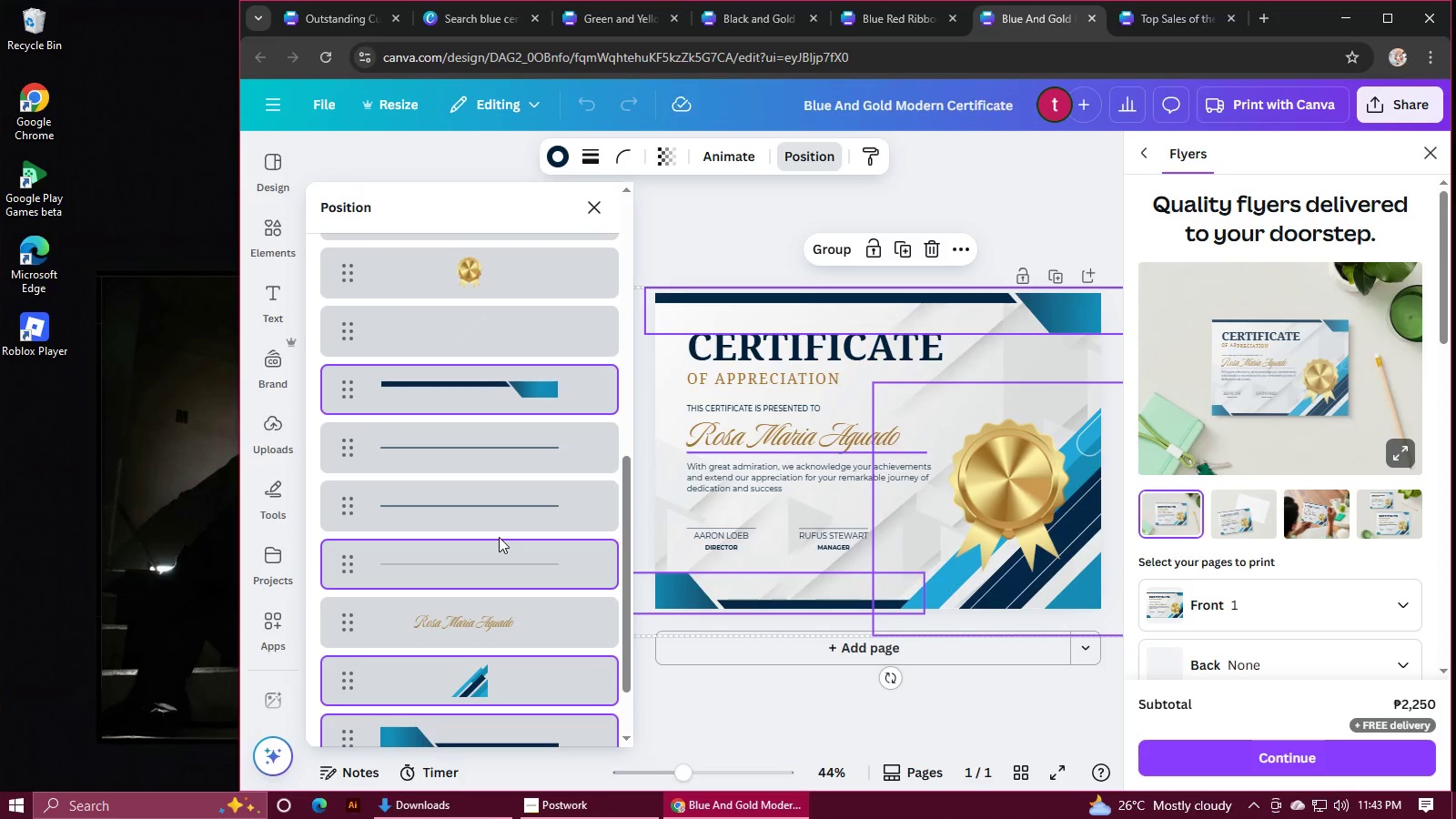 
scroll: coordinate [499, 538], scroll_direction: up, amount: 2.0
 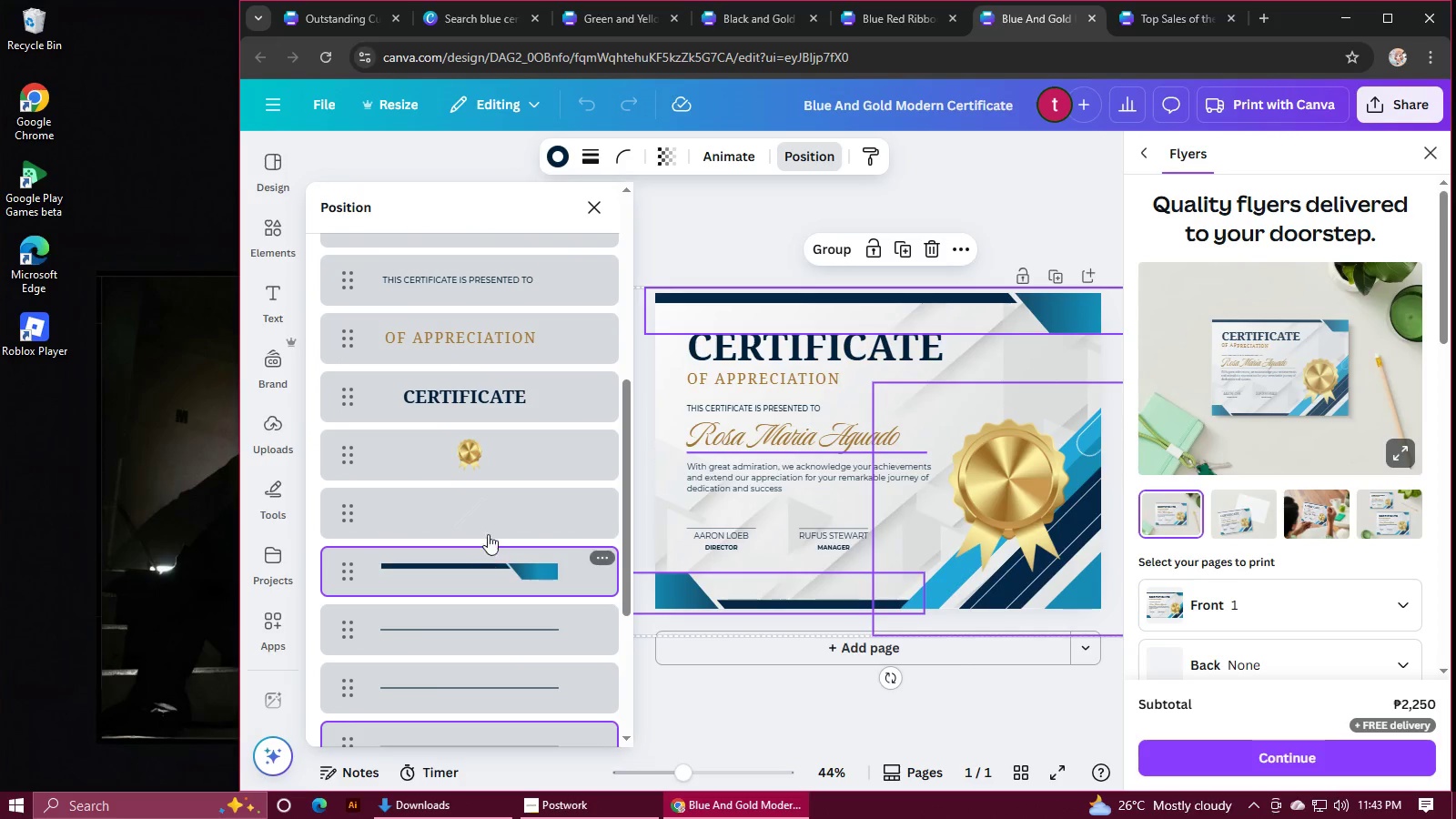 
hold_key(key=ControlLeft, duration=1.53)
left_click([488, 519])
 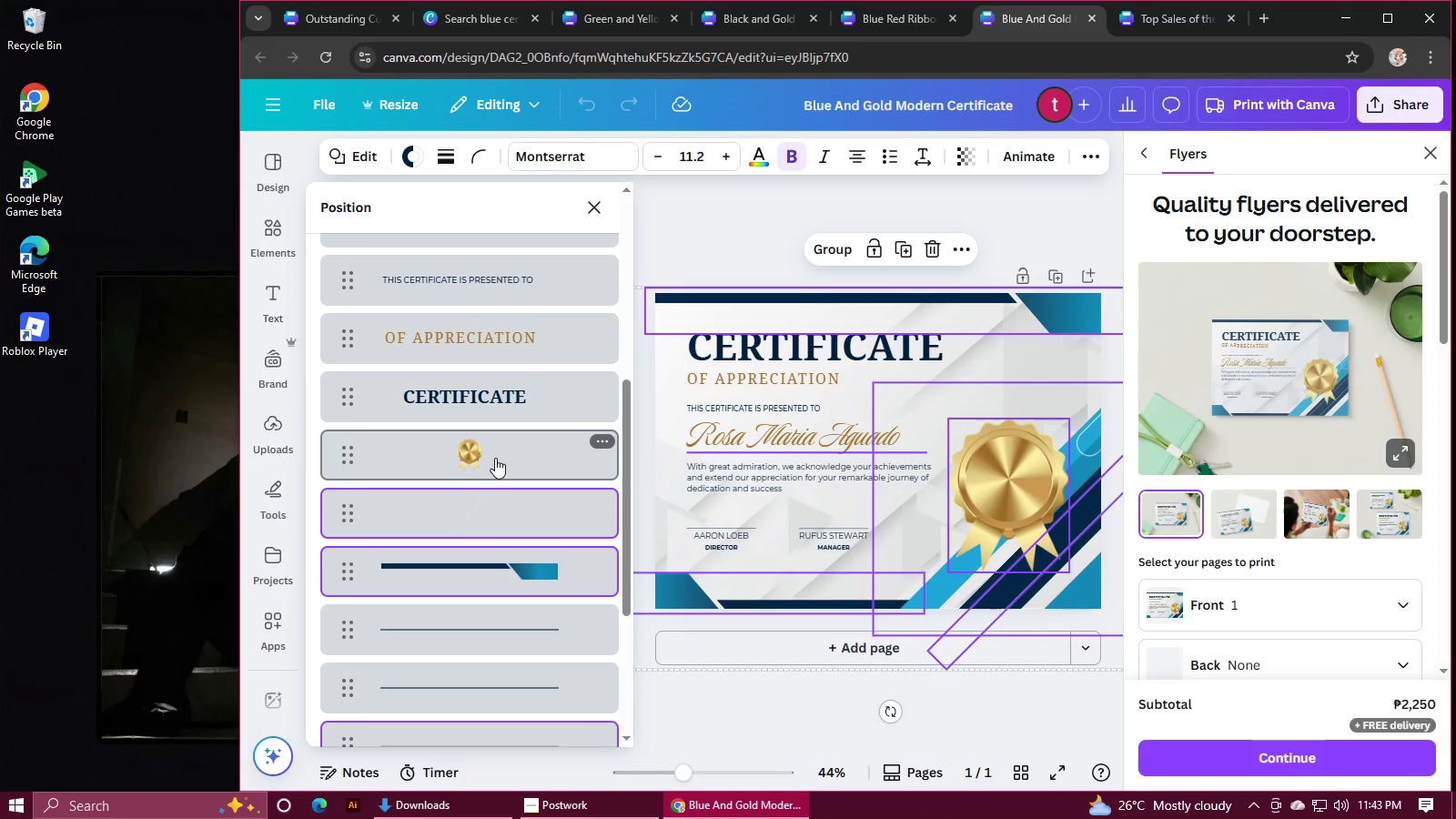 
hold_key(key=ControlLeft, duration=0.67)
left_click([495, 458])
 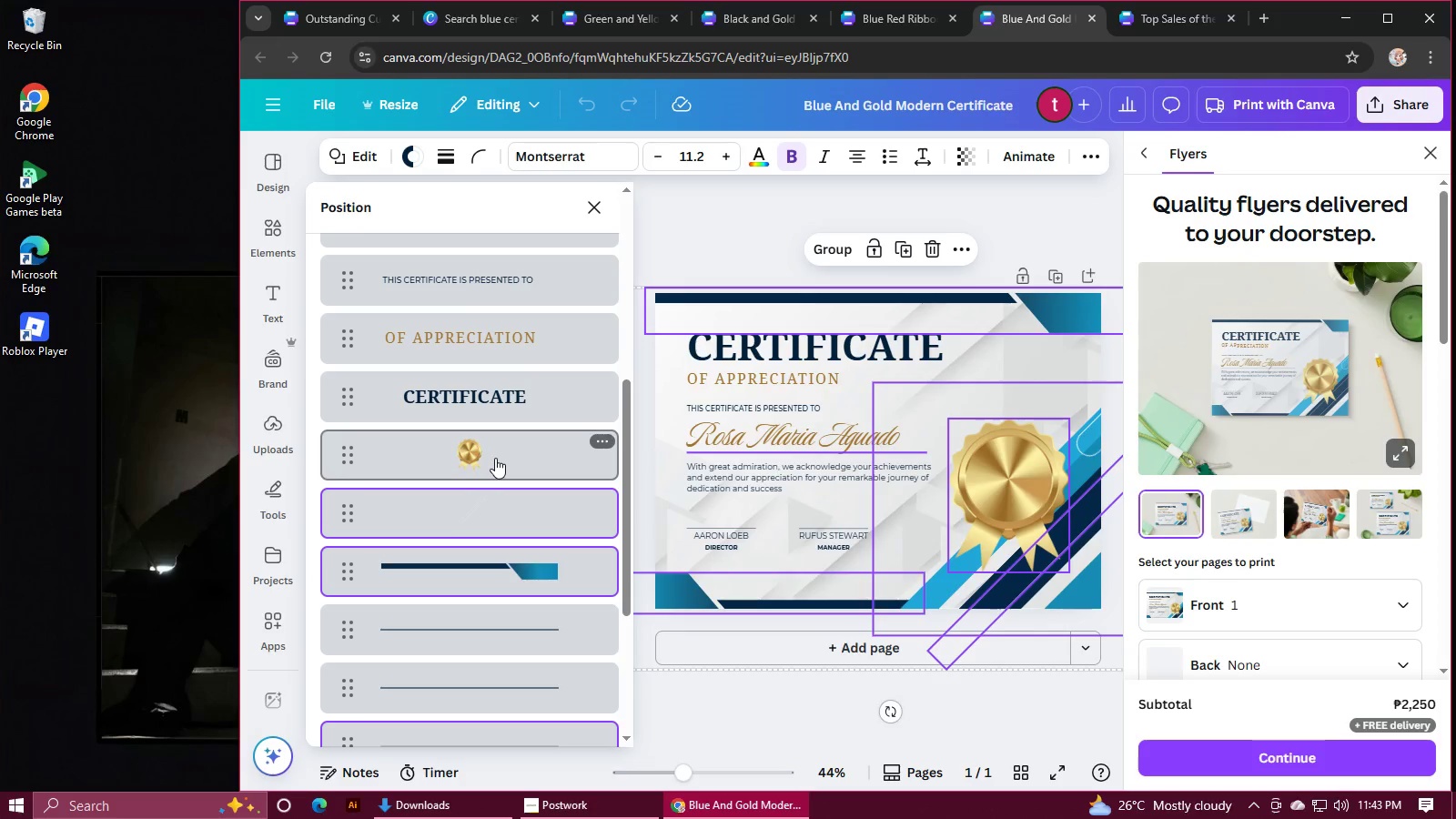 
hold_key(key=ControlLeft, duration=1.26)
left_click([491, 410])
 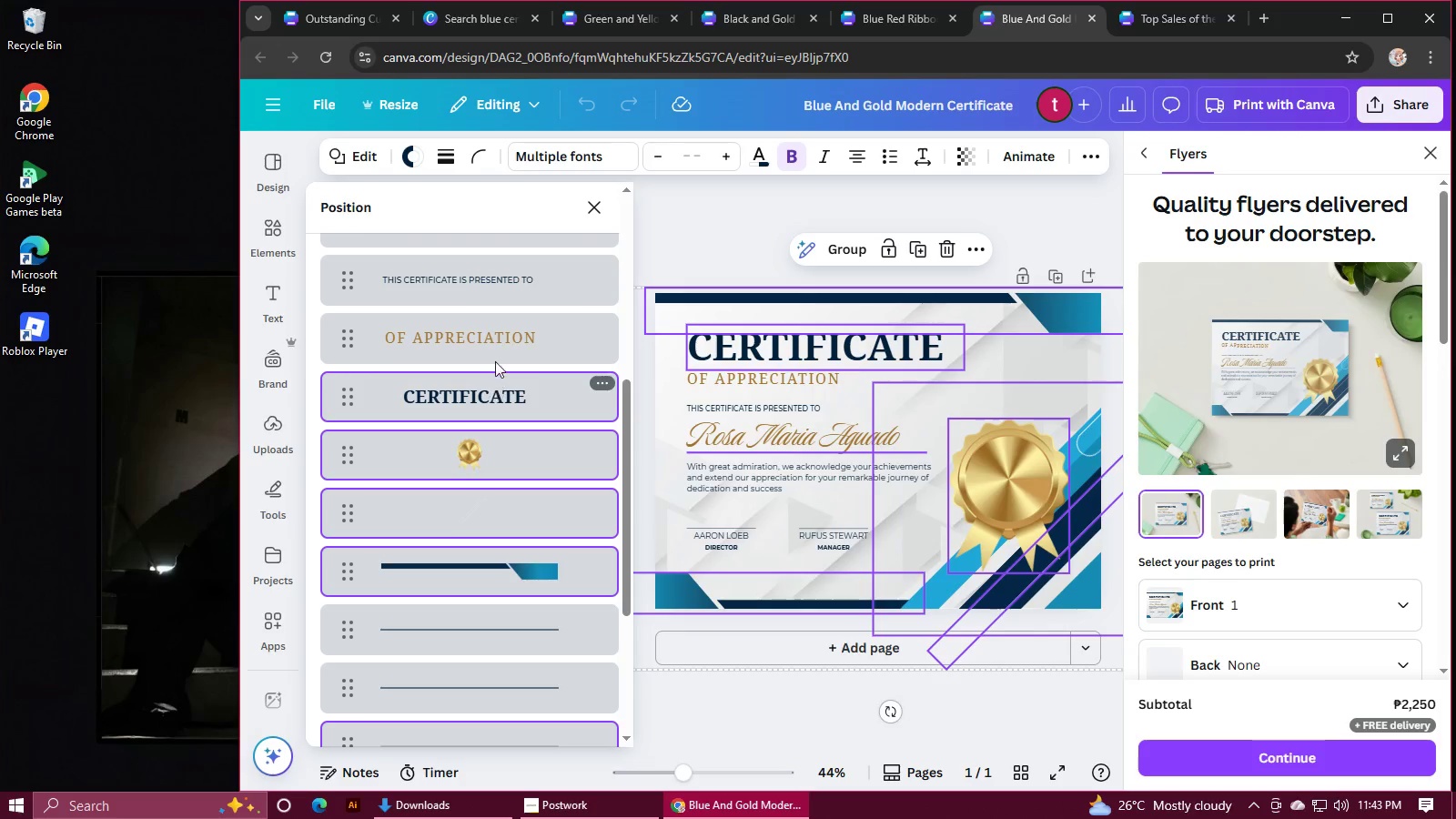 
left_click([499, 343])
 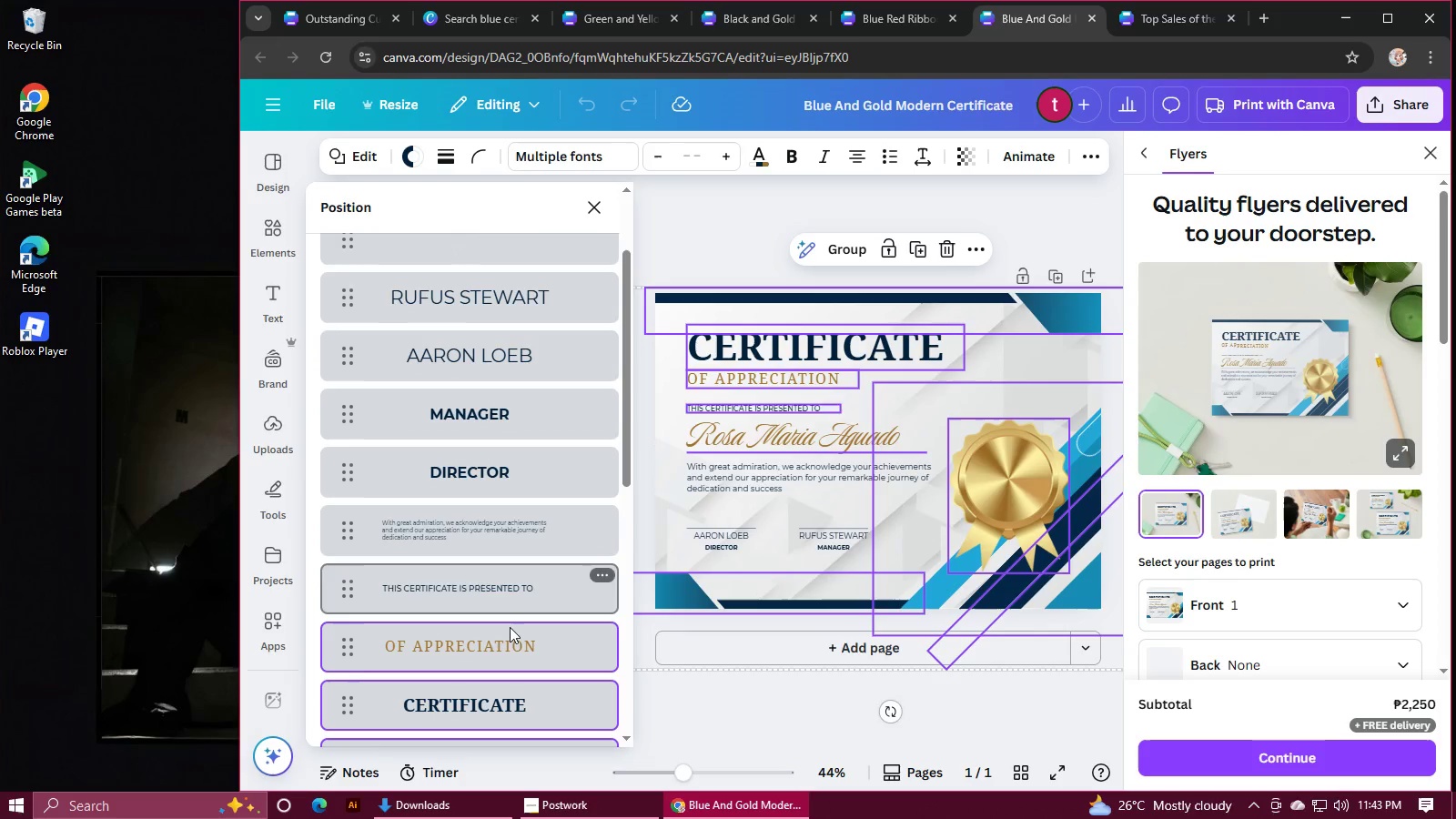 
hold_key(key=ControlLeft, duration=1.53)
left_click([510, 588])
 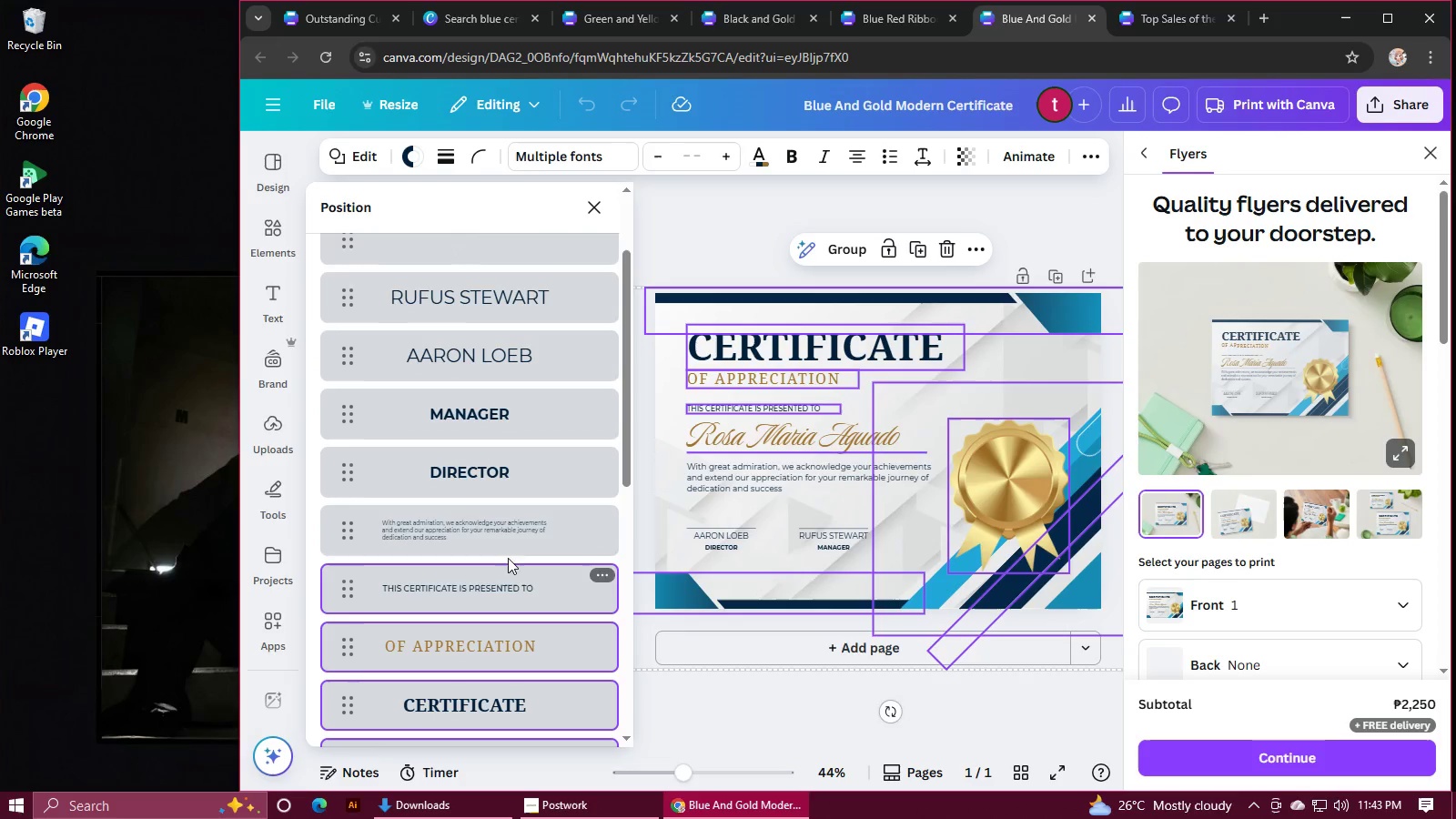 
left_click([510, 541])
 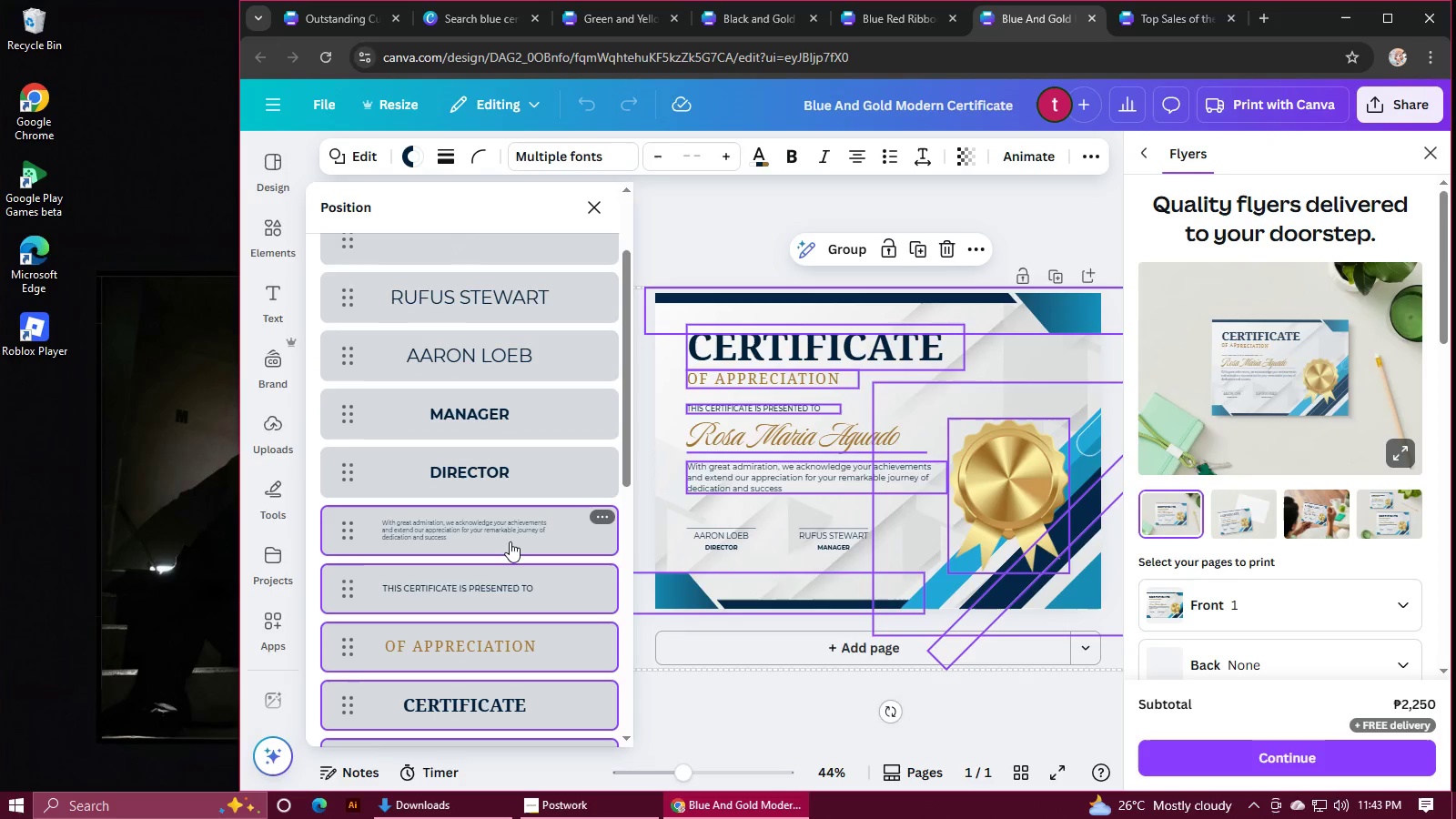 
key(Control+ControlLeft)
 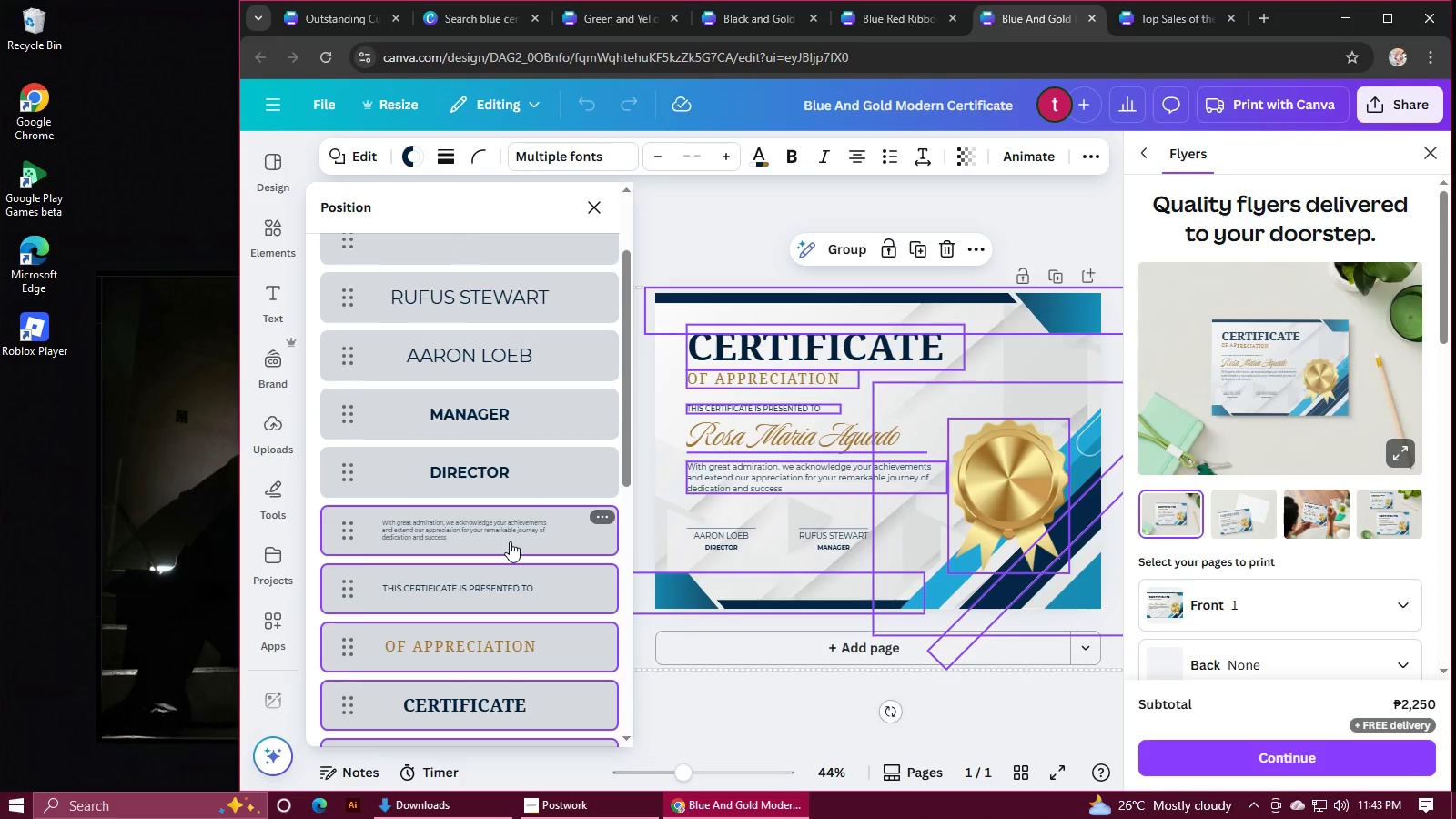 
key(Control+ControlLeft)
 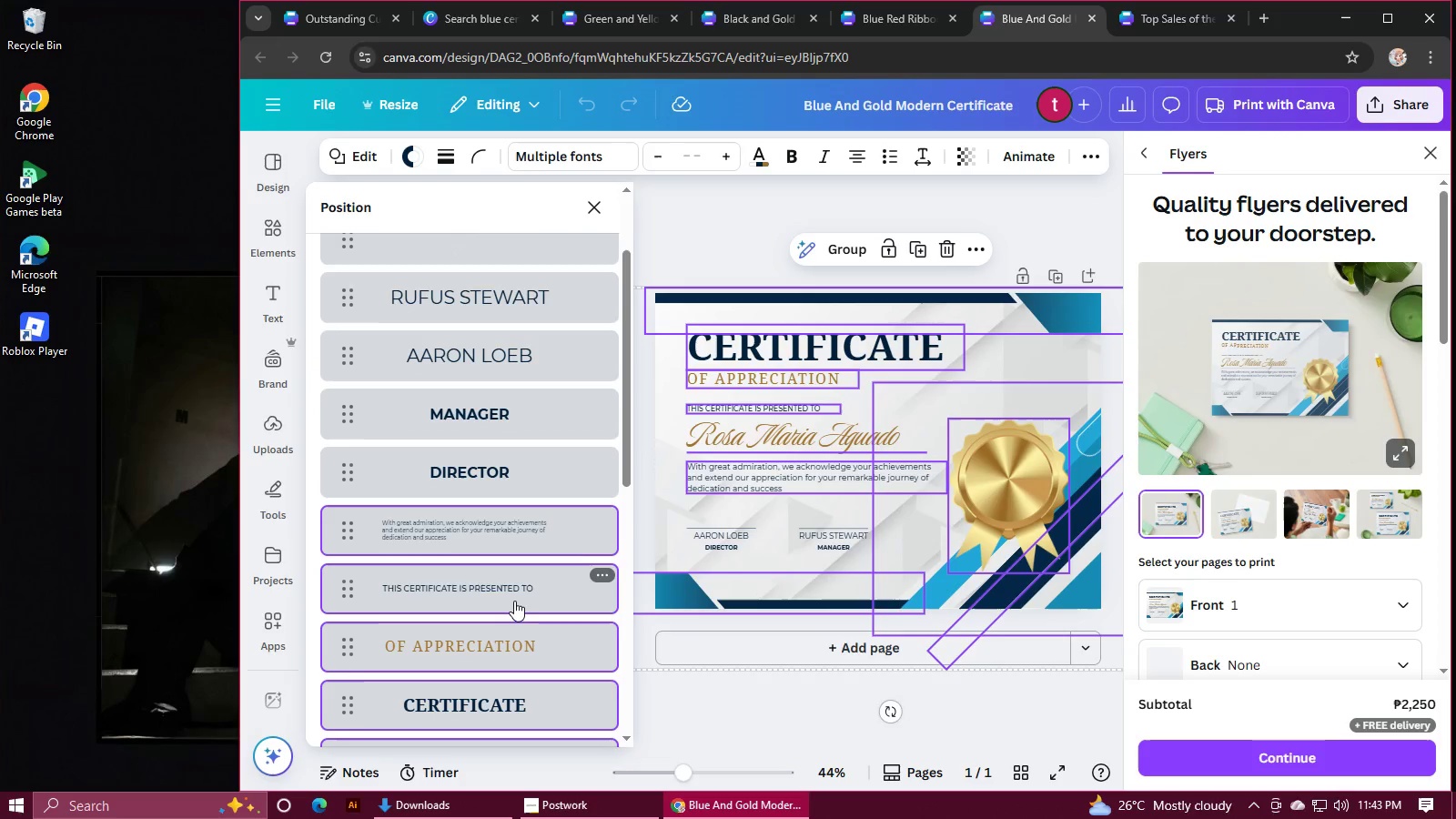 
scroll: coordinate [515, 602], scroll_direction: up, amount: 4.0
 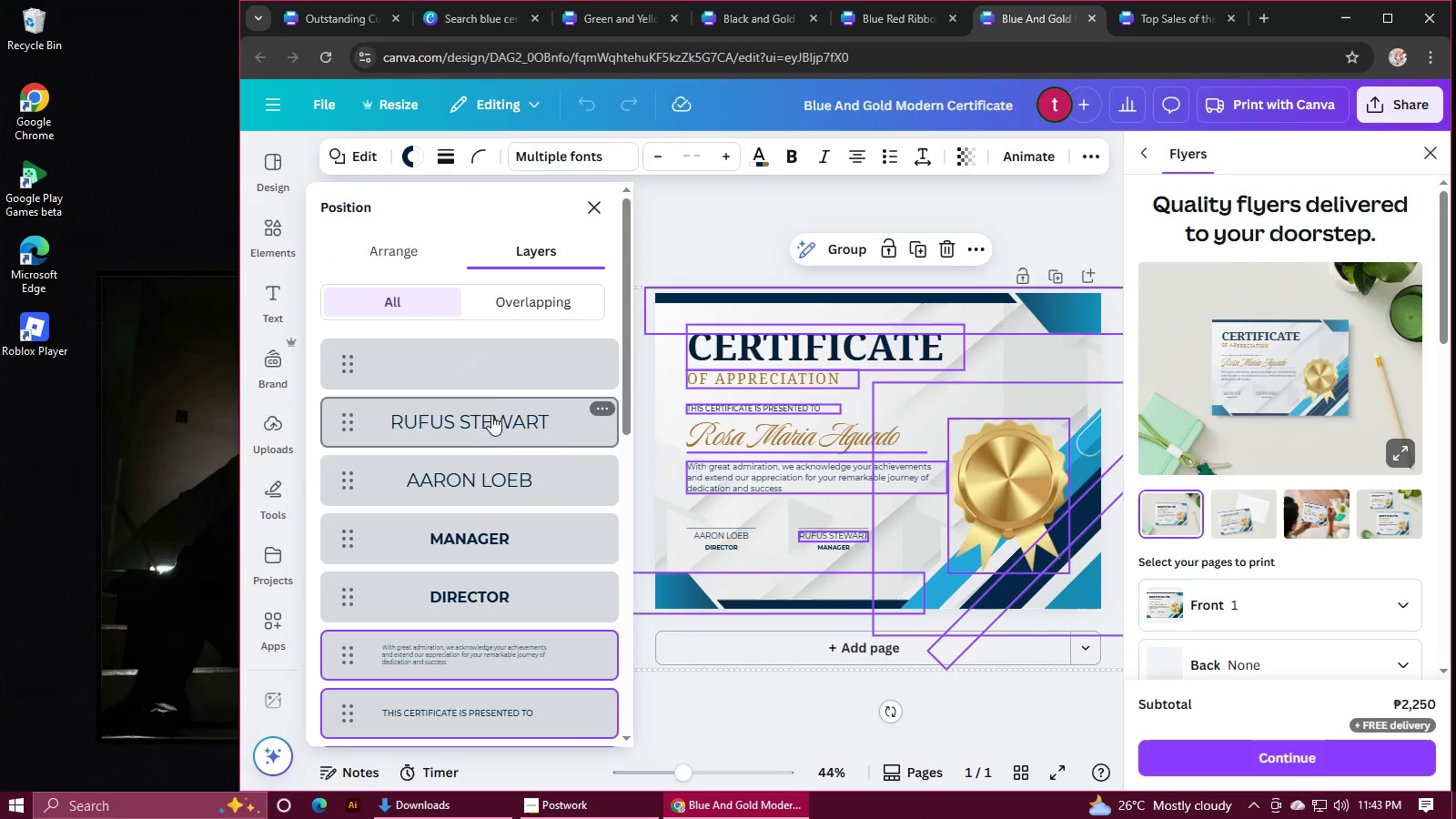 
hold_key(key=ControlLeft, duration=1.28)
left_click([493, 383])
 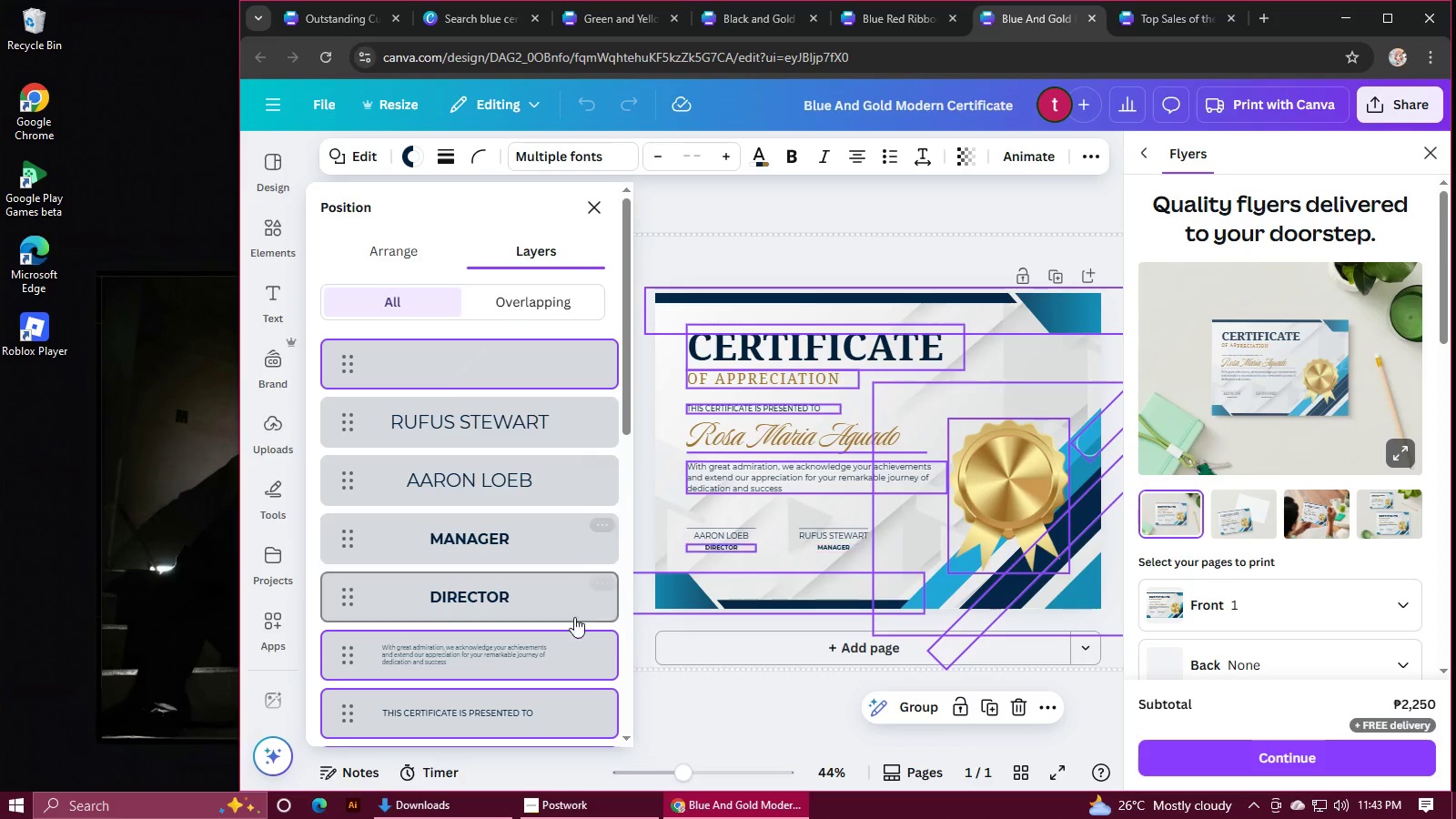 
key(Control+C)
 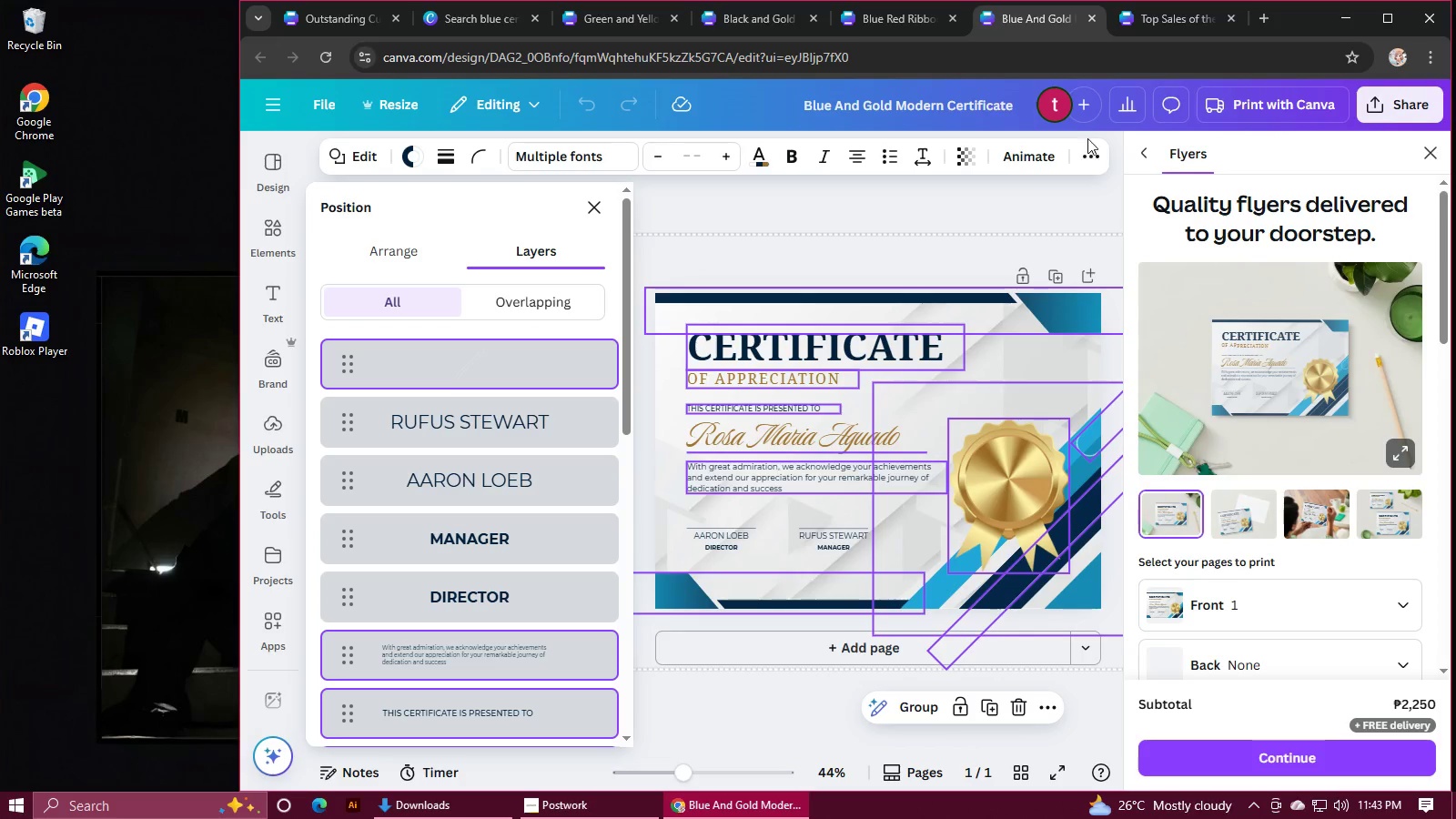 
left_click([1148, 15])
 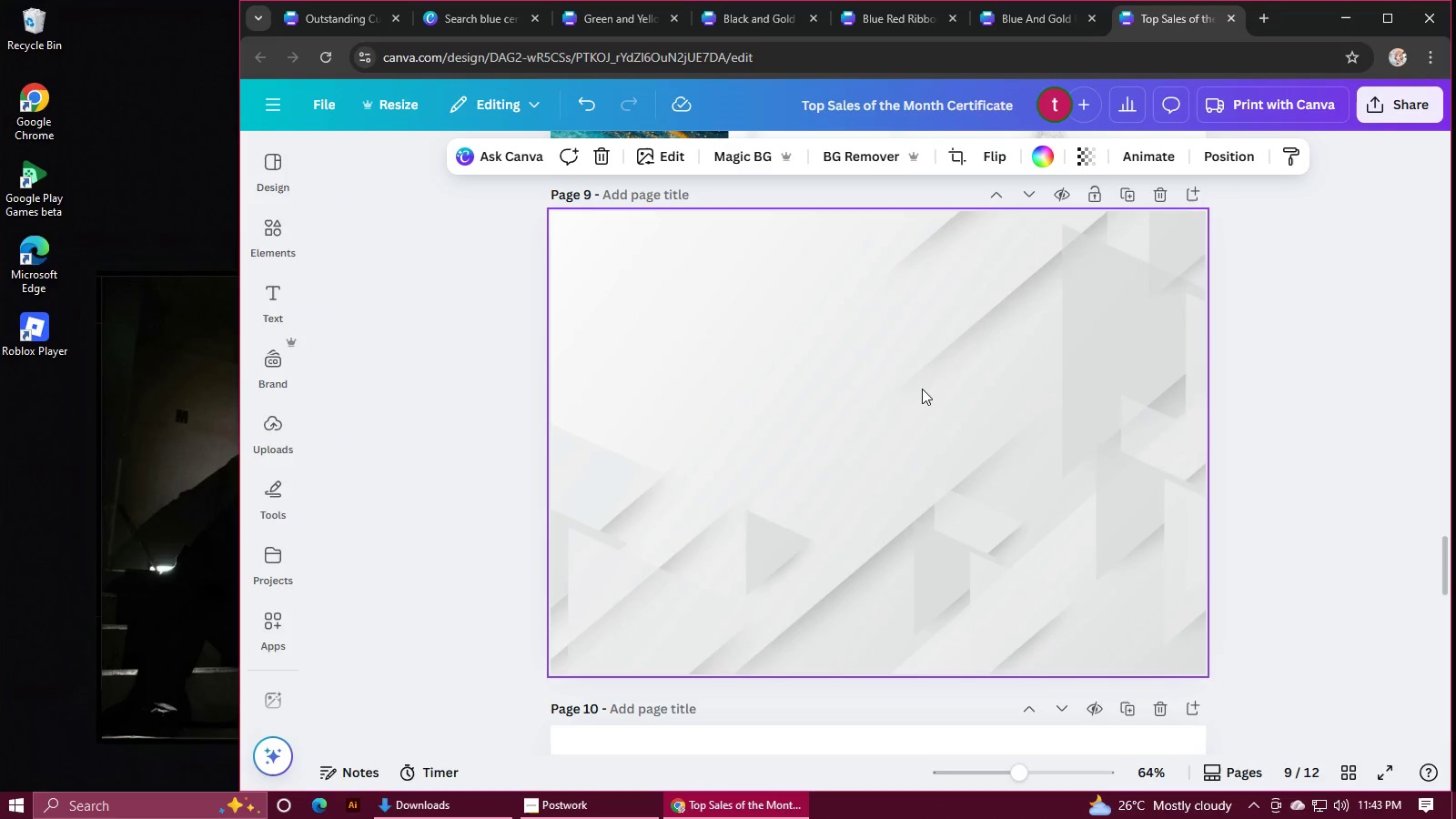 
left_click([881, 462])
 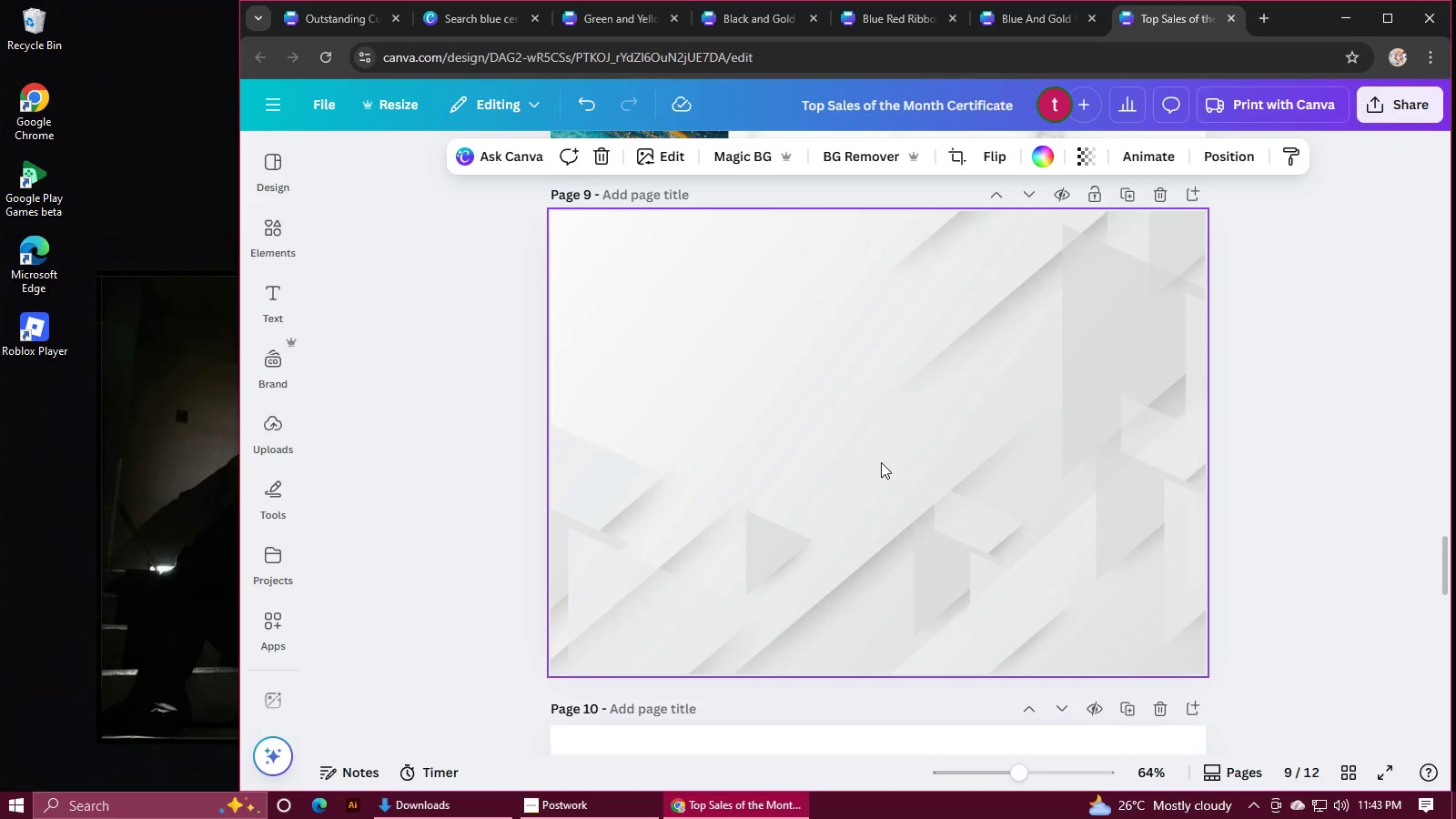 
key(Control+V)
 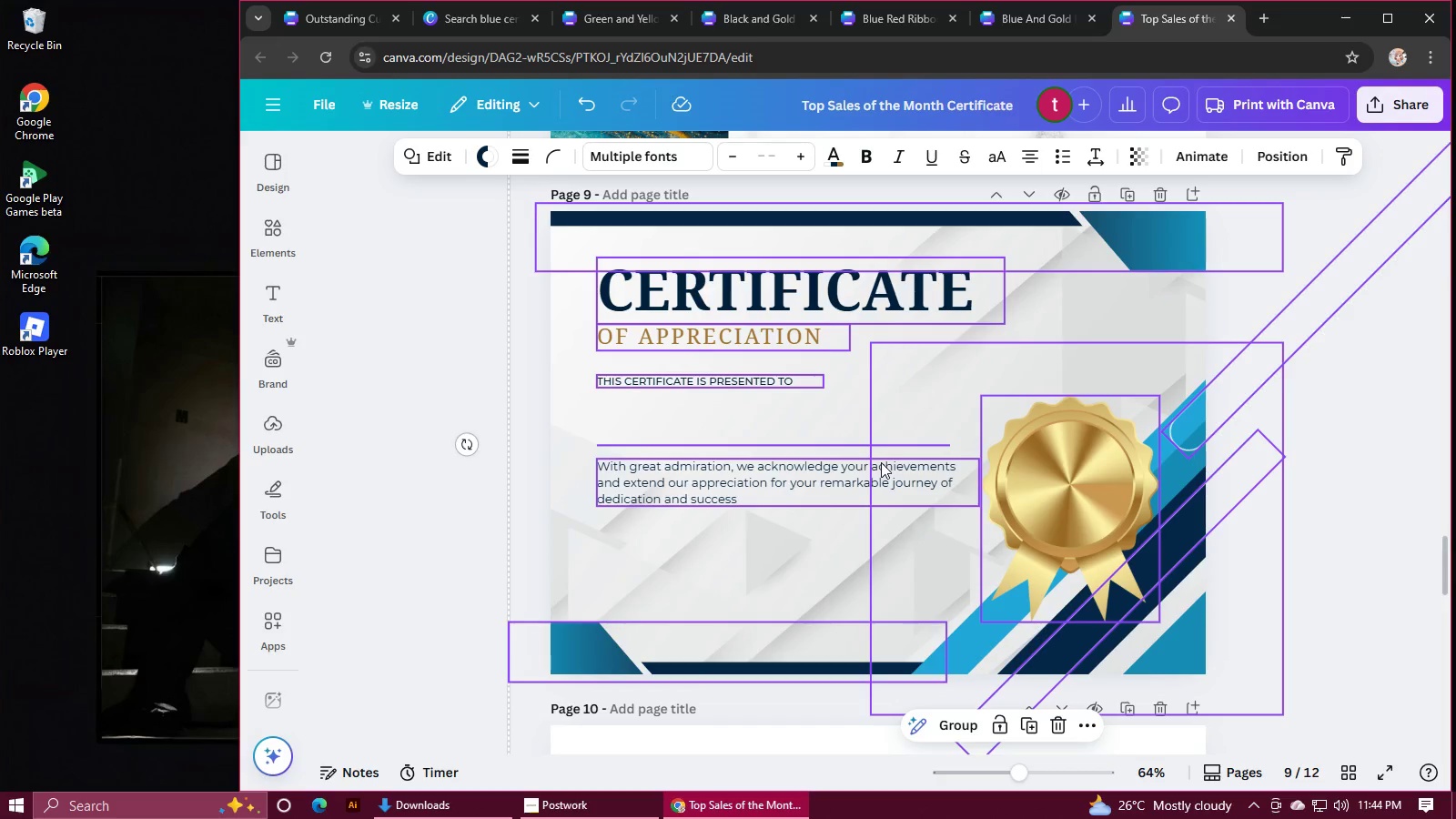 
wait(20.5)
 